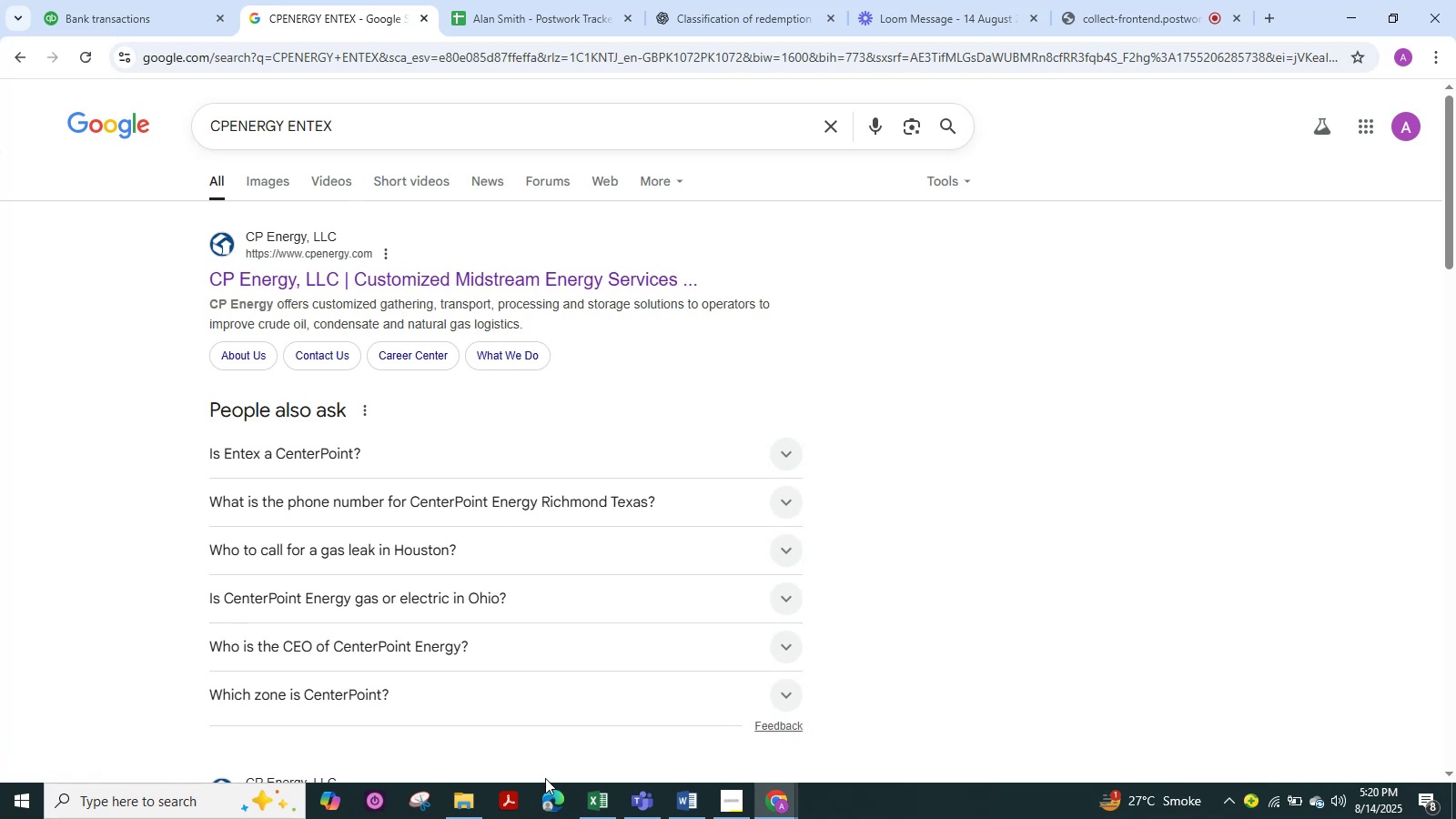 
wait(5.99)
 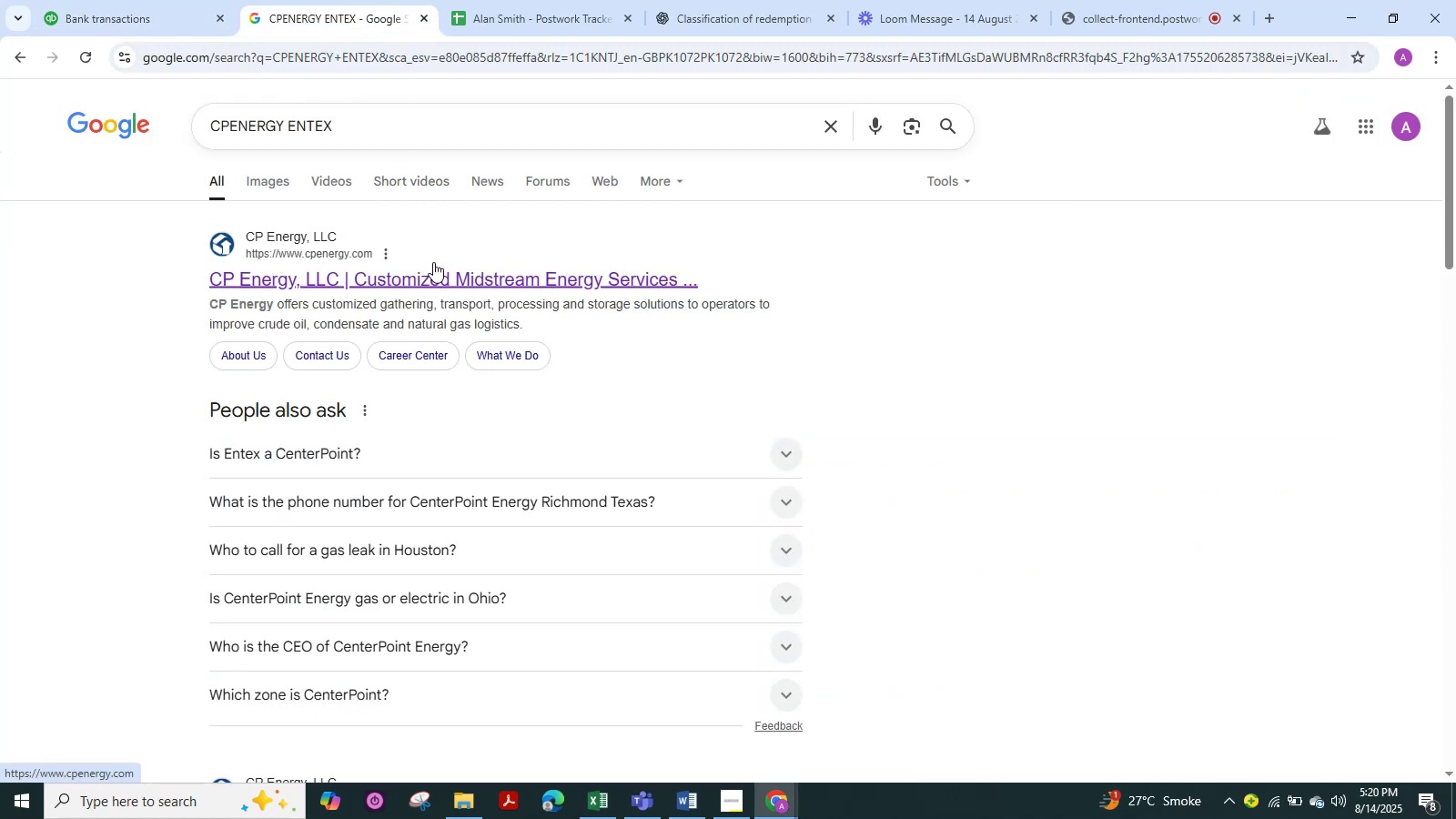 
scroll: coordinate [446, 585], scroll_direction: down, amount: 3.0
 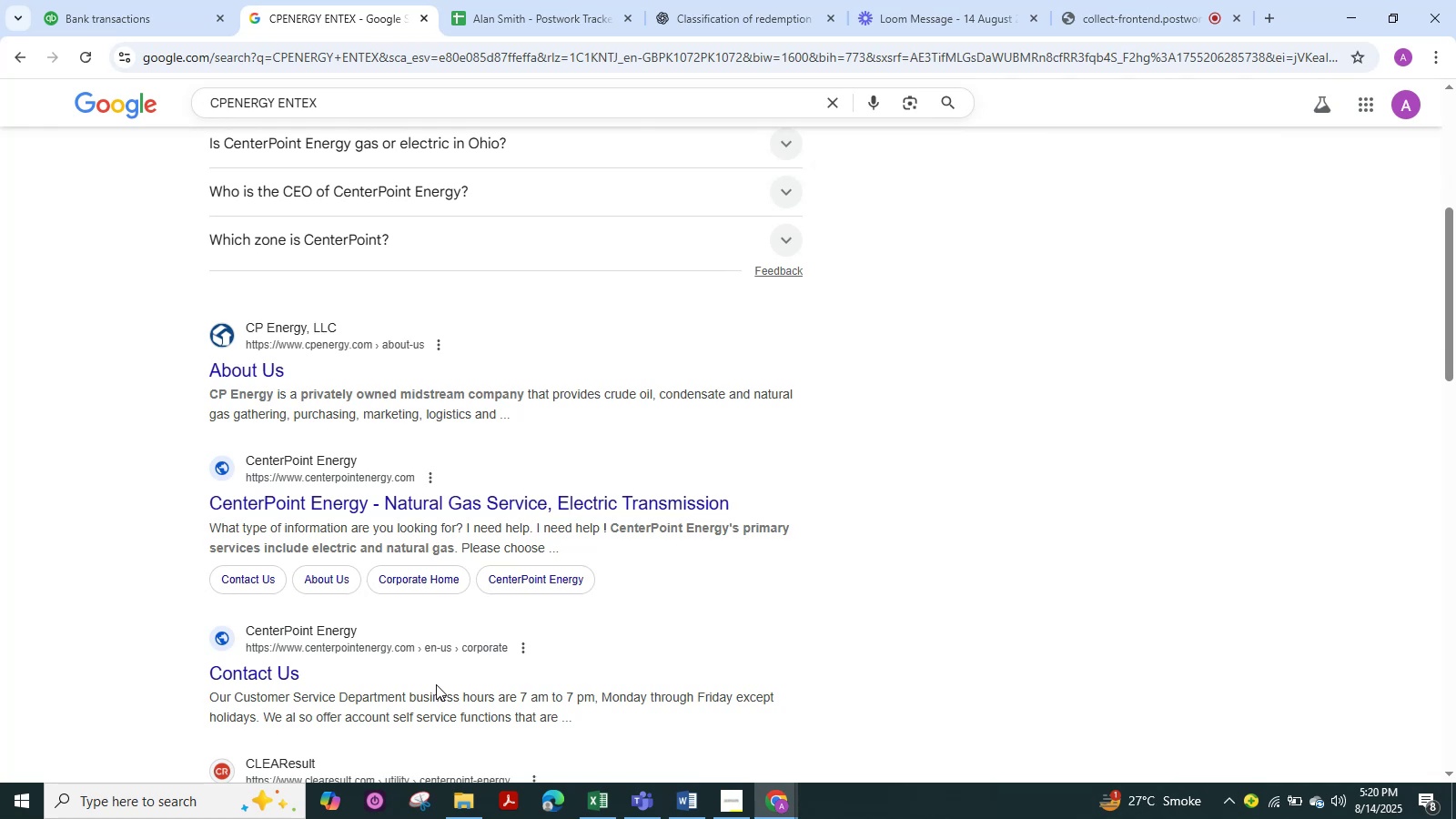 
wait(11.39)
 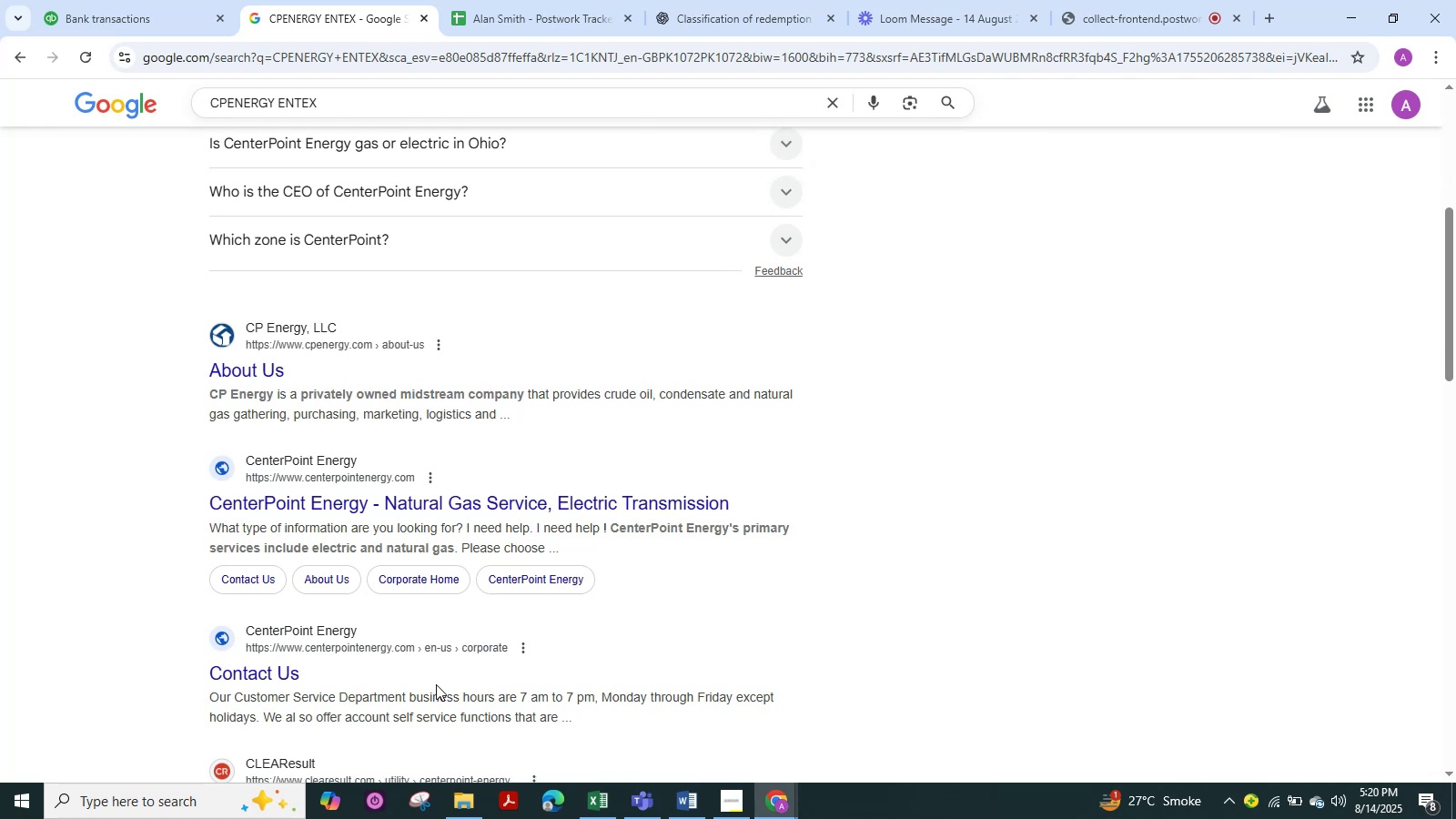 
left_click([127, 19])
 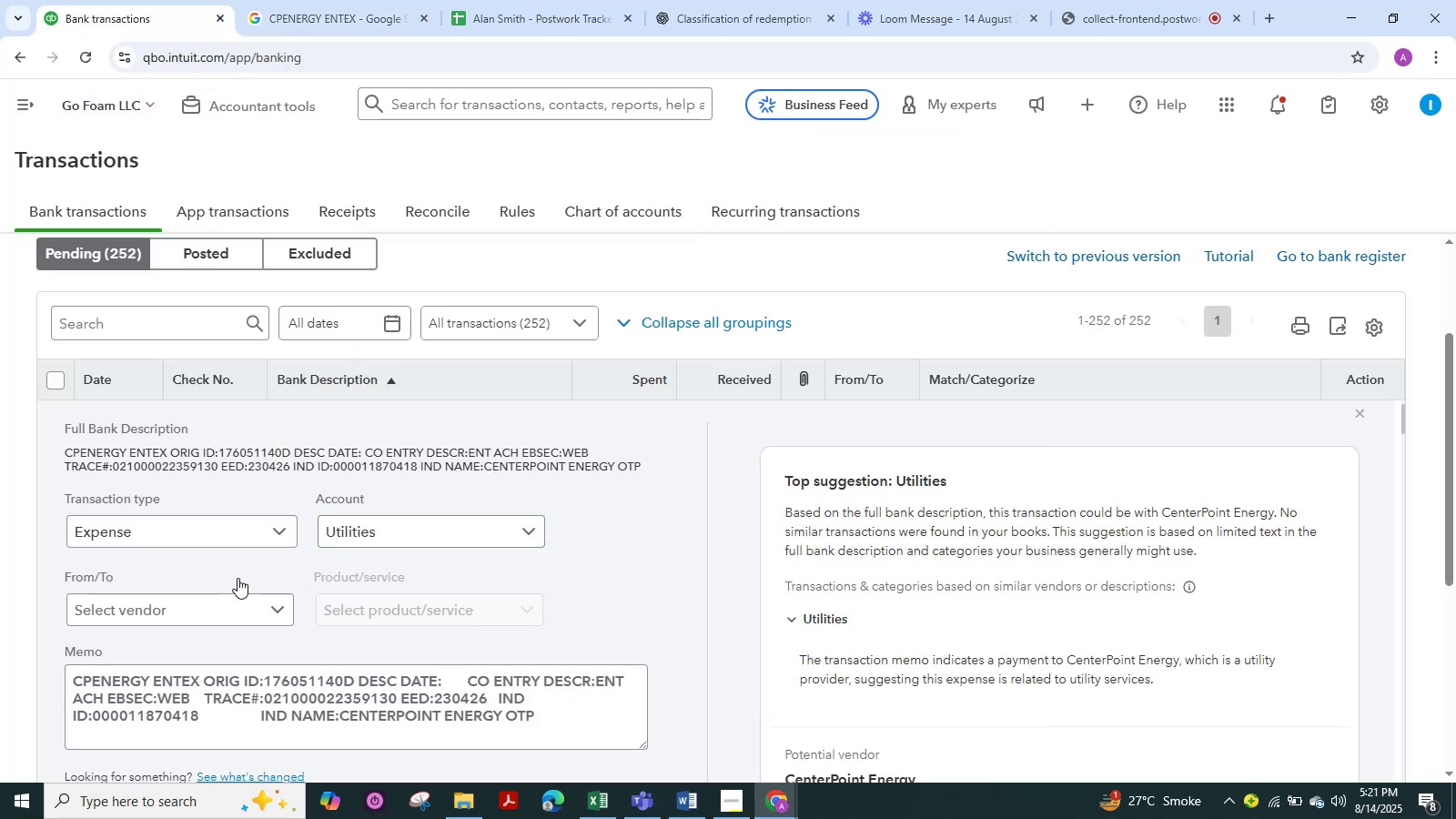 
left_click([231, 605])
 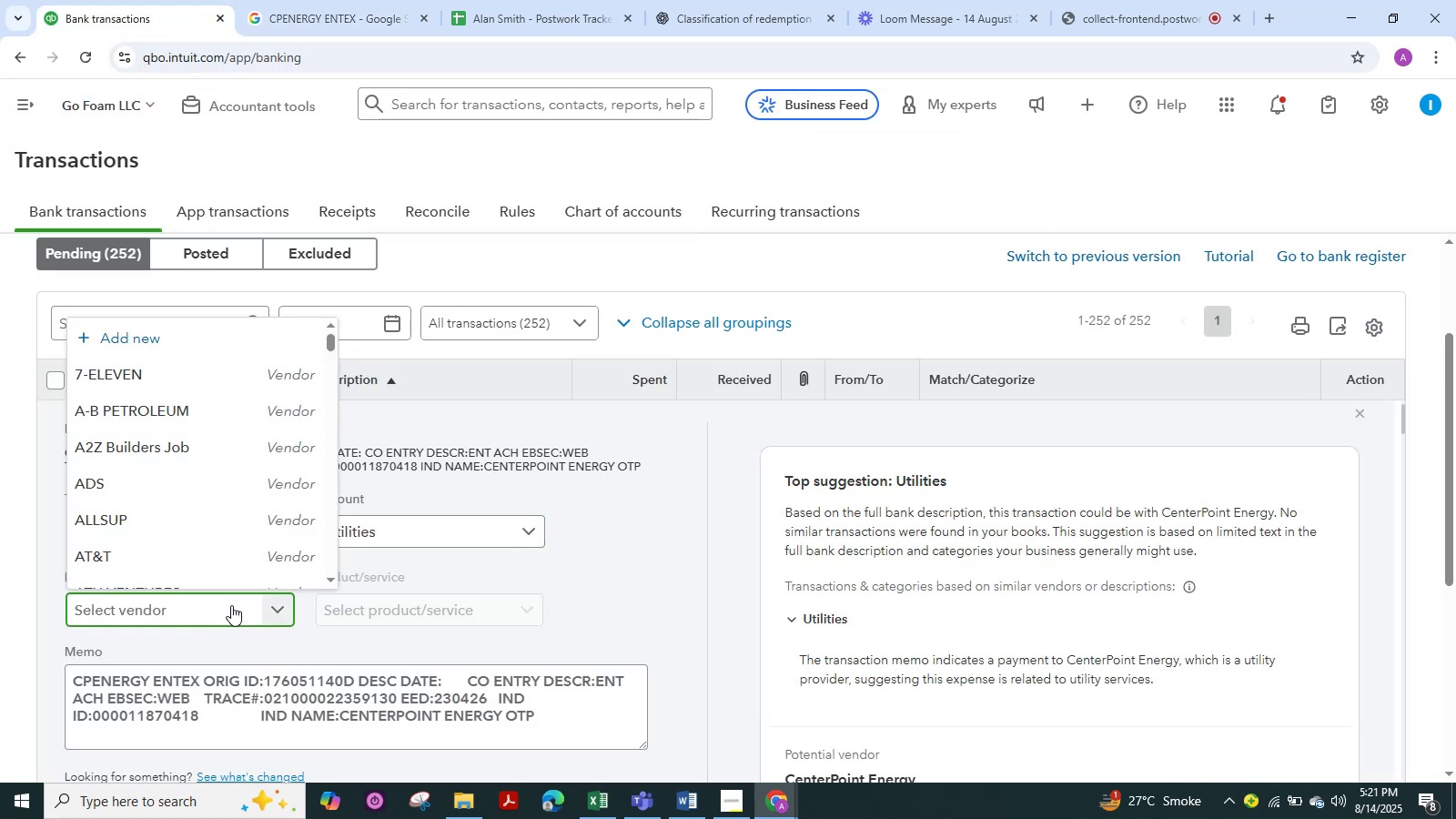 
key(Control+C)
 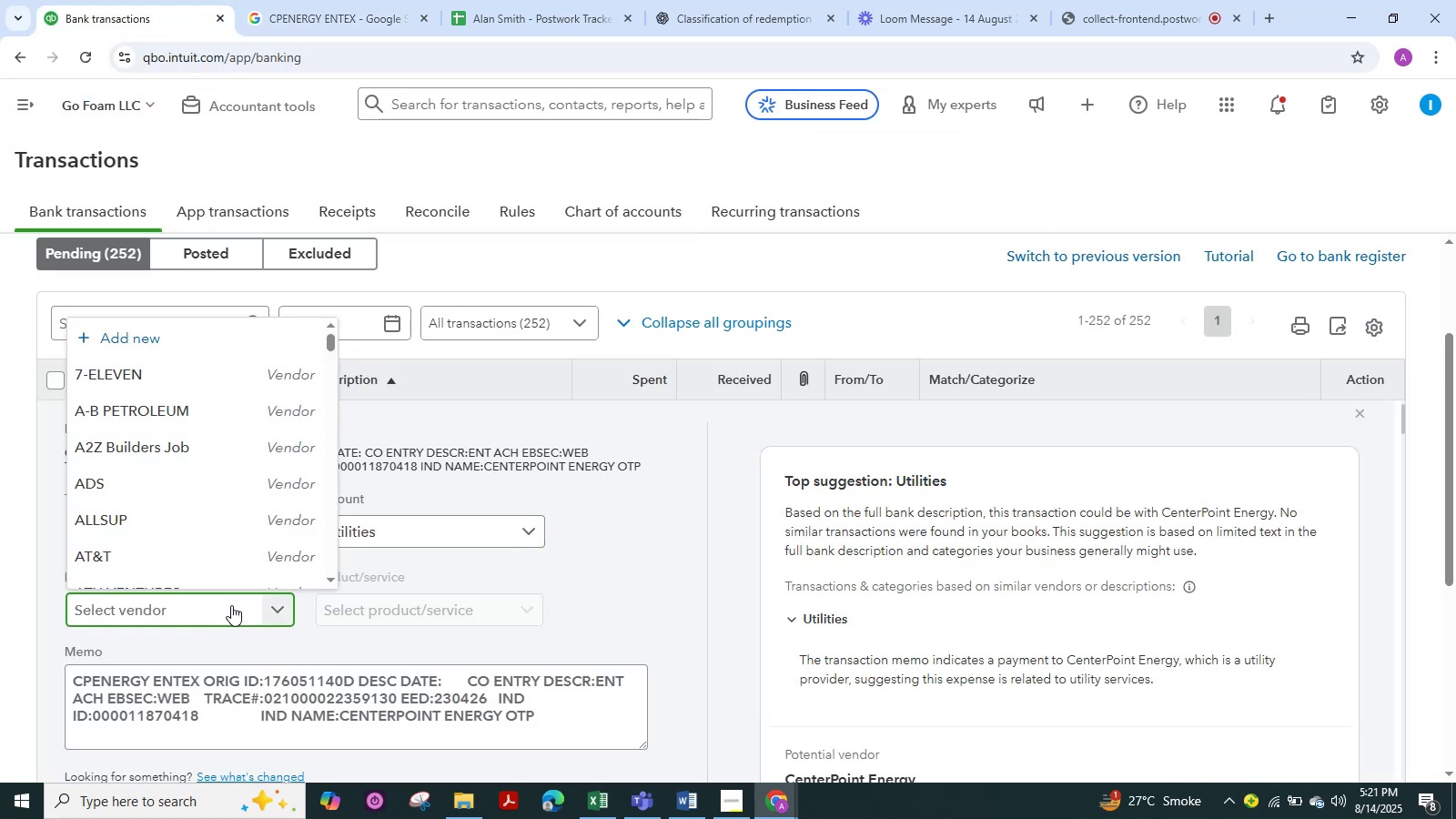 
key(Control+V)
 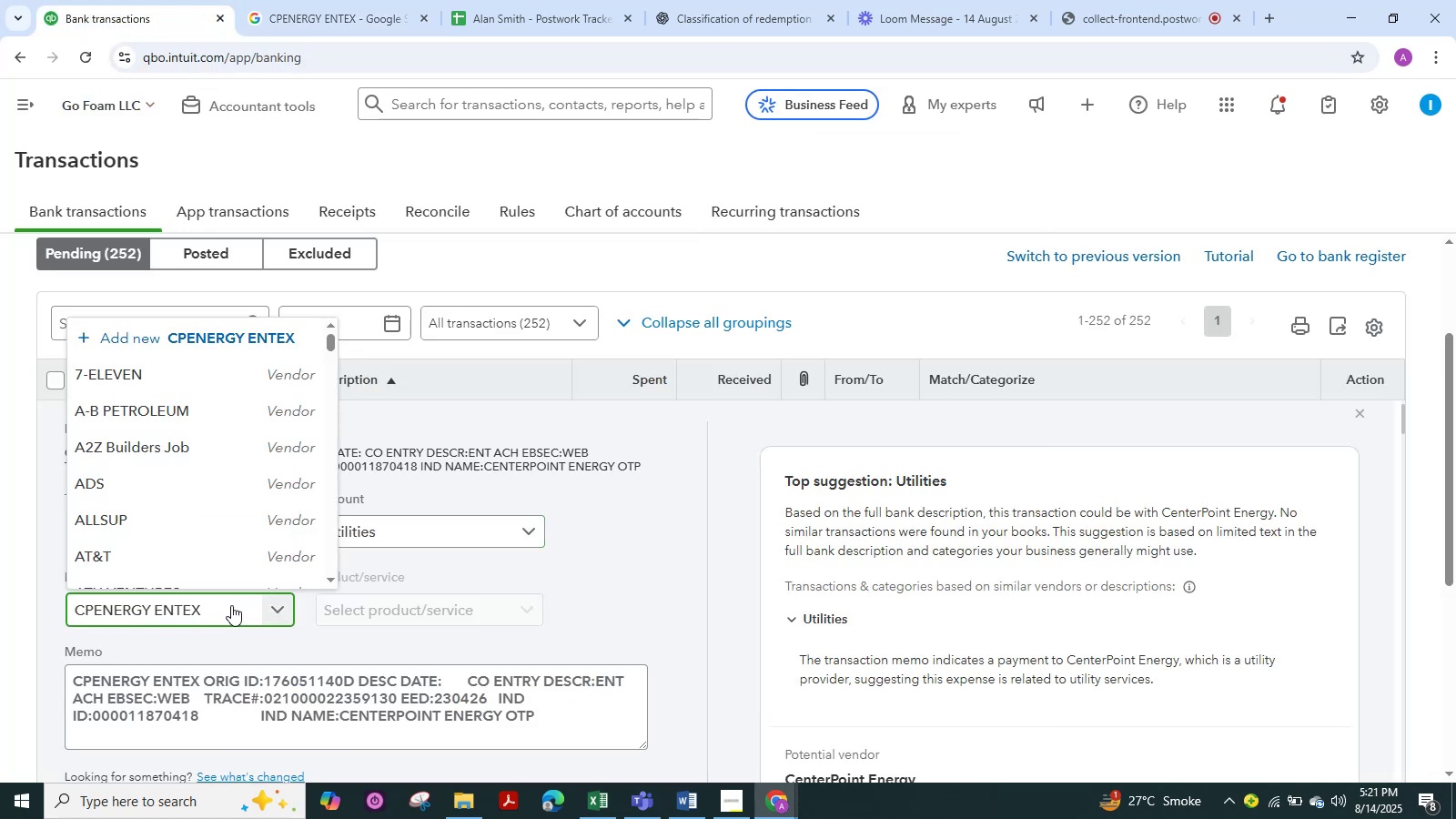 
hold_key(key=Backspace, duration=0.61)
 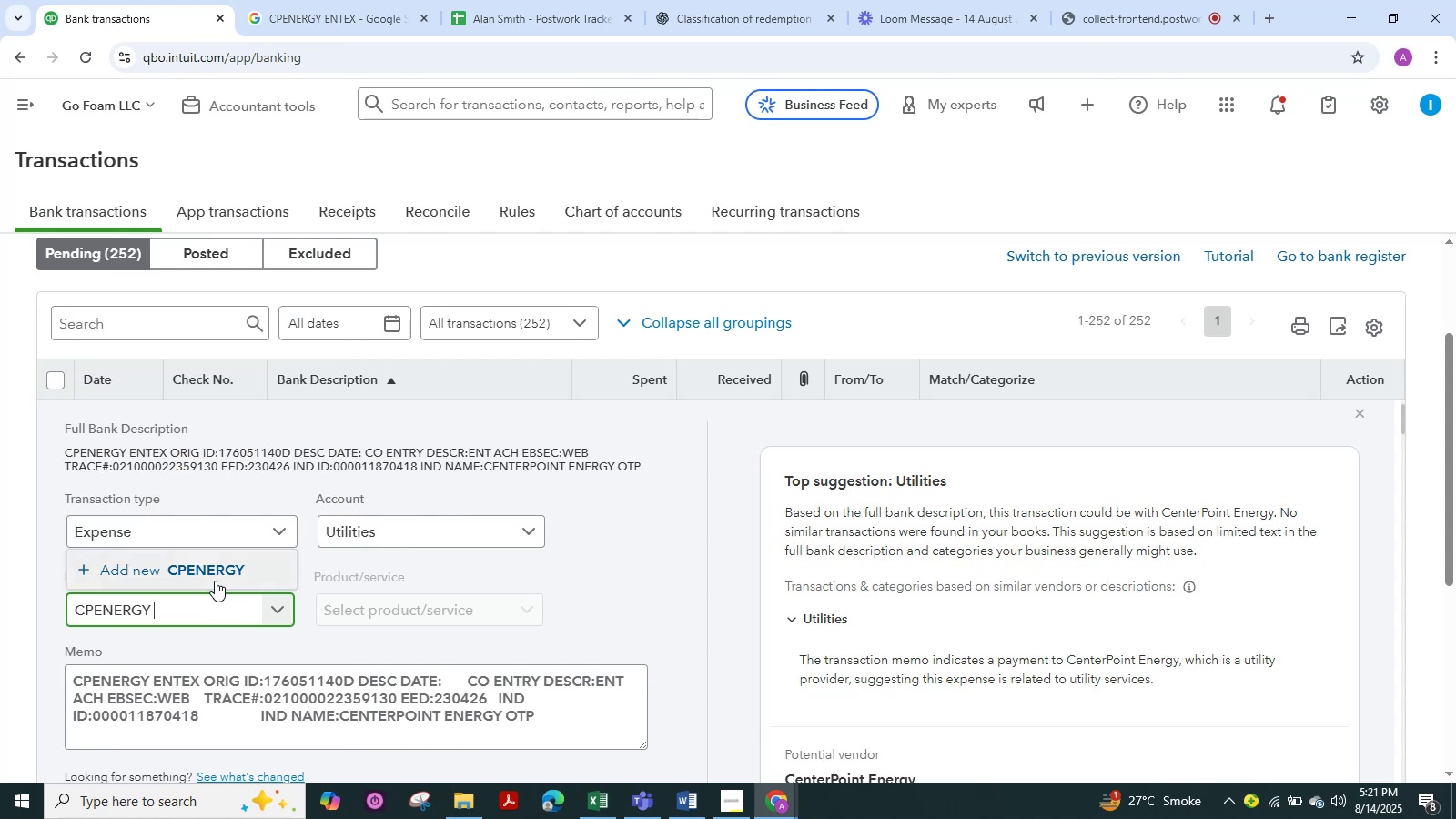 
left_click([215, 582])
 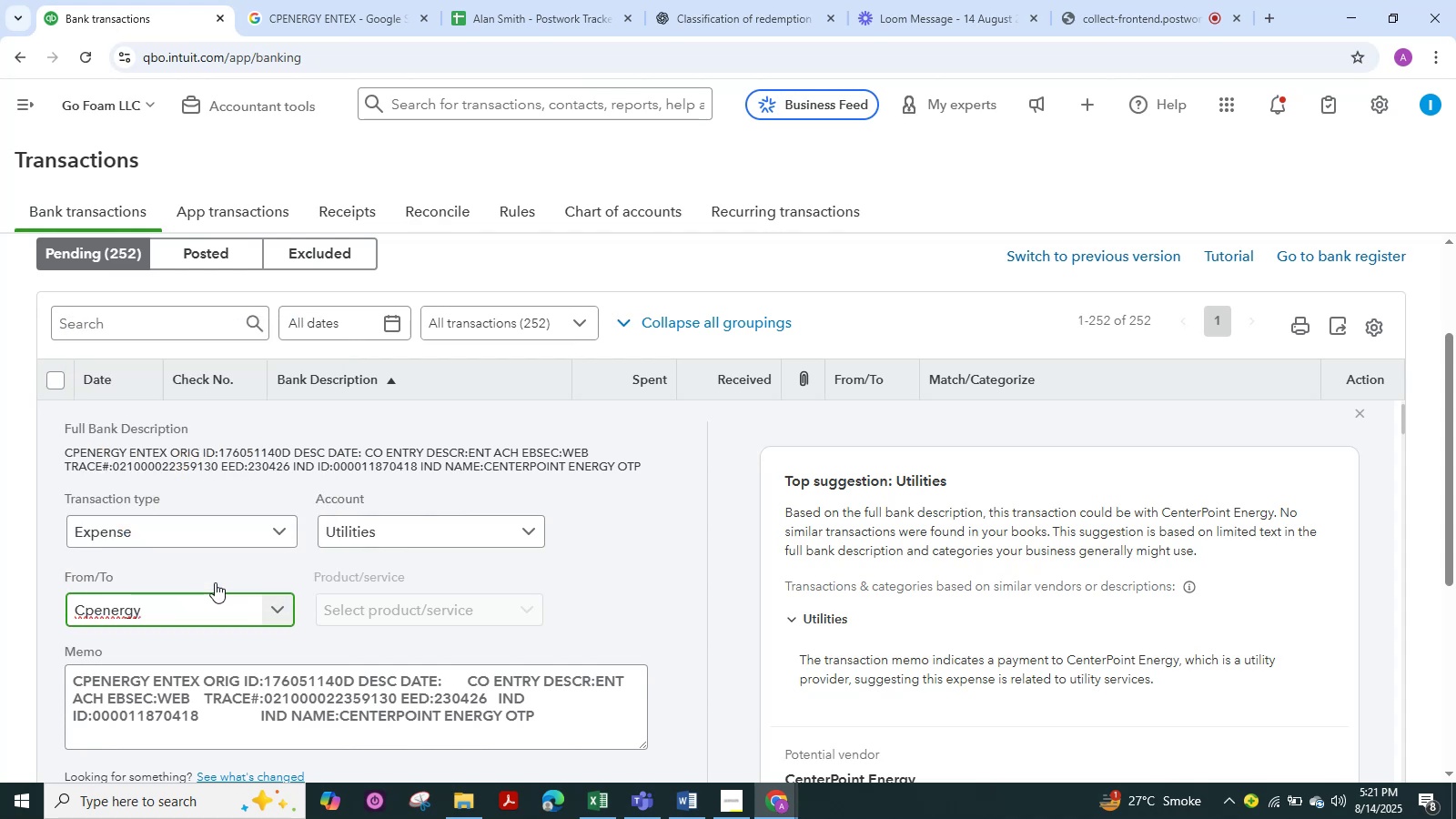 
wait(6.82)
 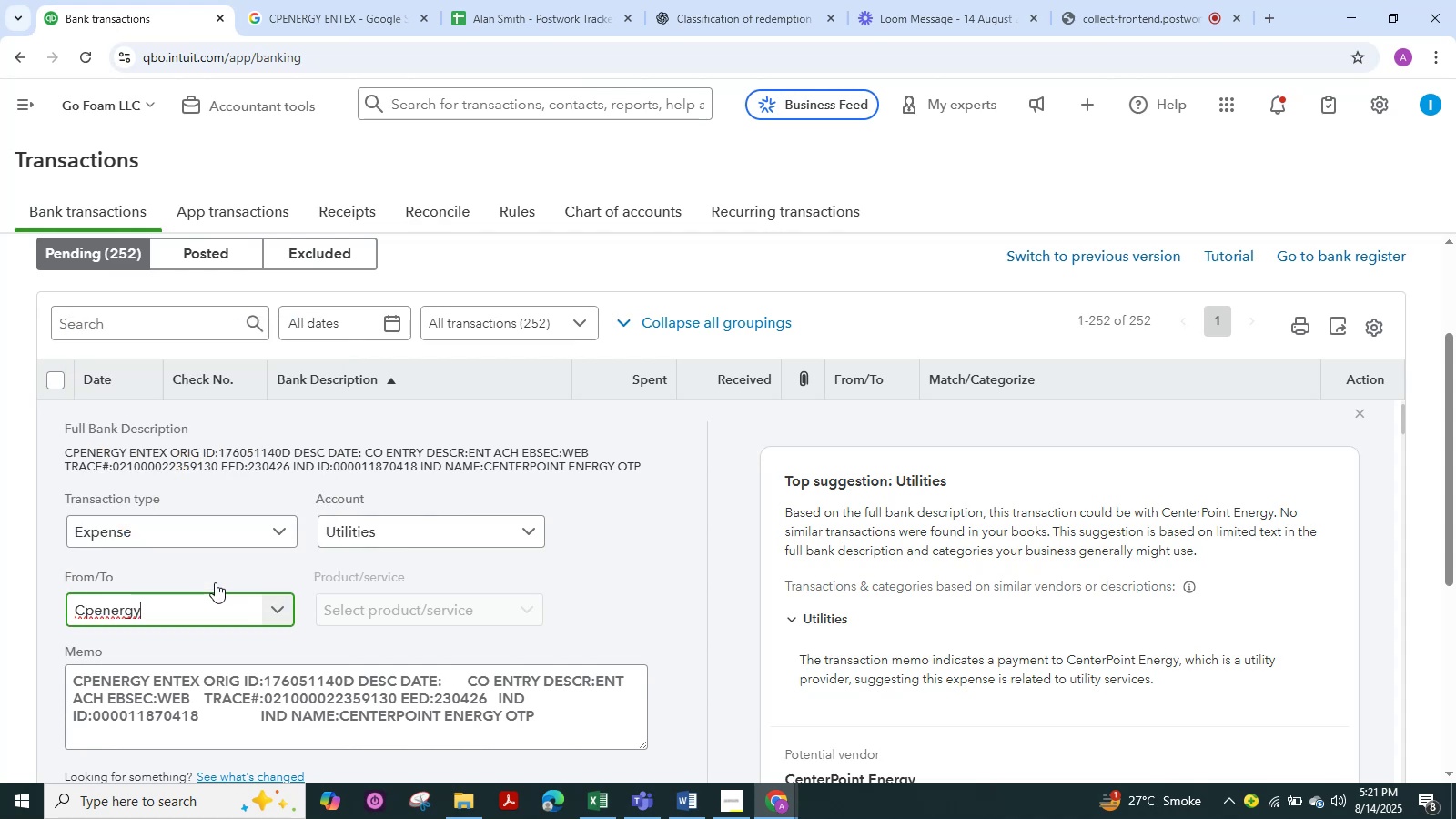 
scroll: coordinate [208, 587], scroll_direction: down, amount: 5.0
 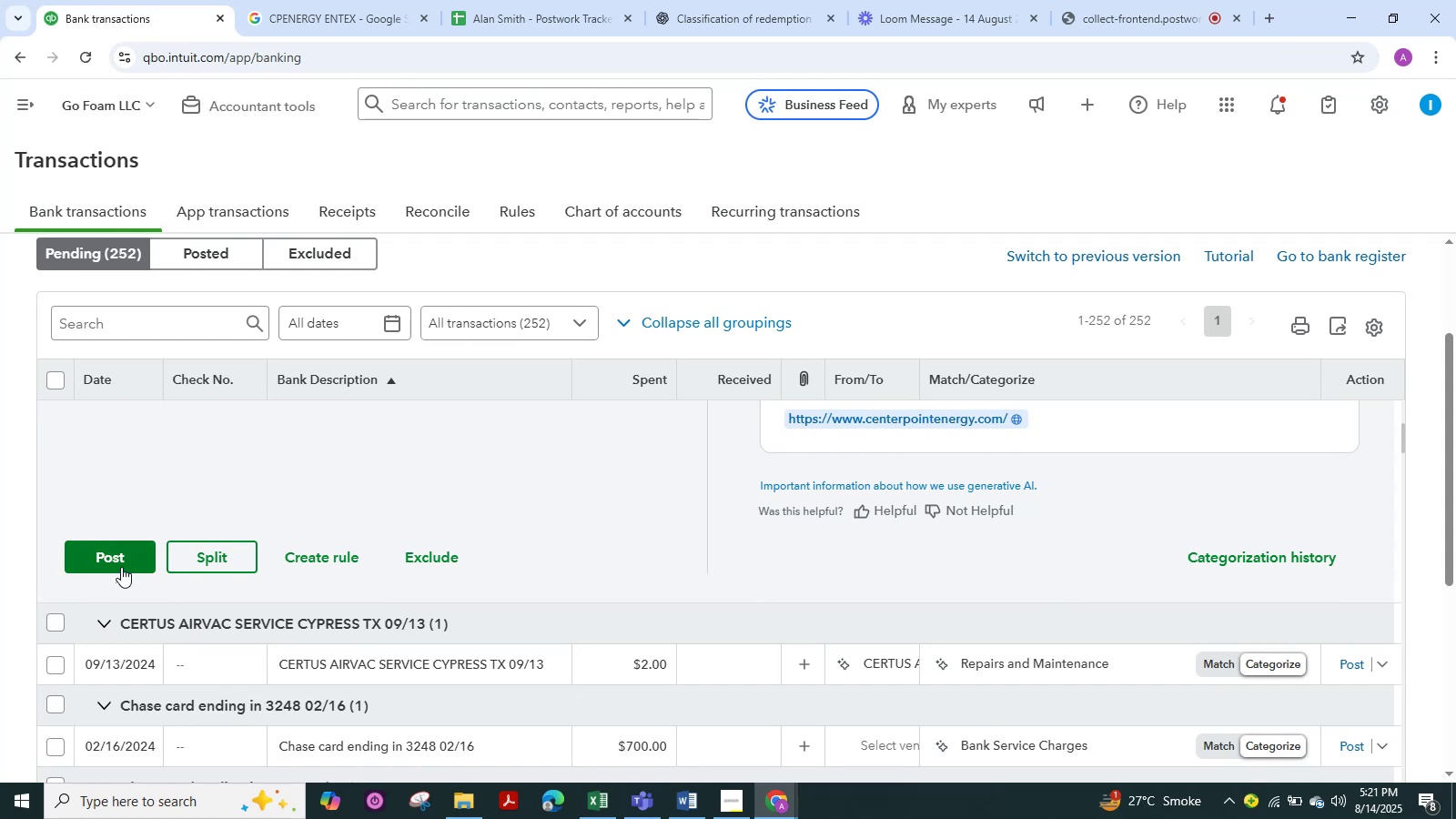 
left_click([124, 564])
 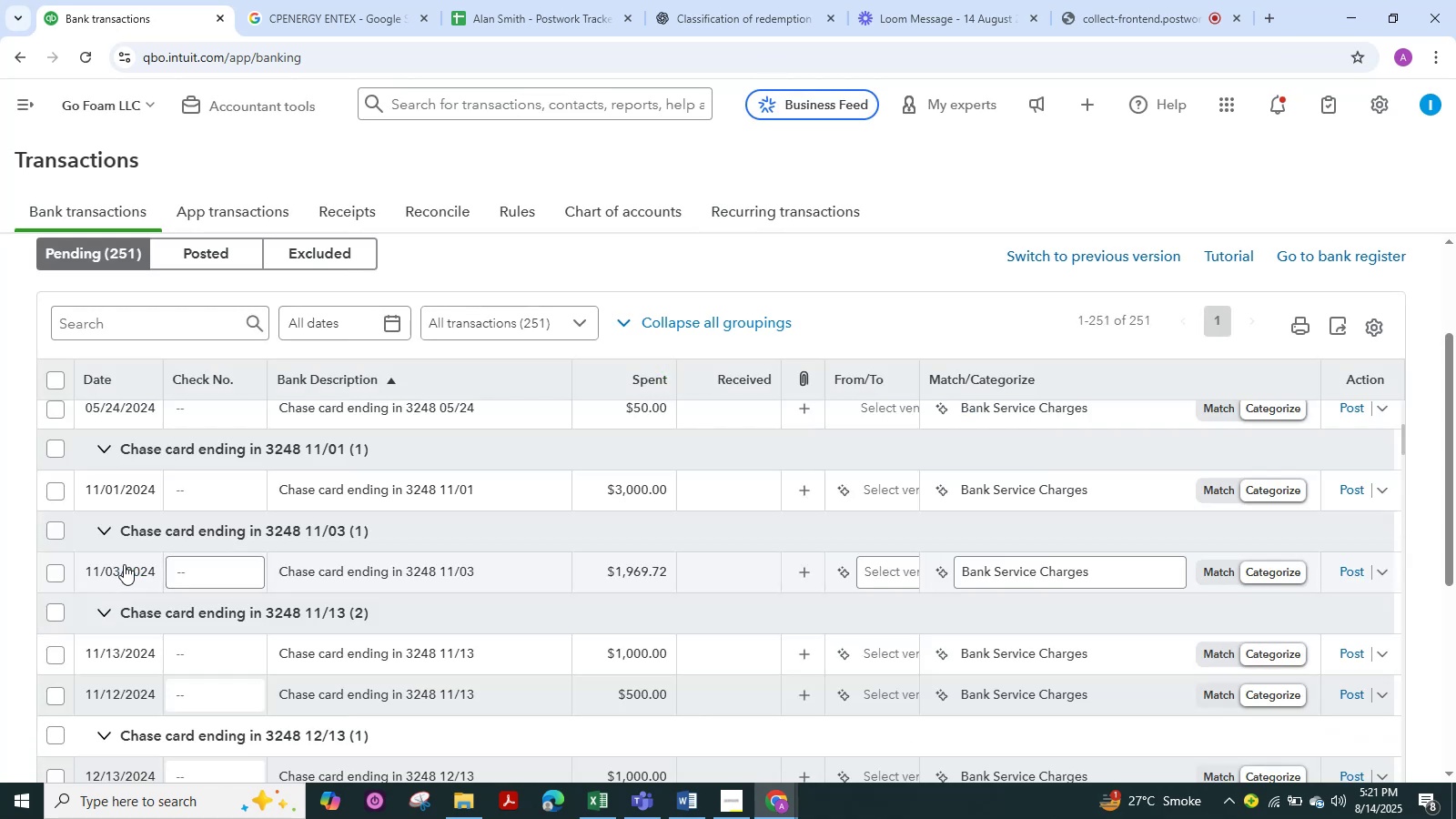 
wait(13.11)
 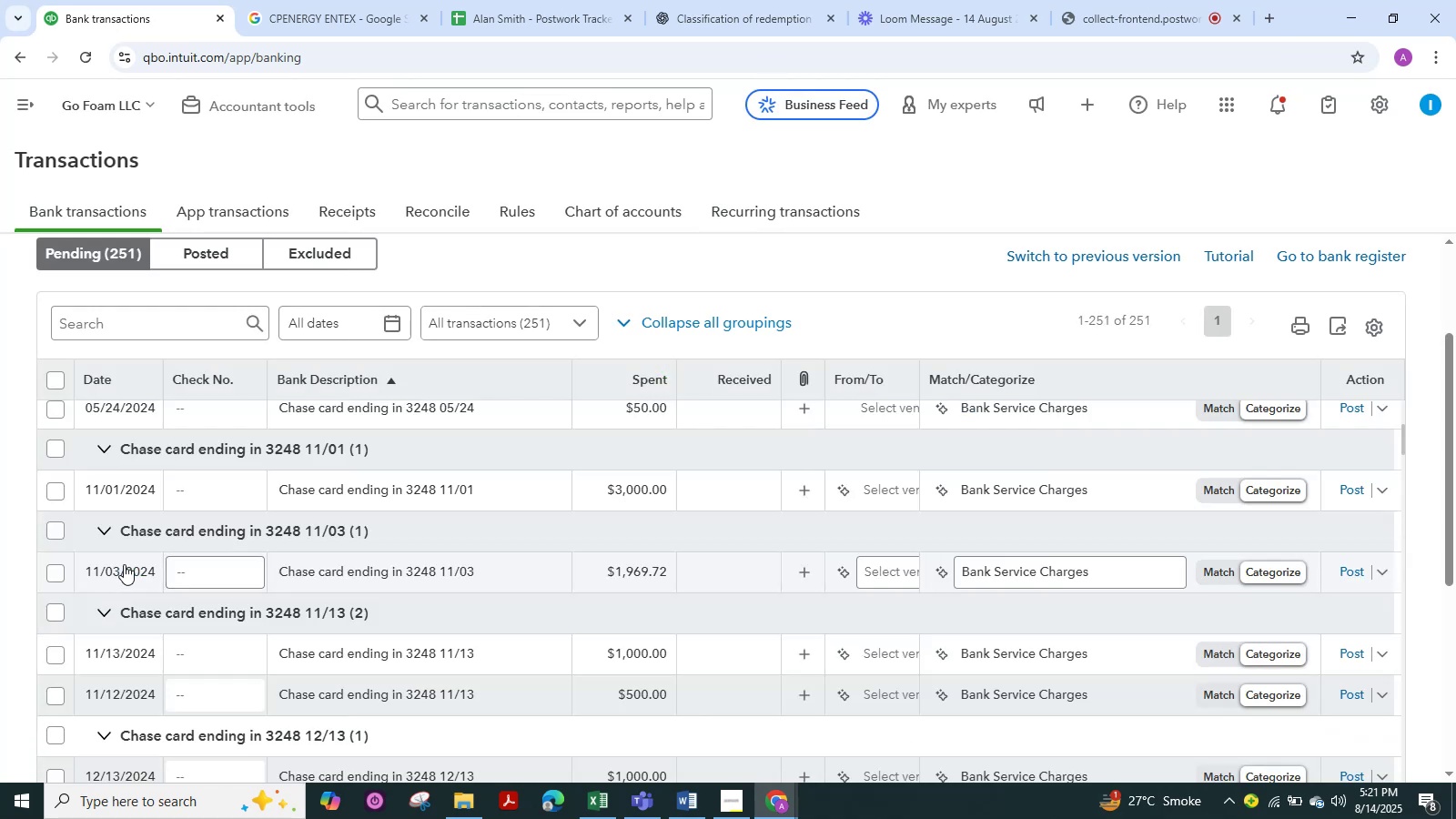 
scroll: coordinate [311, 613], scroll_direction: up, amount: 4.0
 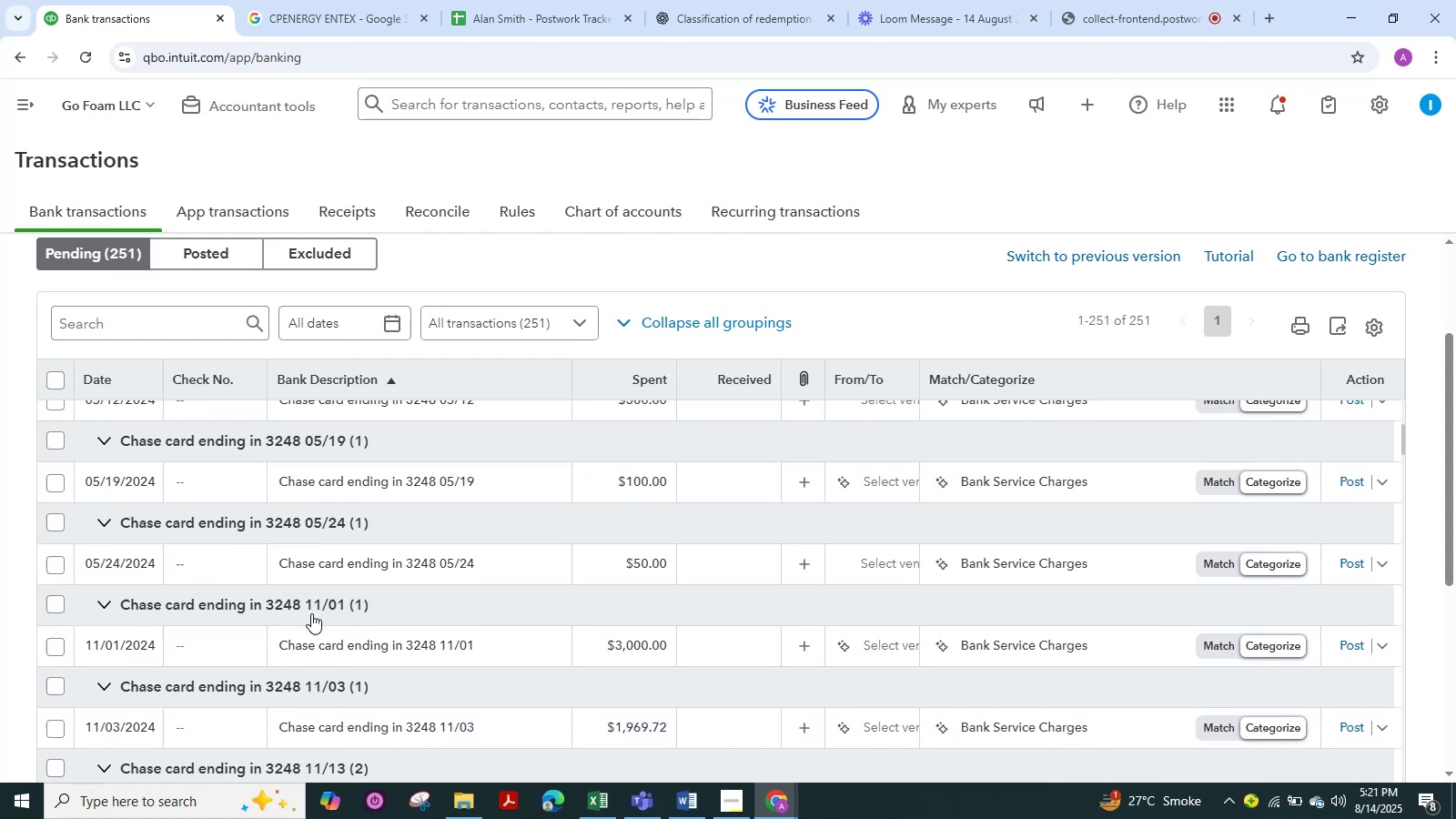 
right_click([311, 613])
 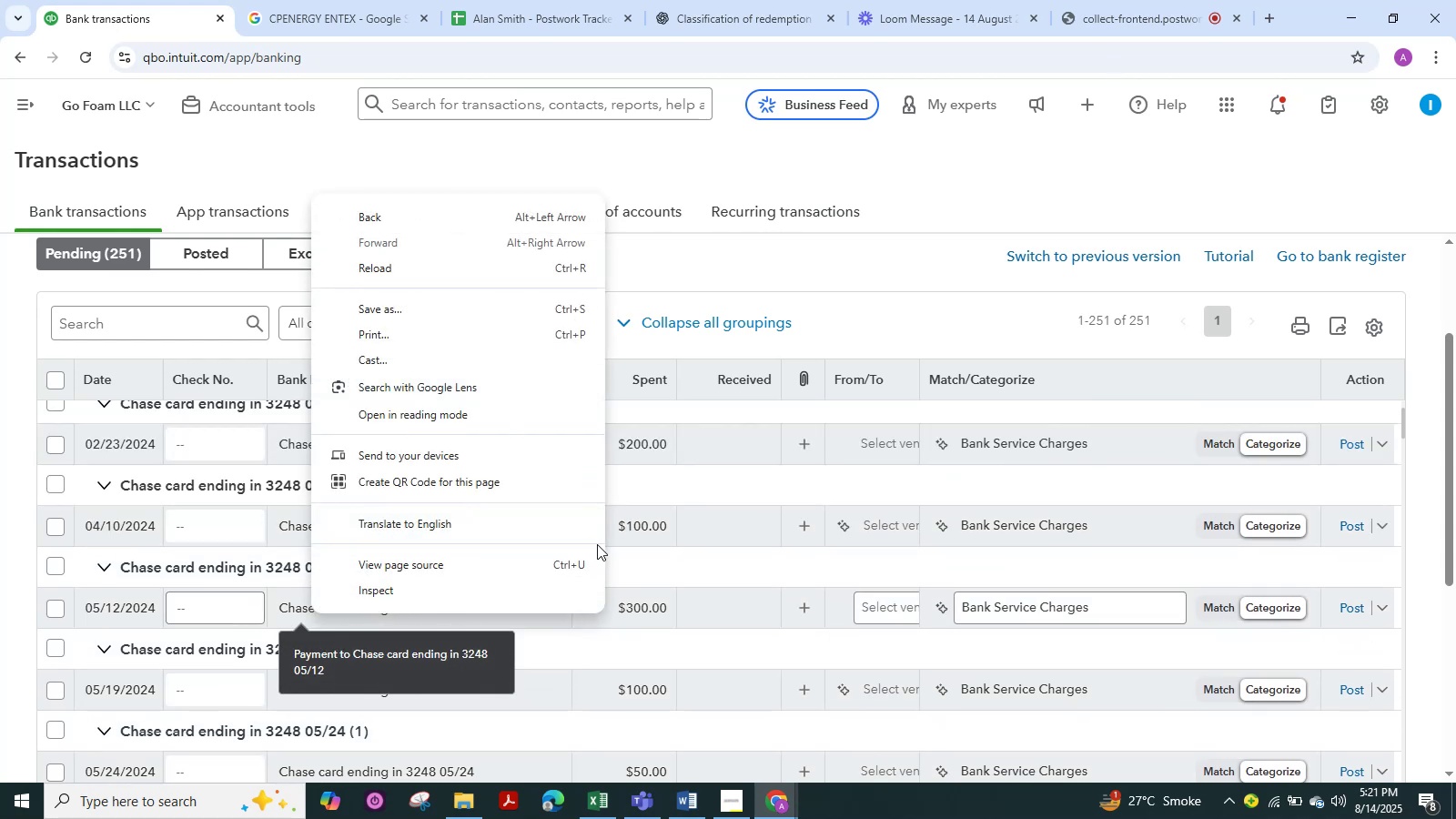 
scroll: coordinate [596, 486], scroll_direction: up, amount: 9.0
 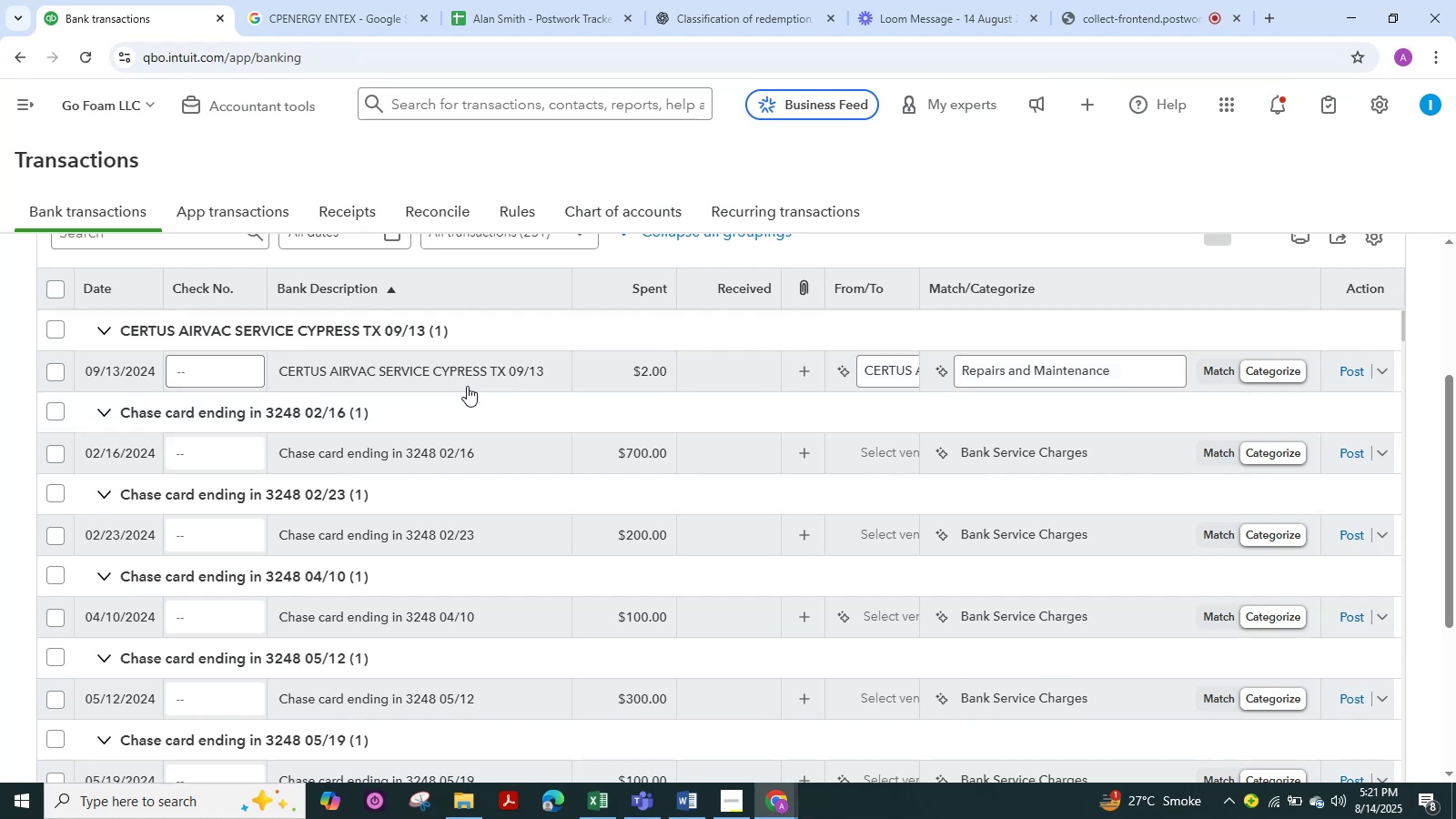 
left_click([383, 384])
 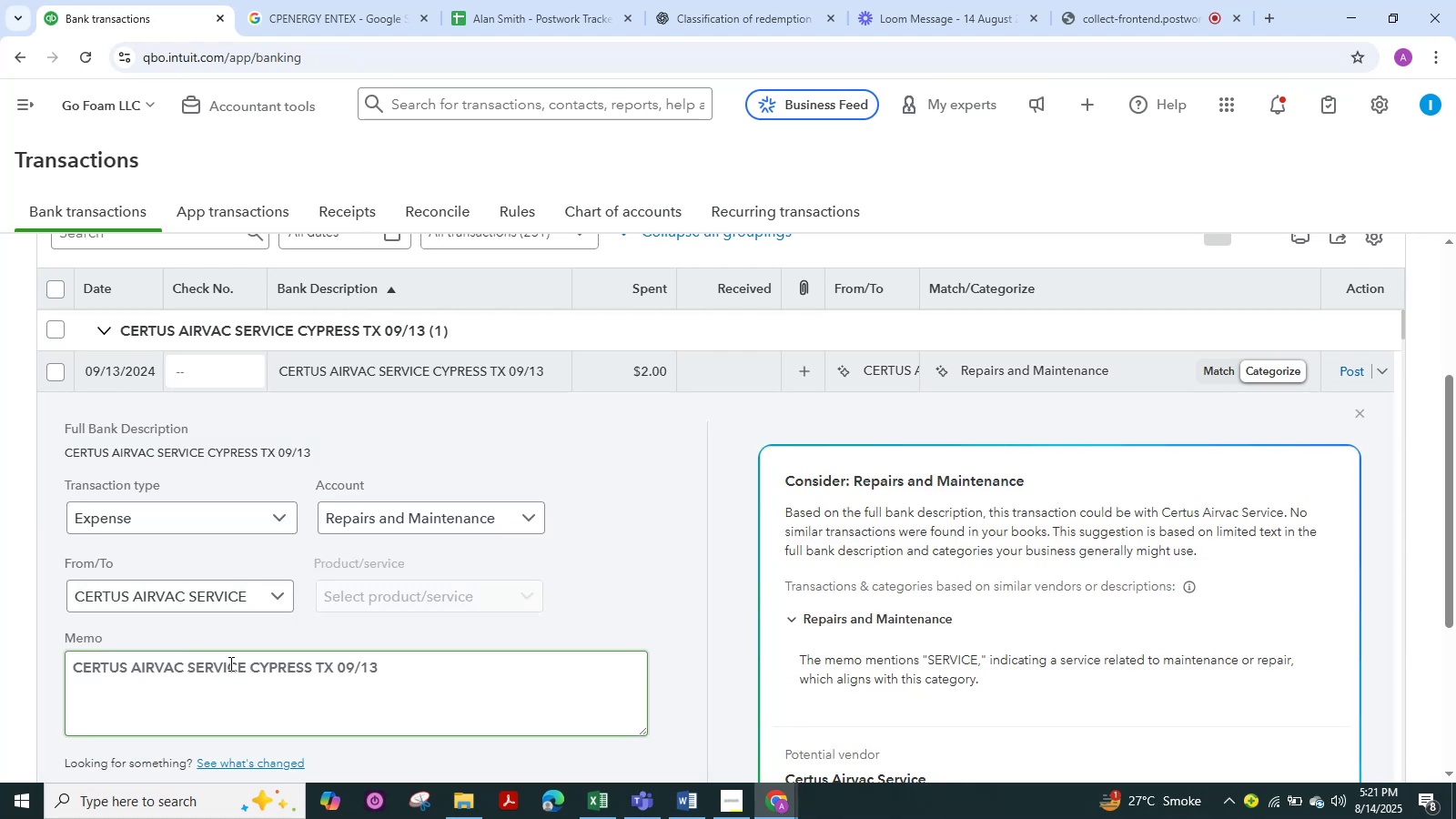 
left_click_drag(start_coordinate=[181, 669], to_coordinate=[57, 669])
 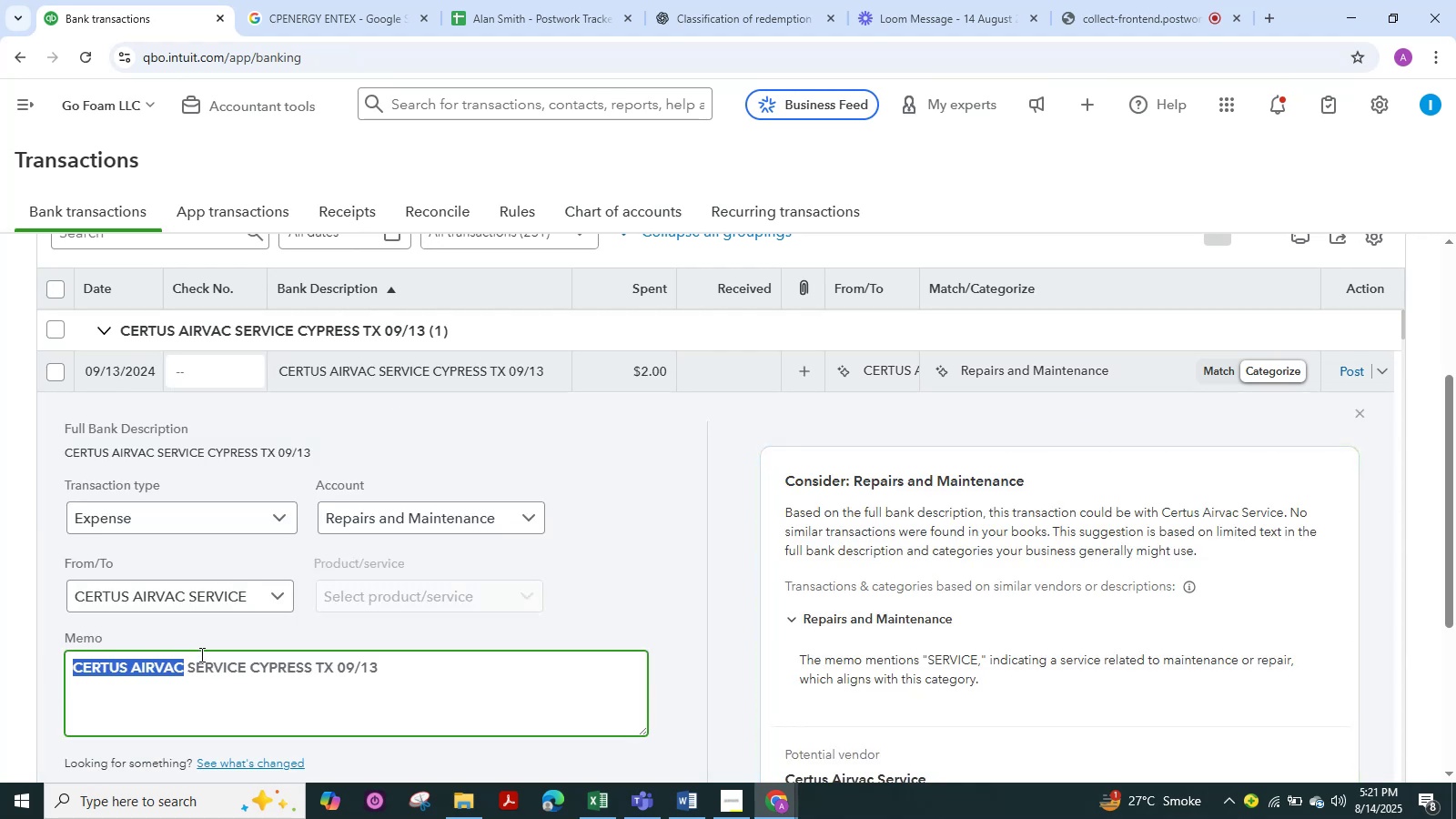 
key(Control+C)
 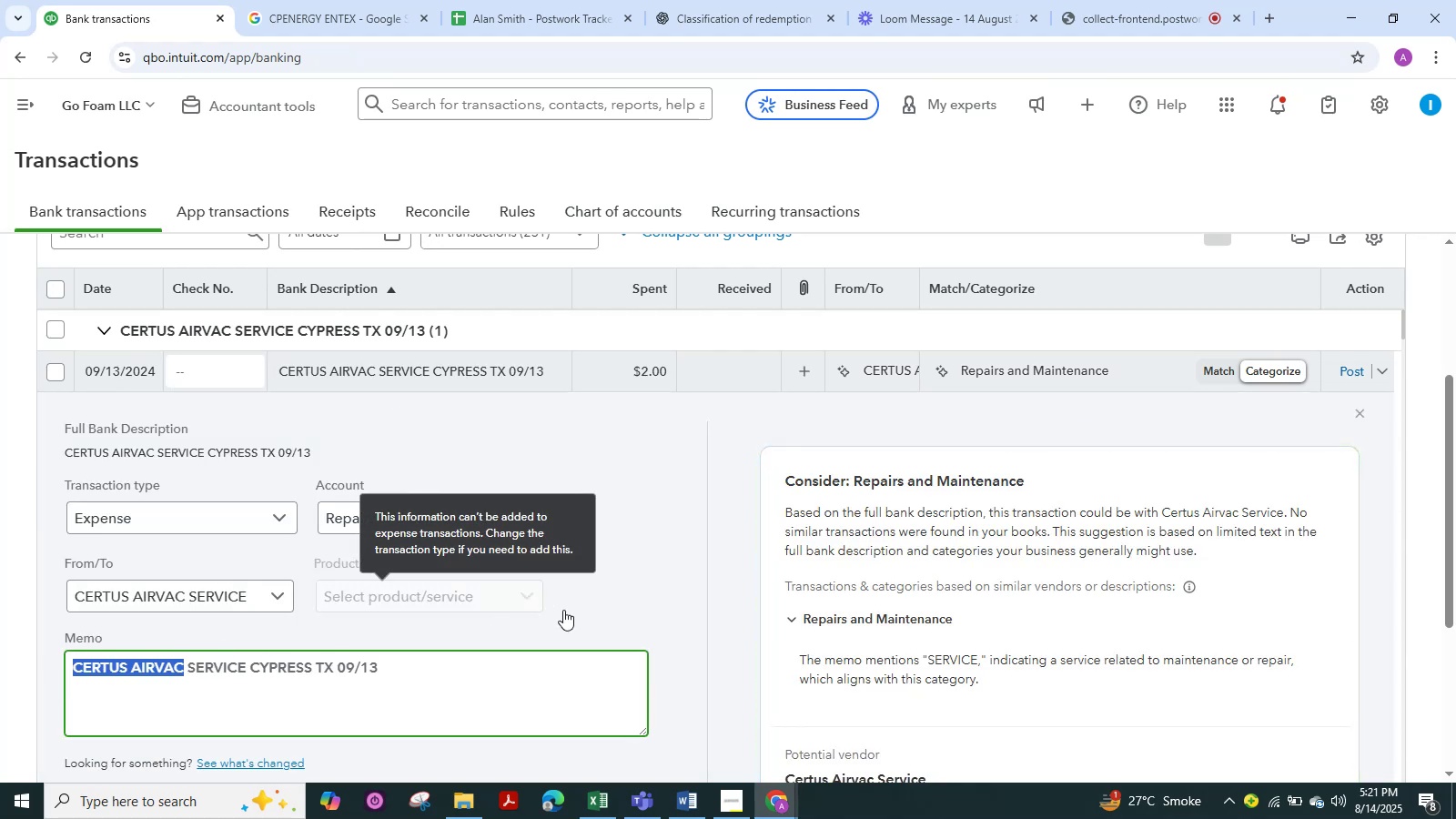 
left_click([585, 605])
 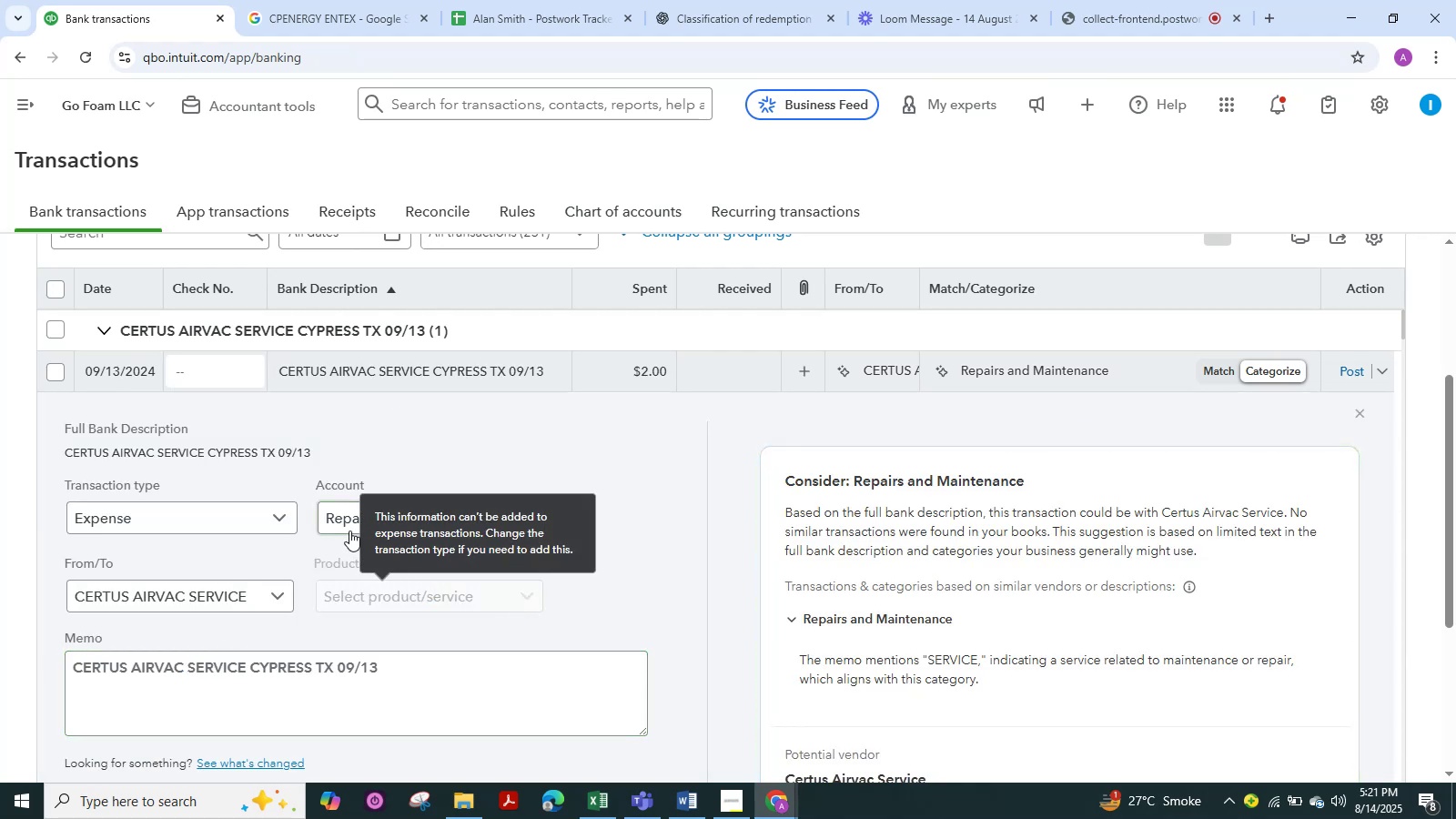 
left_click([338, 521])
 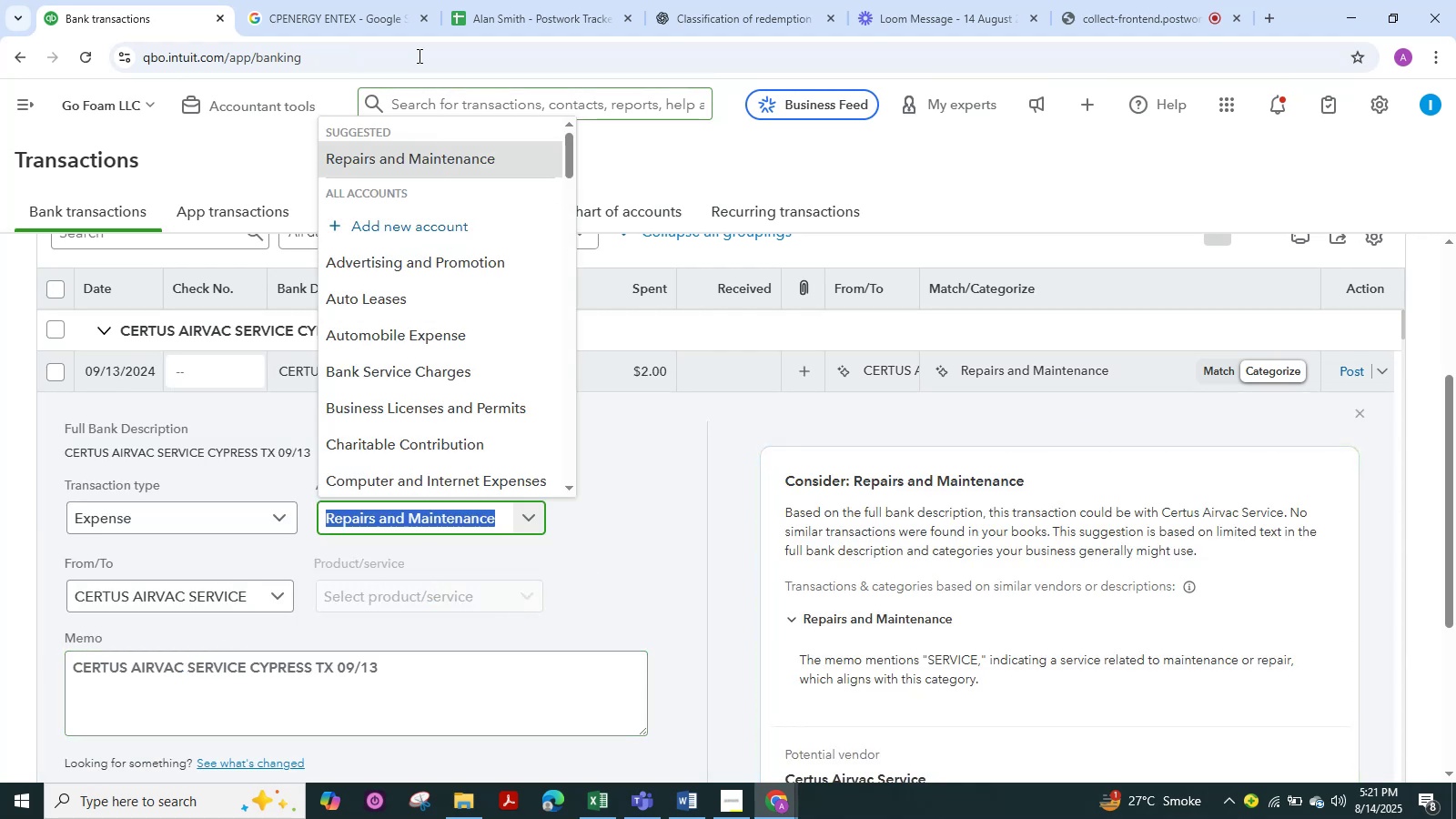 
left_click([389, 23])
 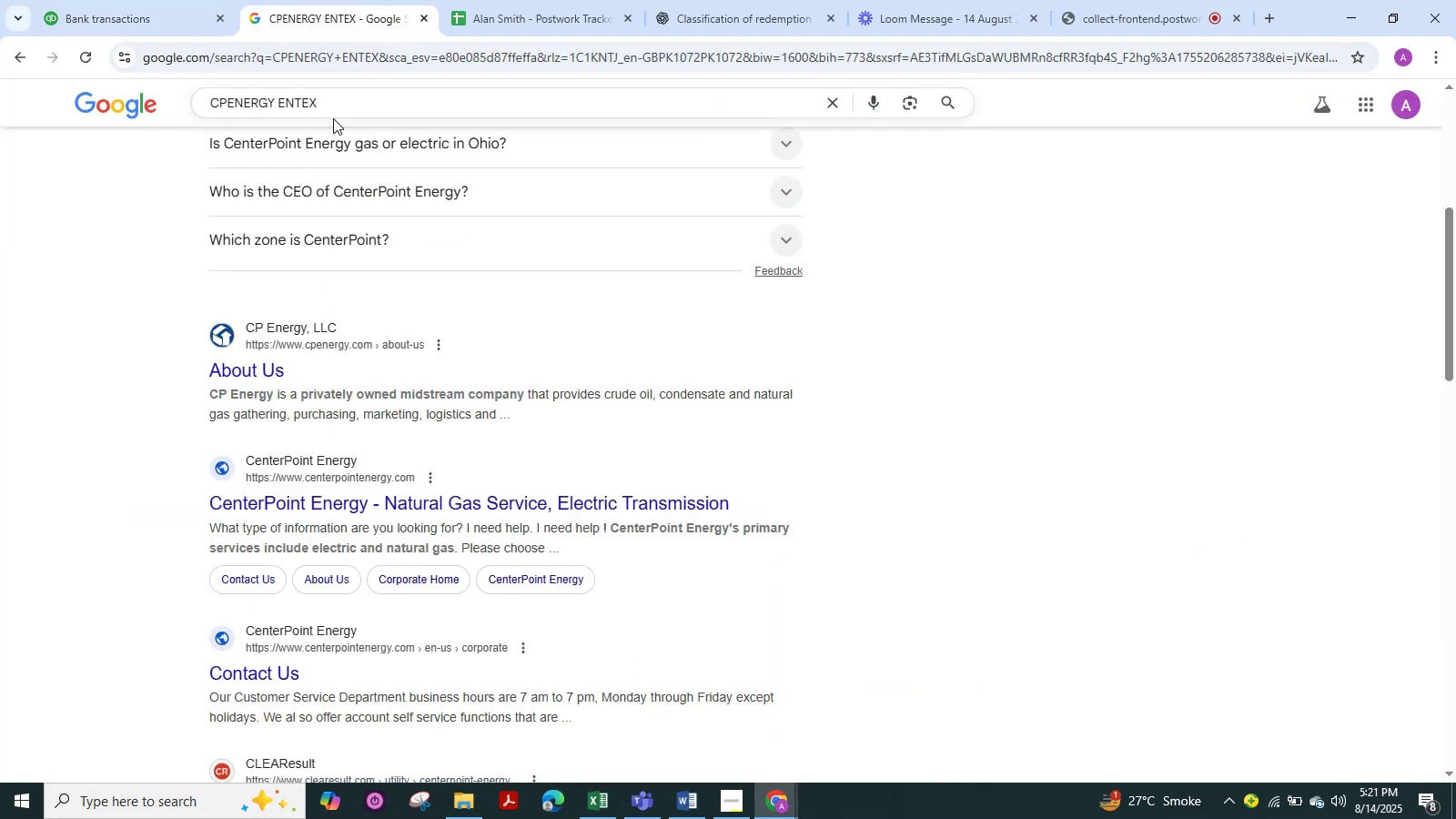 
left_click_drag(start_coordinate=[333, 107], to_coordinate=[113, 148])
 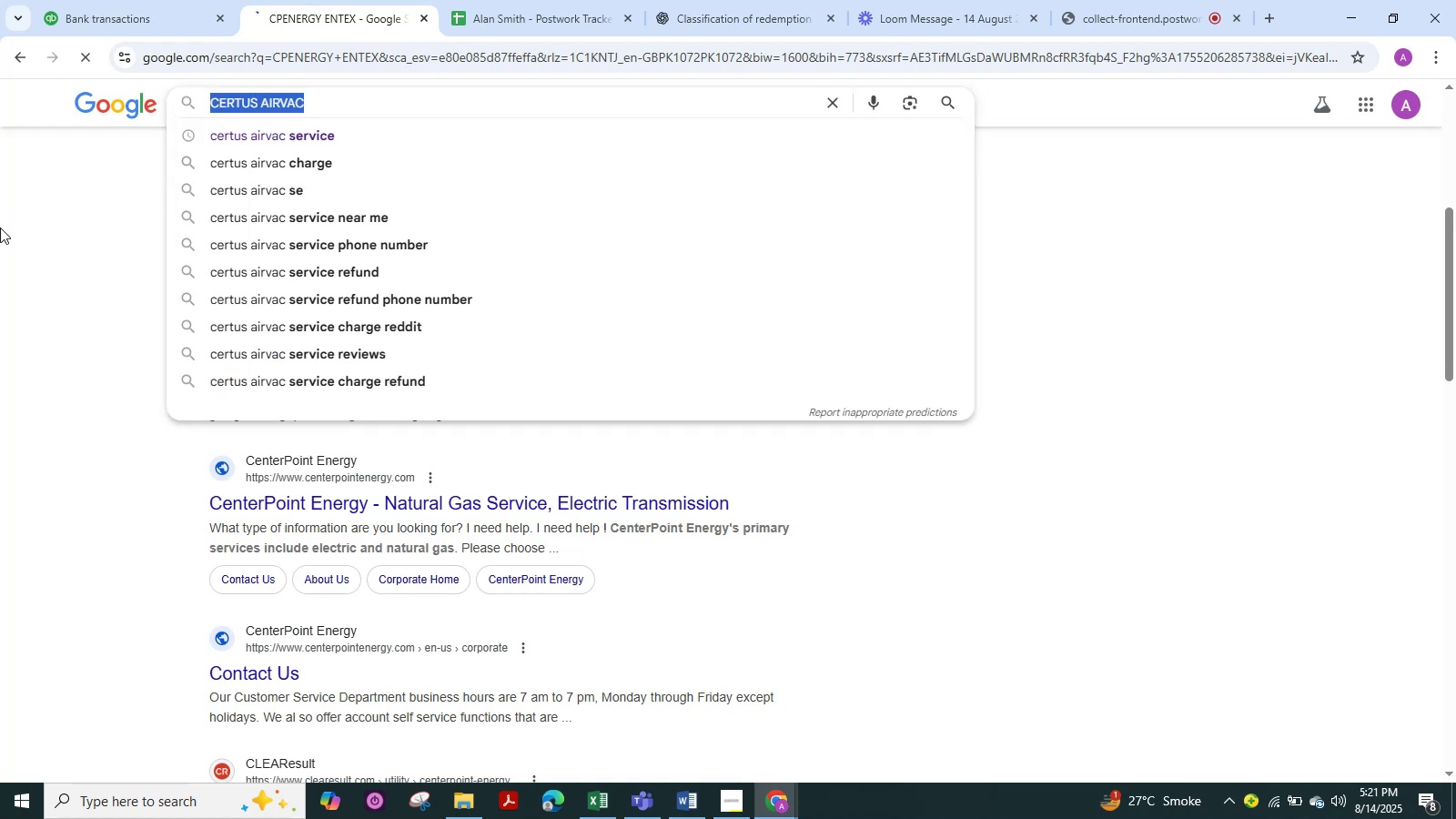 
key(Control+ControlLeft)
 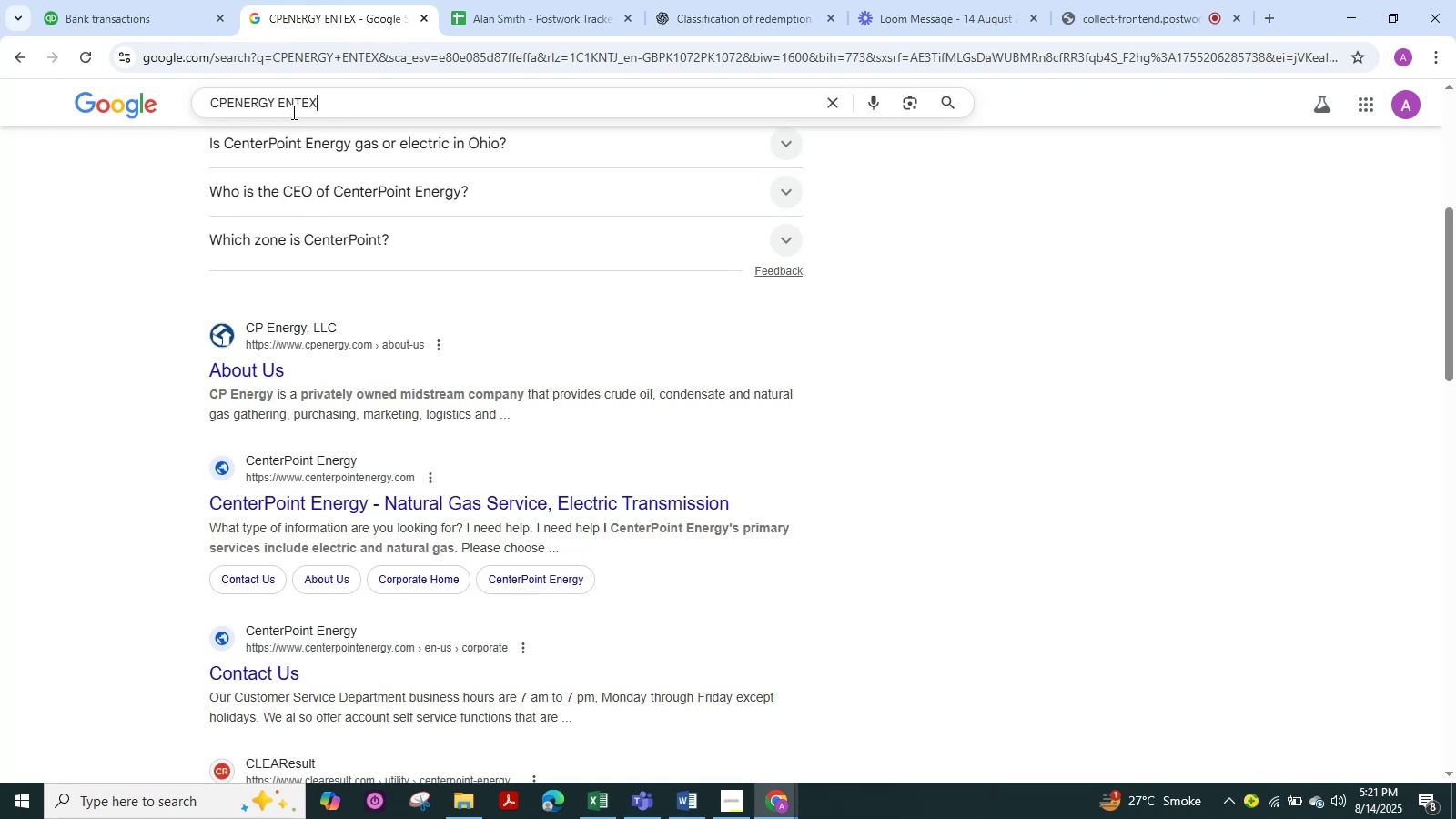 
key(Control+V)
 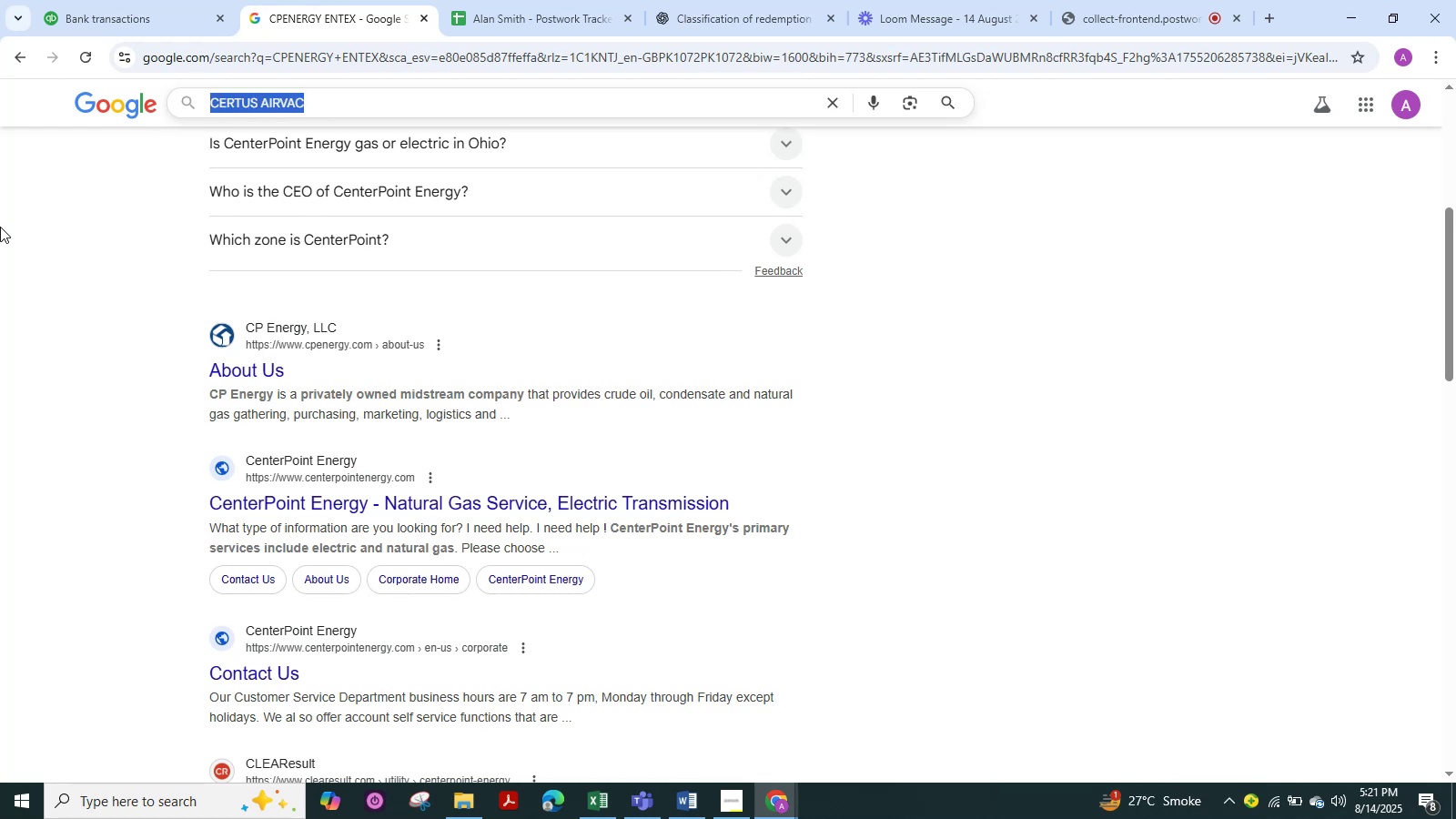 
key(NumpadEnter)
 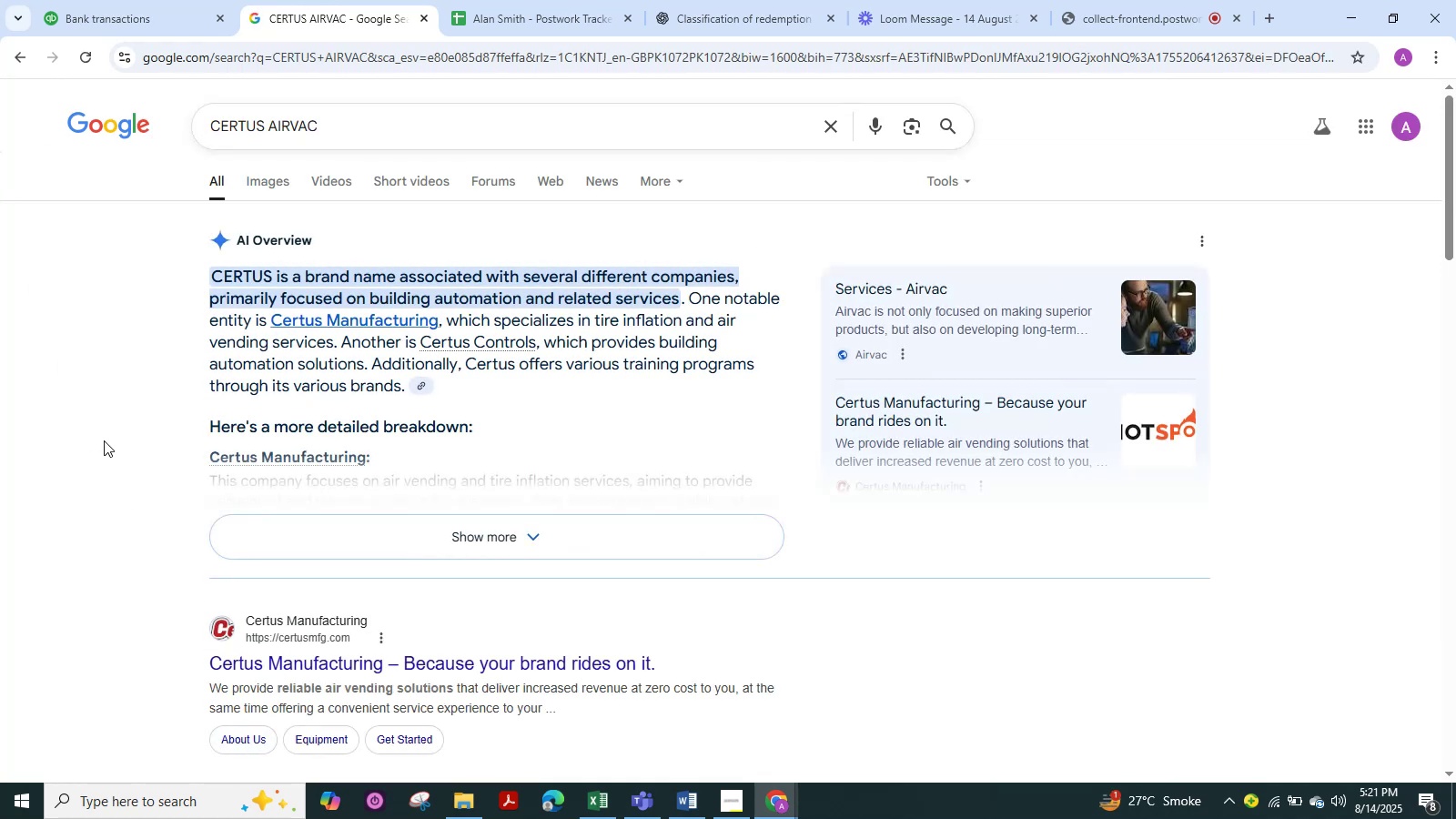 
wait(7.89)
 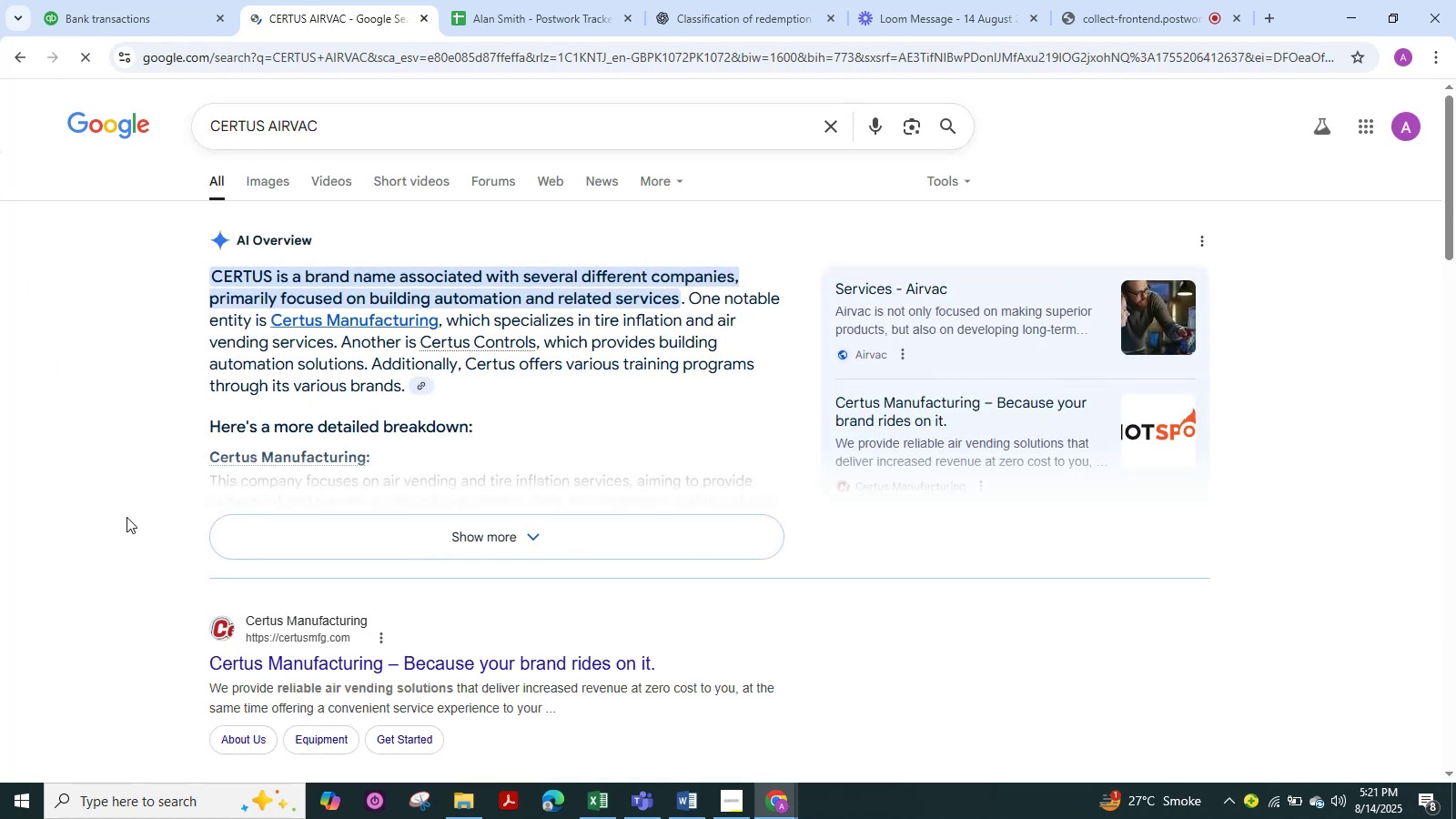 
left_click([105, 0])
 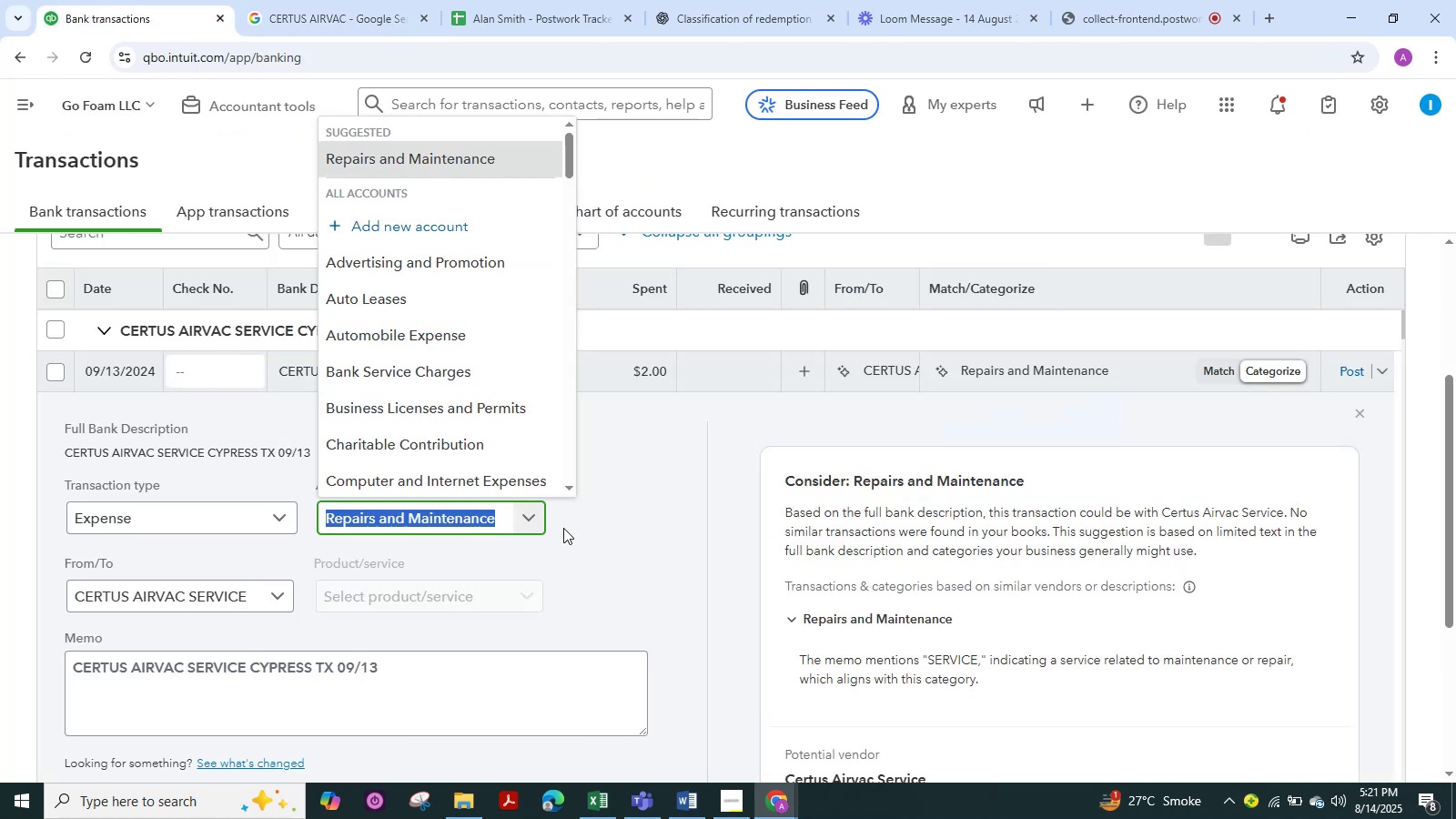 
left_click([659, 516])
 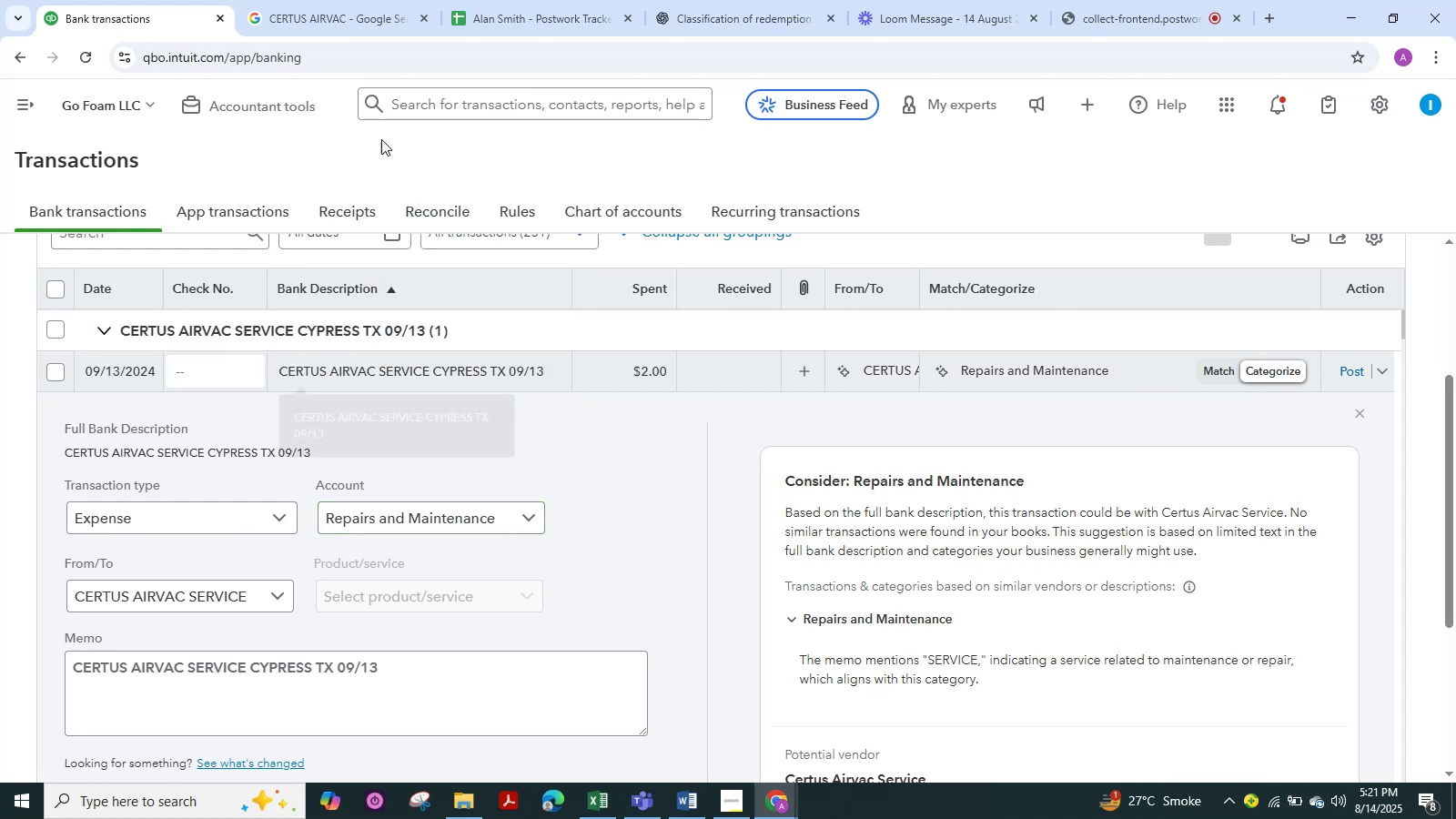 
left_click([370, 3])
 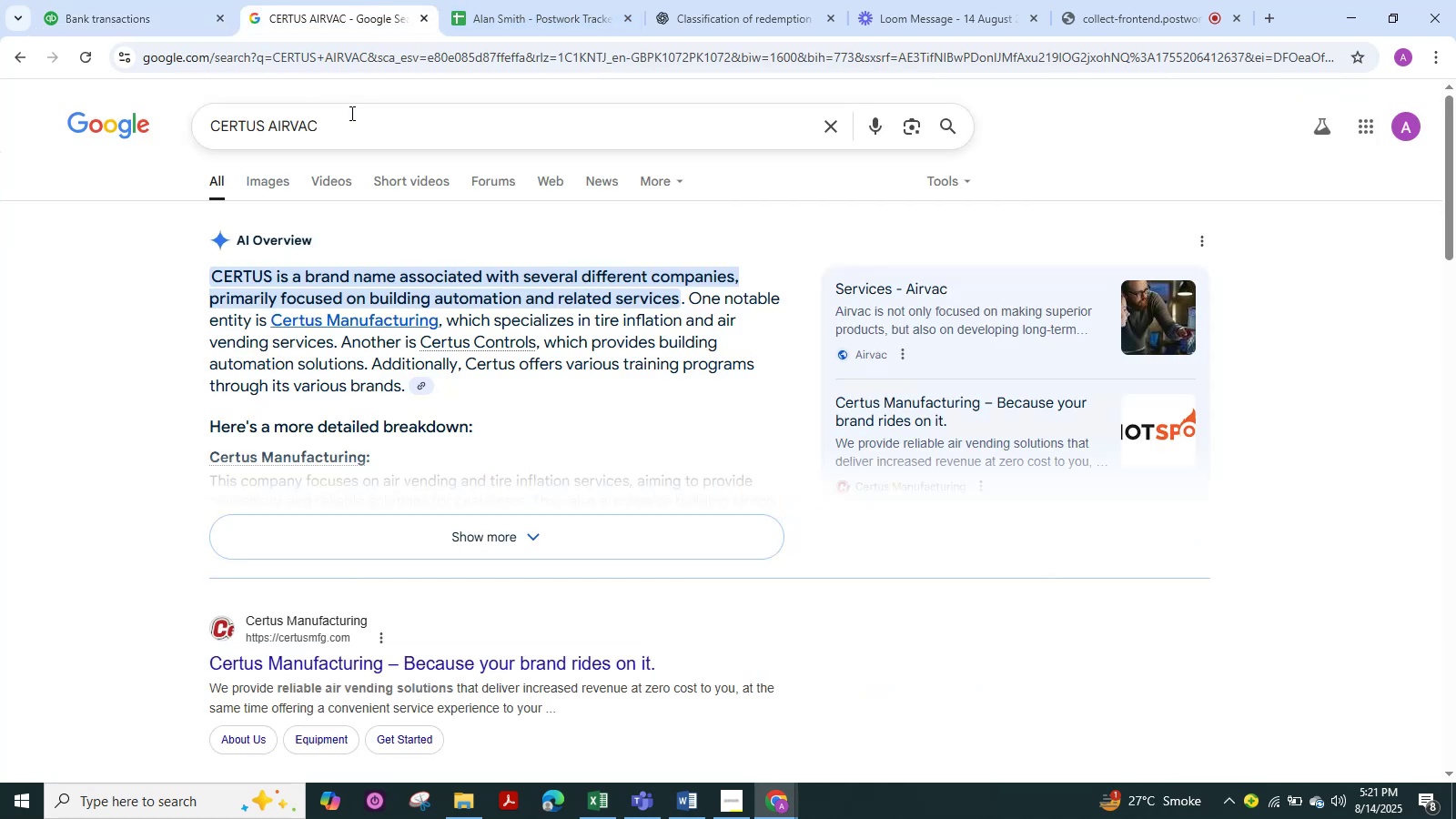 
left_click([350, 113])
 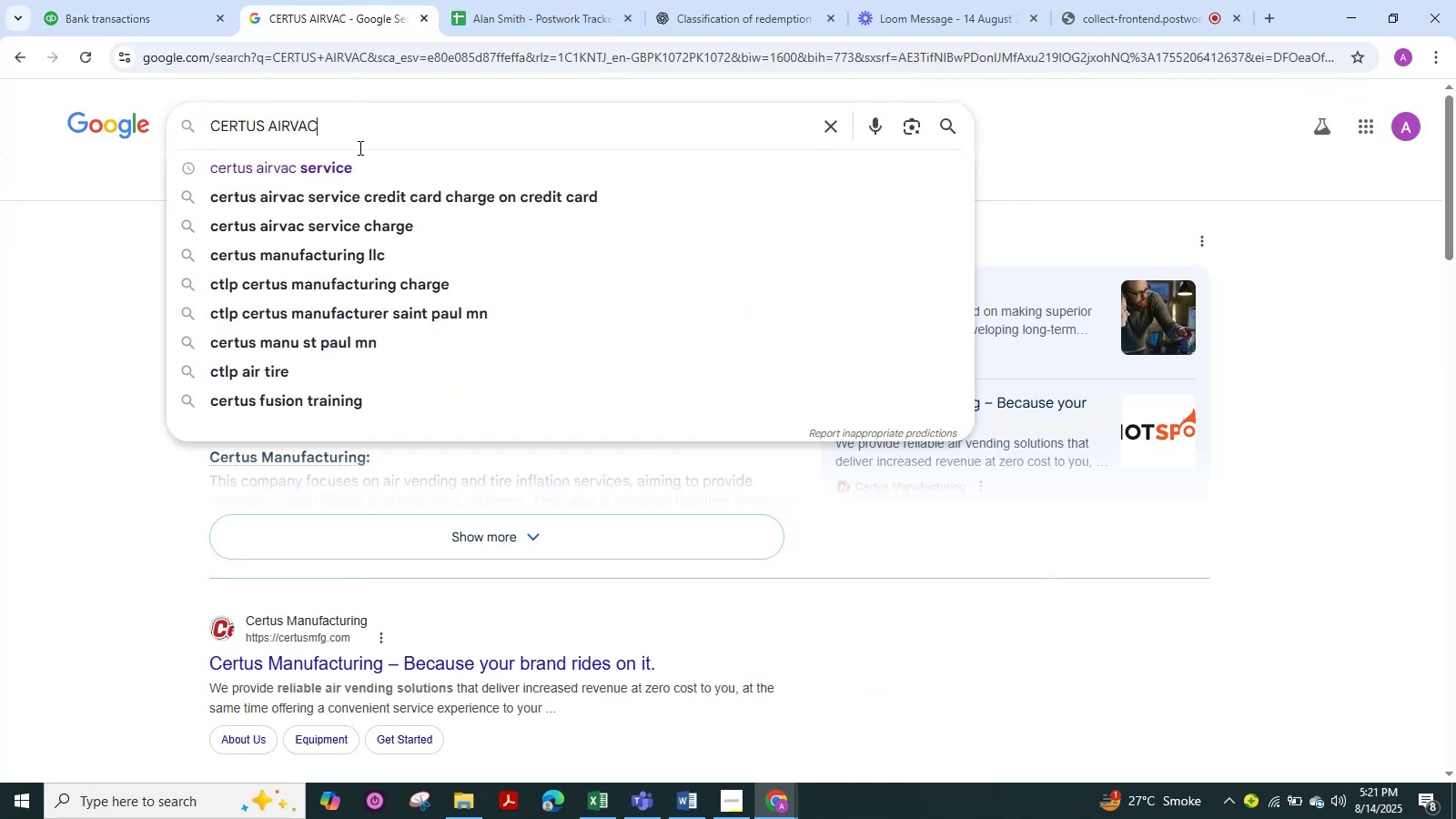 
left_click([359, 158])
 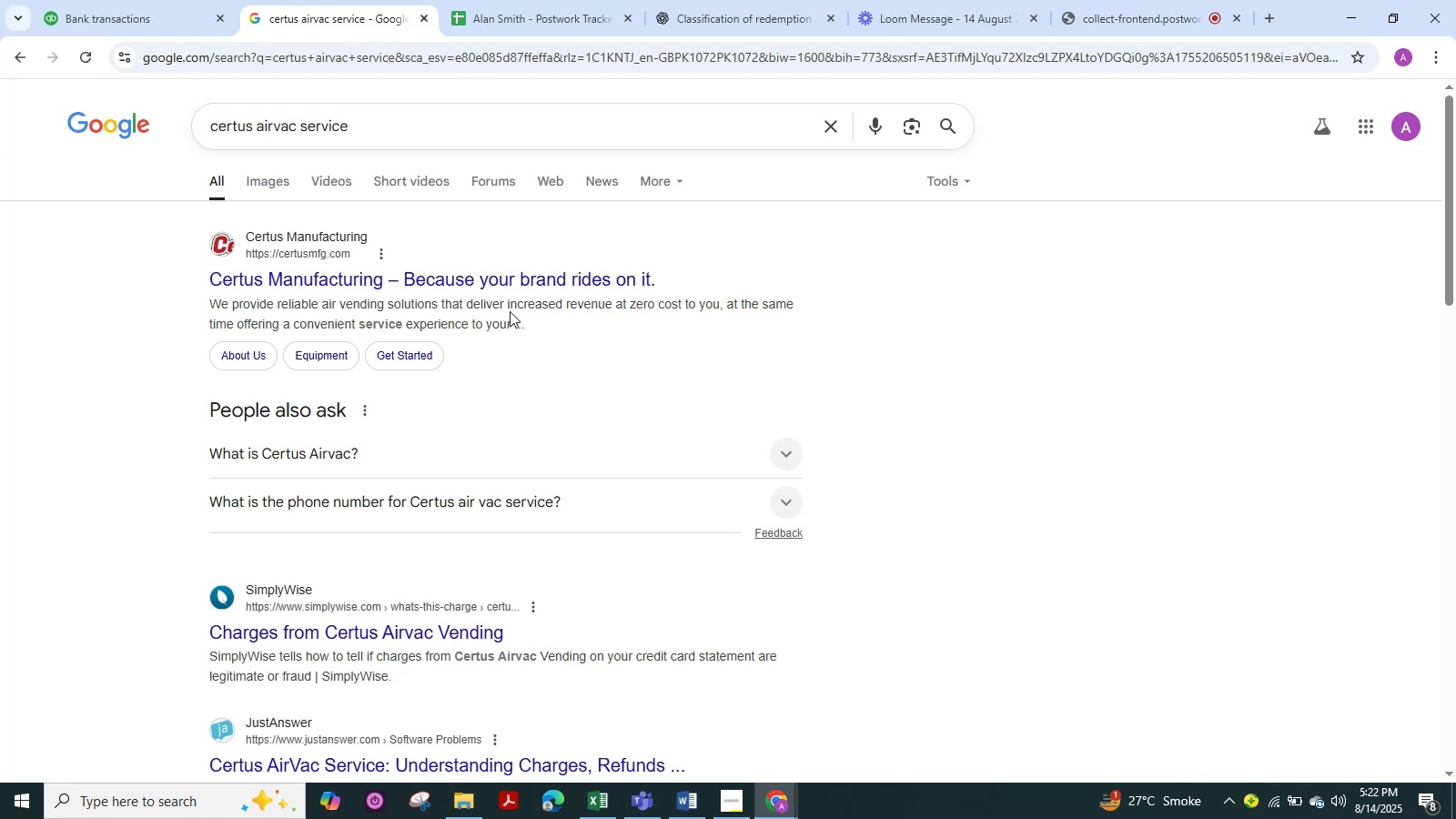 
wait(7.55)
 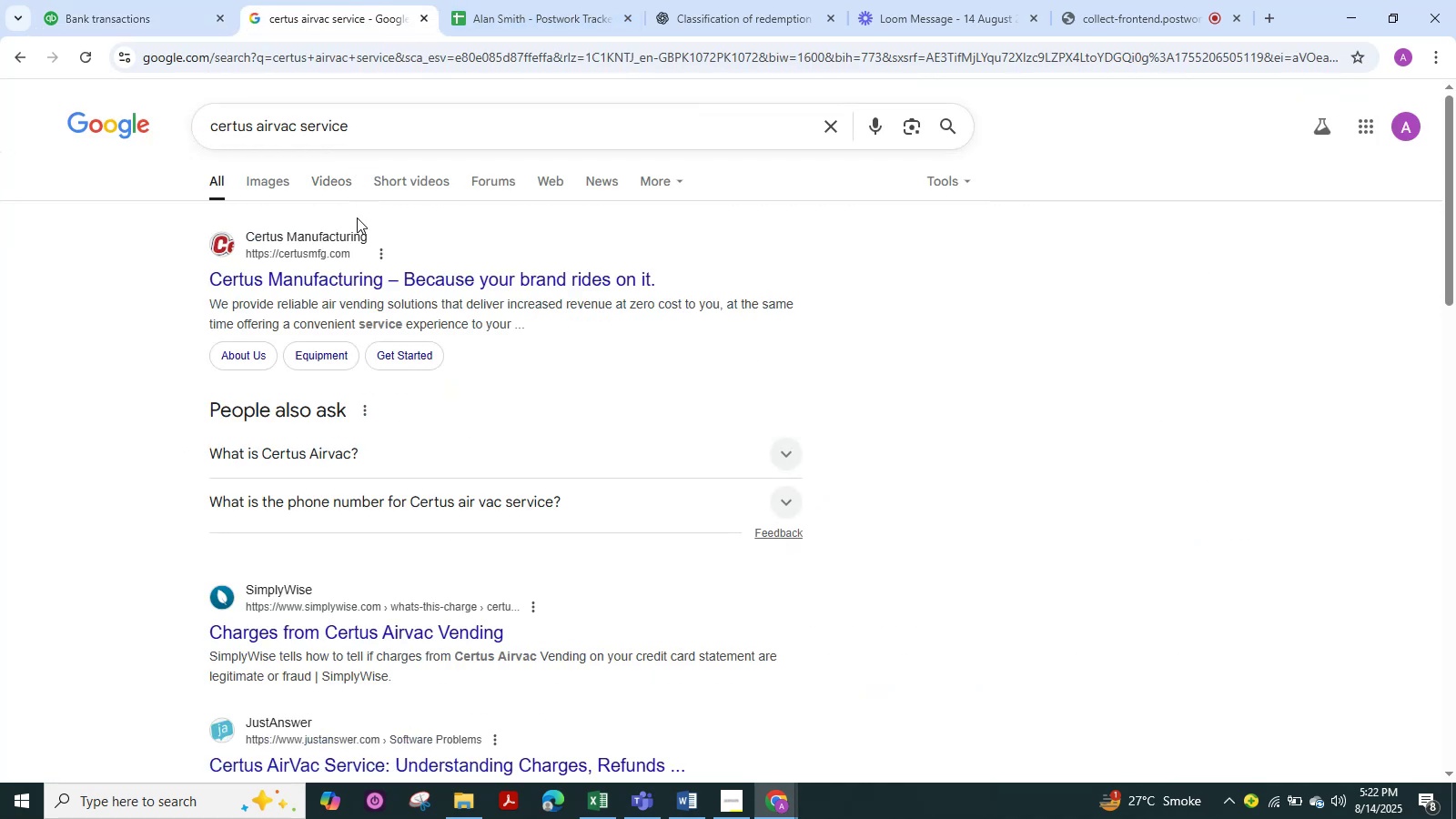 
left_click([483, 453])
 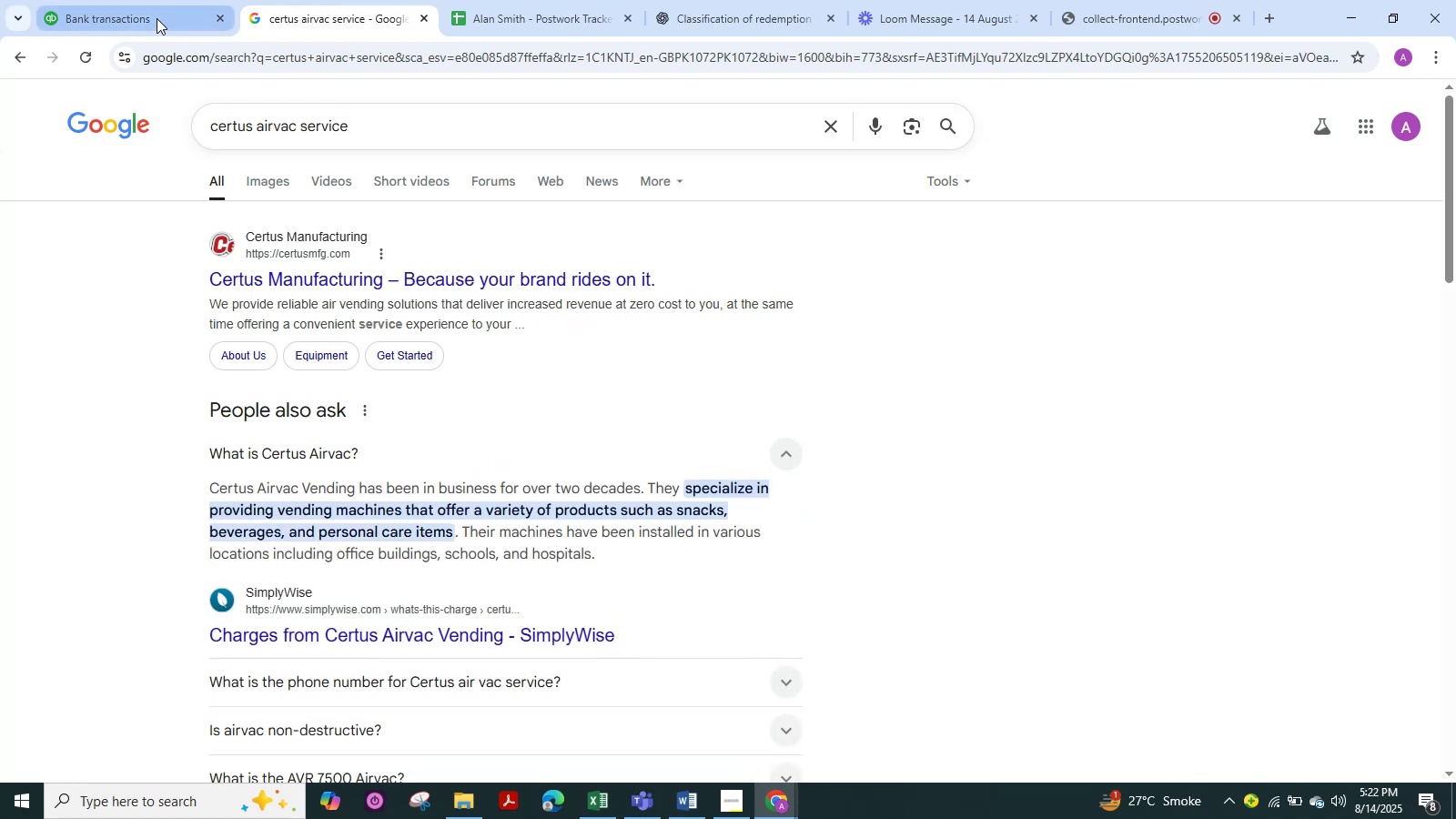 
left_click([157, 18])
 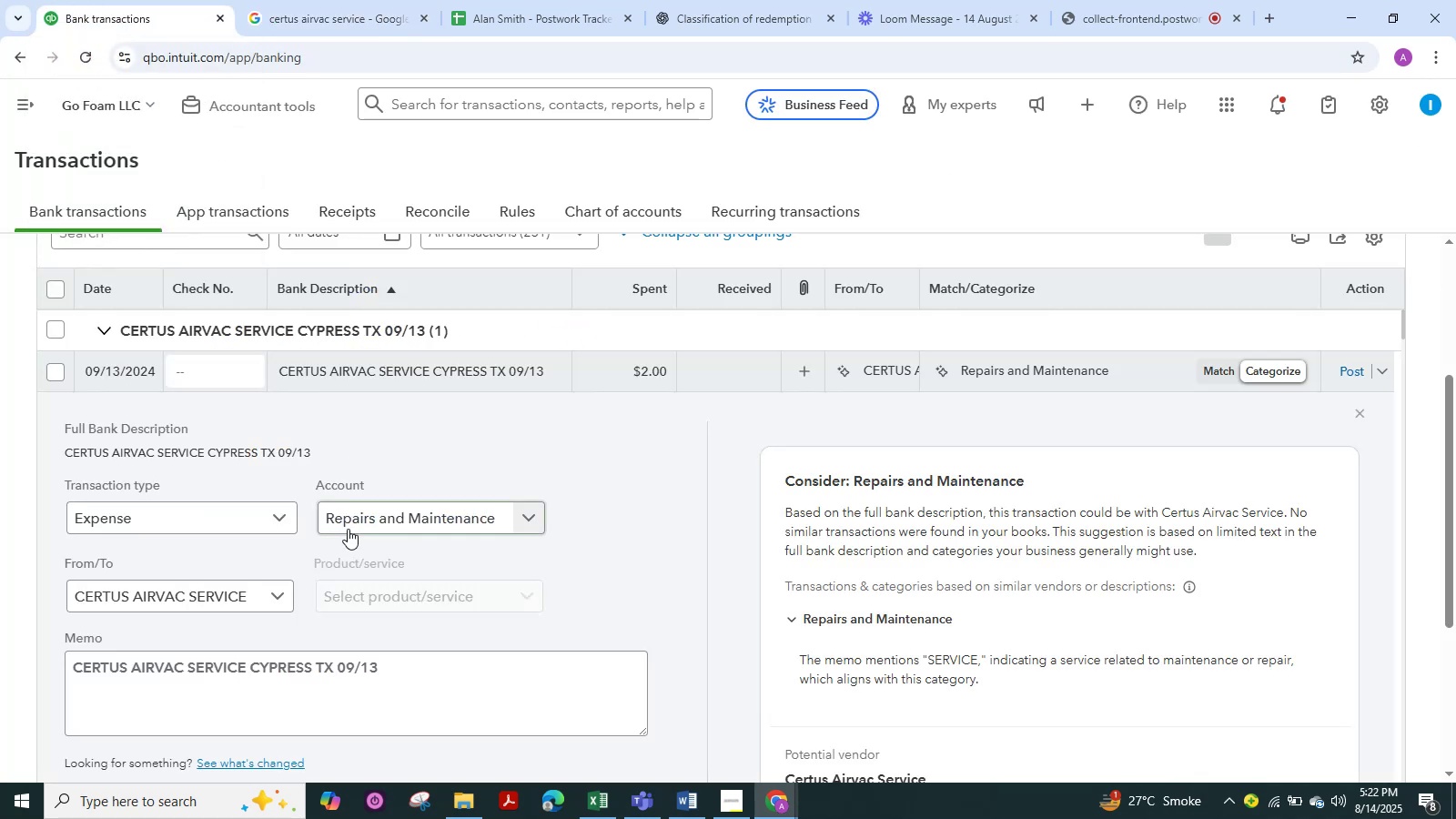 
left_click([361, 515])
 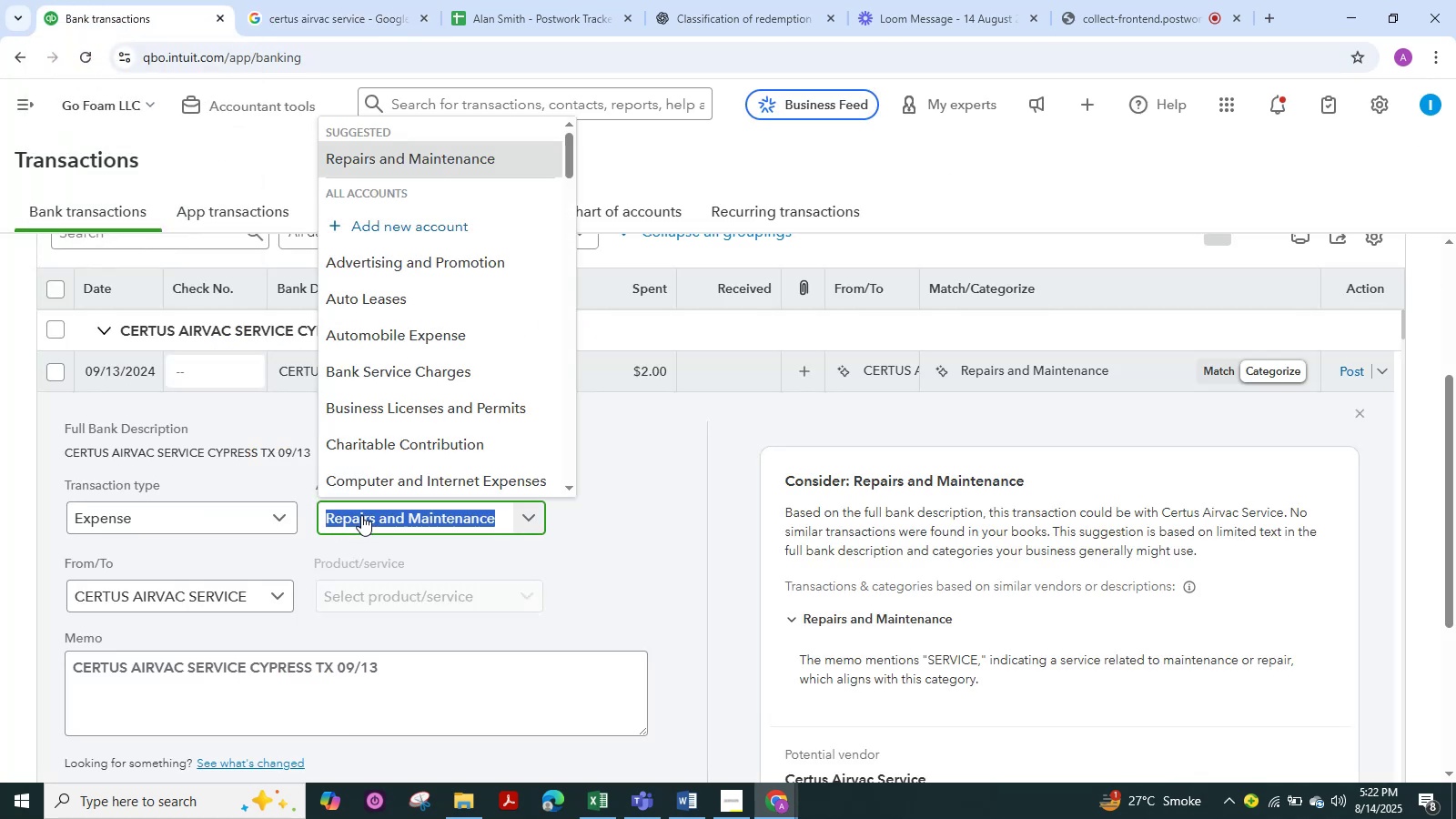 
type(mea)
 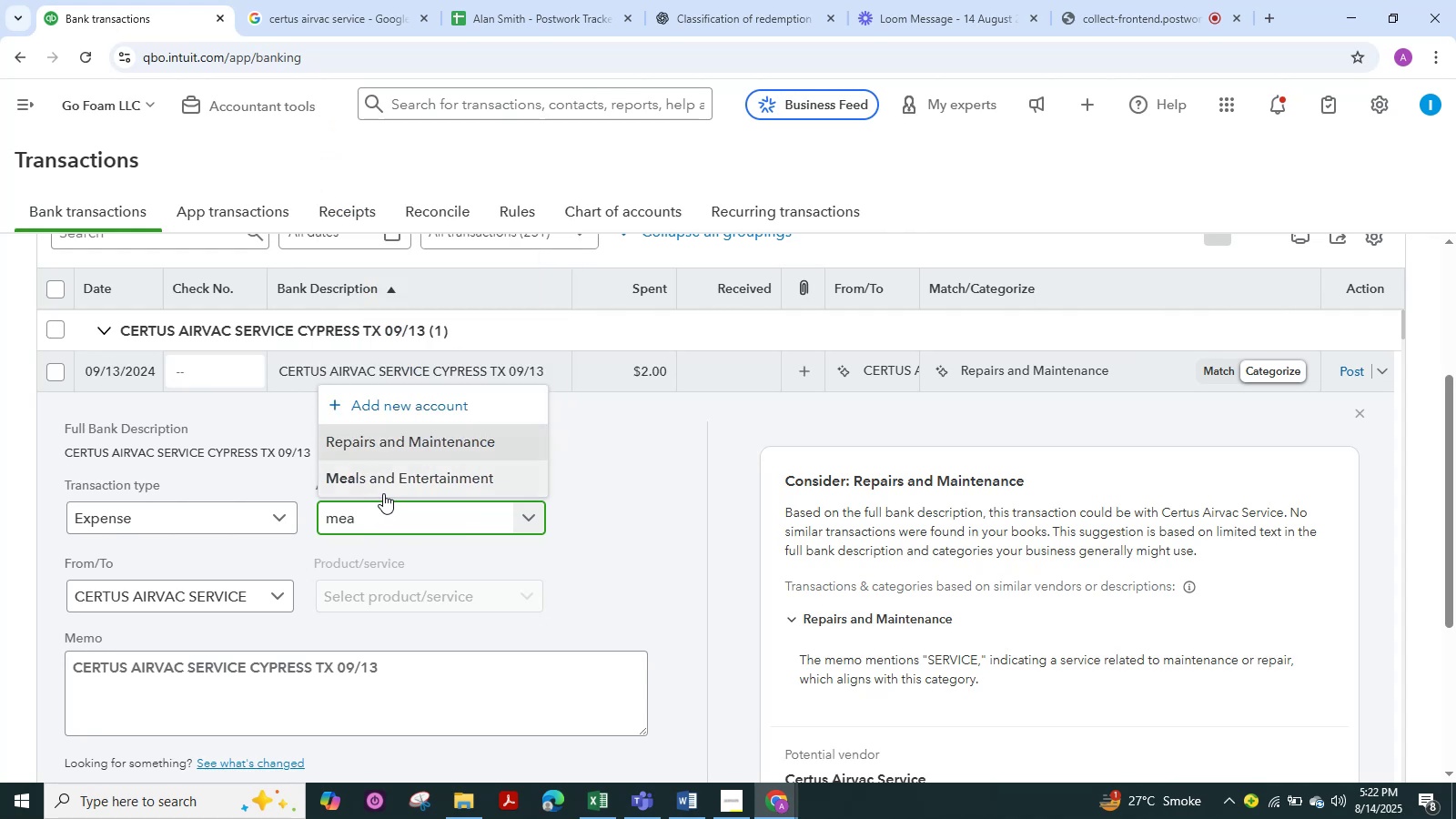 
left_click([386, 482])
 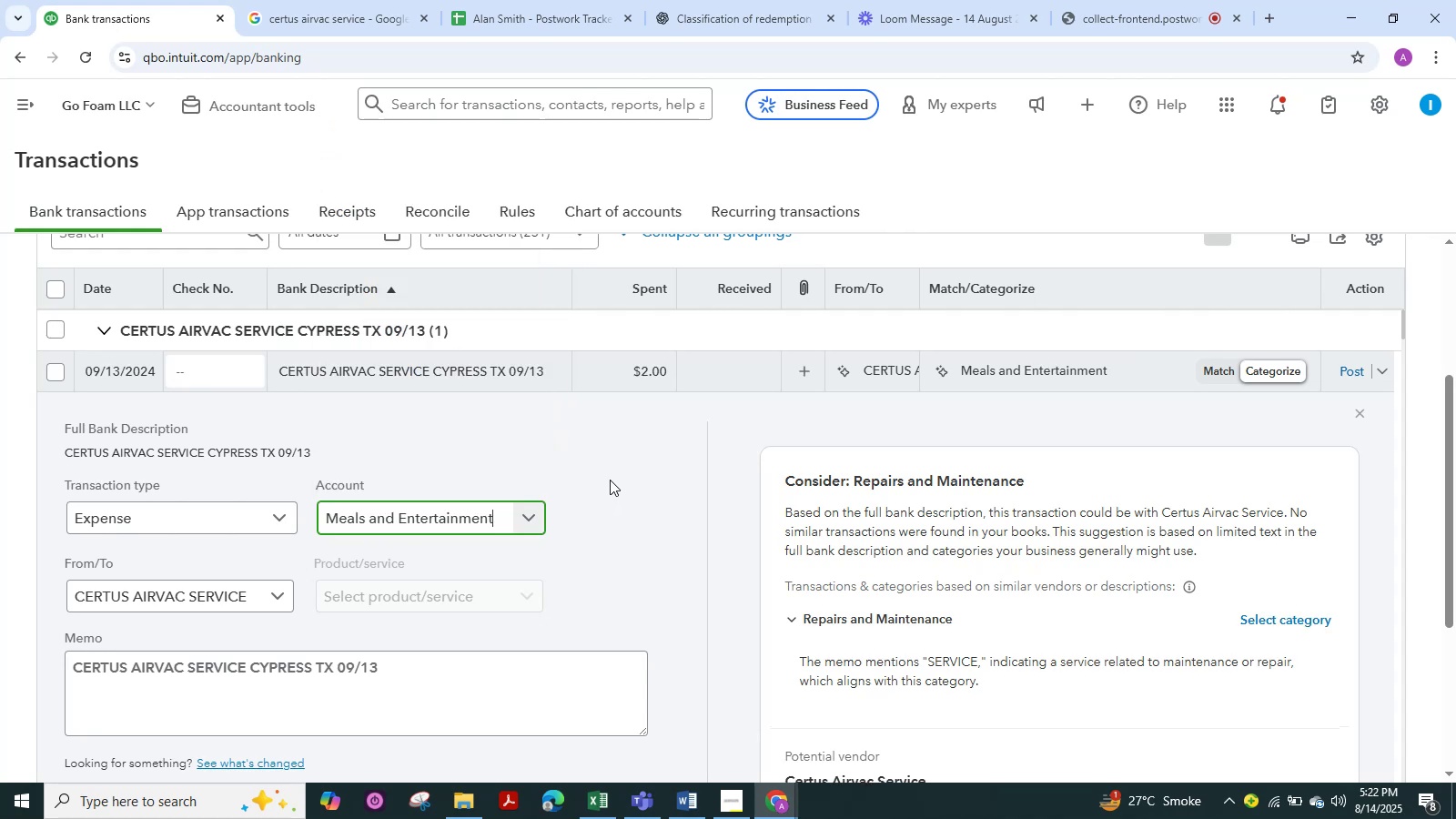 
scroll: coordinate [610, 480], scroll_direction: down, amount: 5.0
 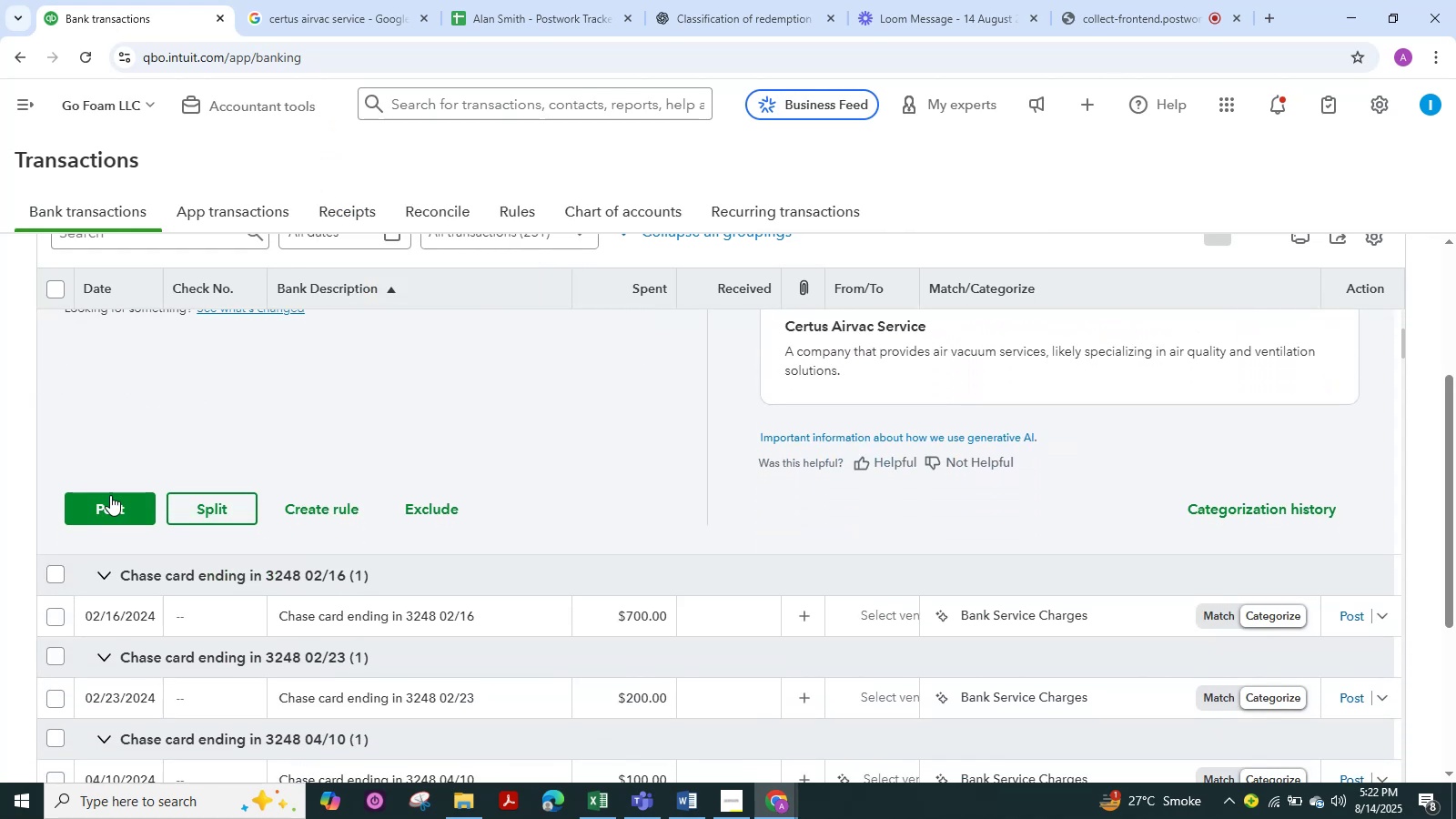 
left_click([110, 495])
 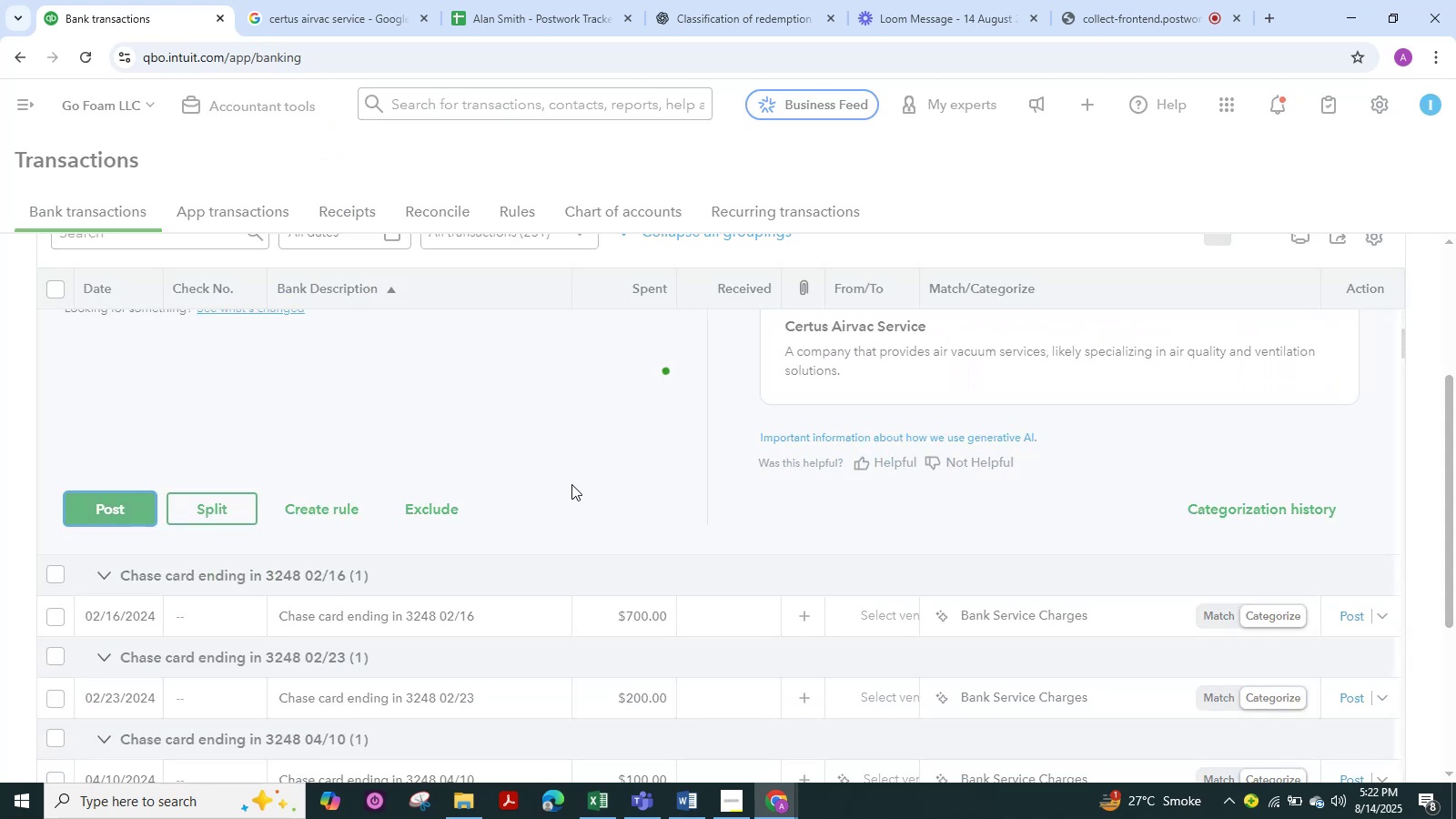 
scroll: coordinate [560, 432], scroll_direction: up, amount: 14.0
 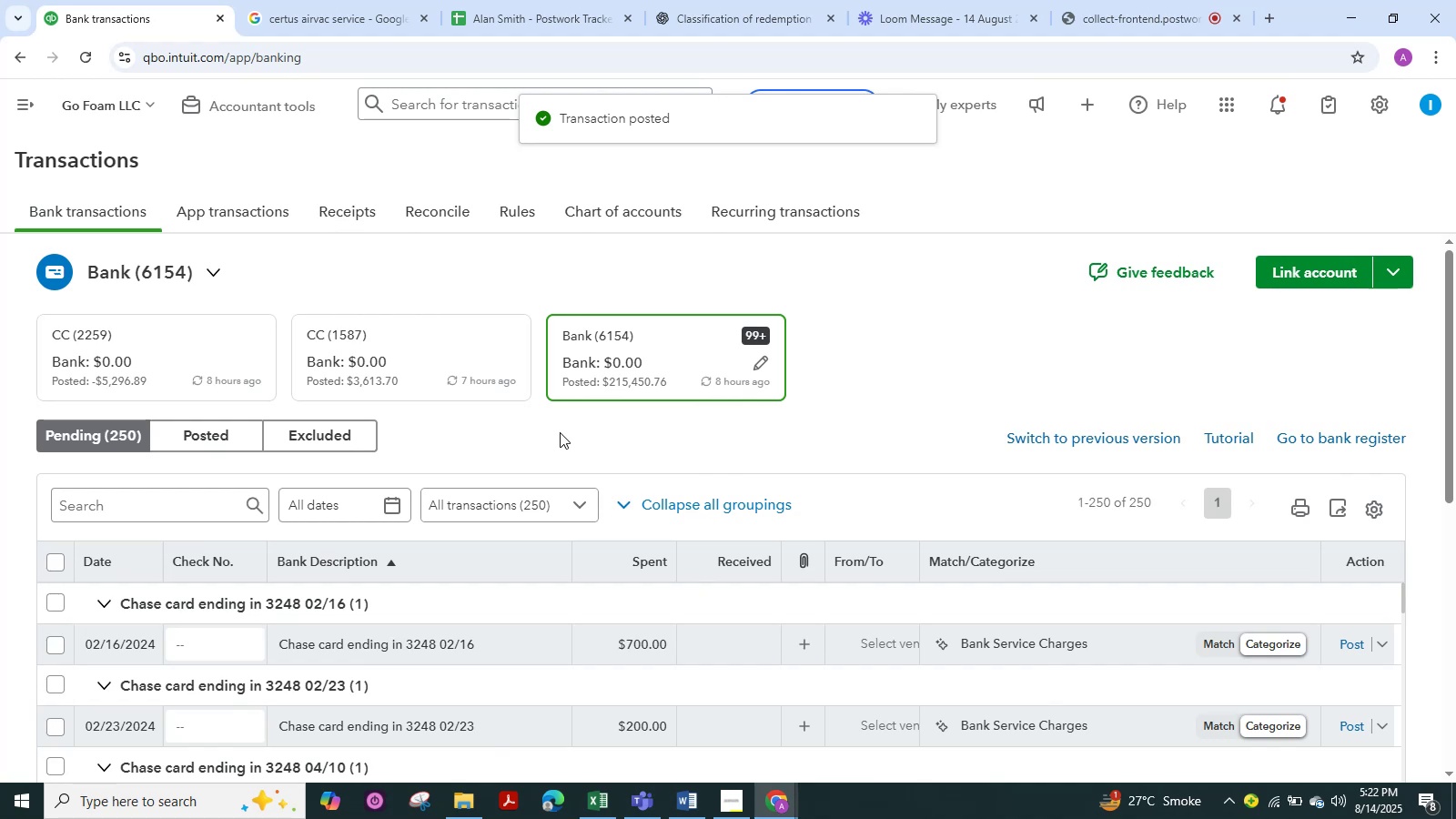 
scroll: coordinate [560, 432], scroll_direction: down, amount: 1.0
 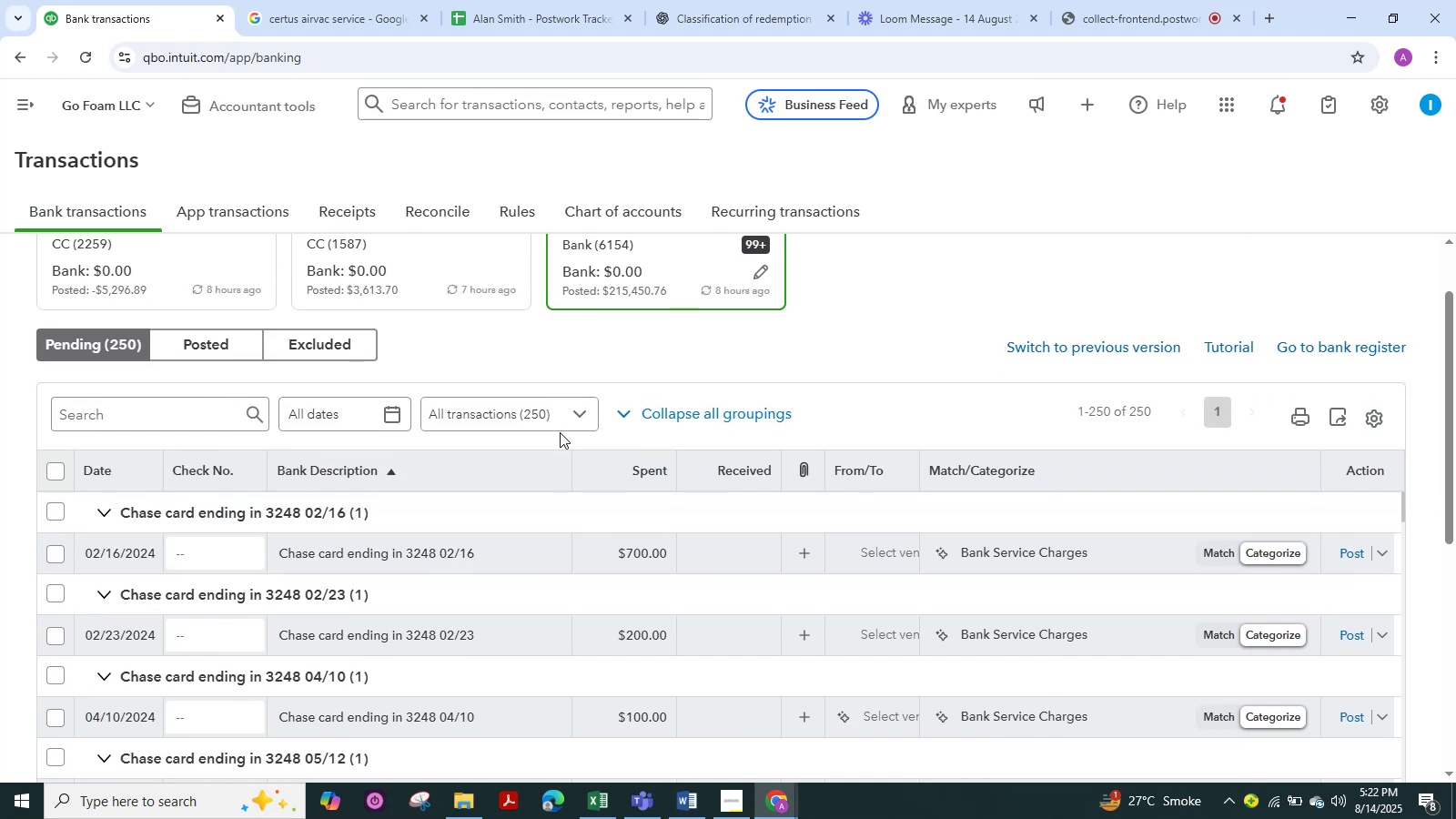 
scroll: coordinate [560, 432], scroll_direction: up, amount: 1.0
 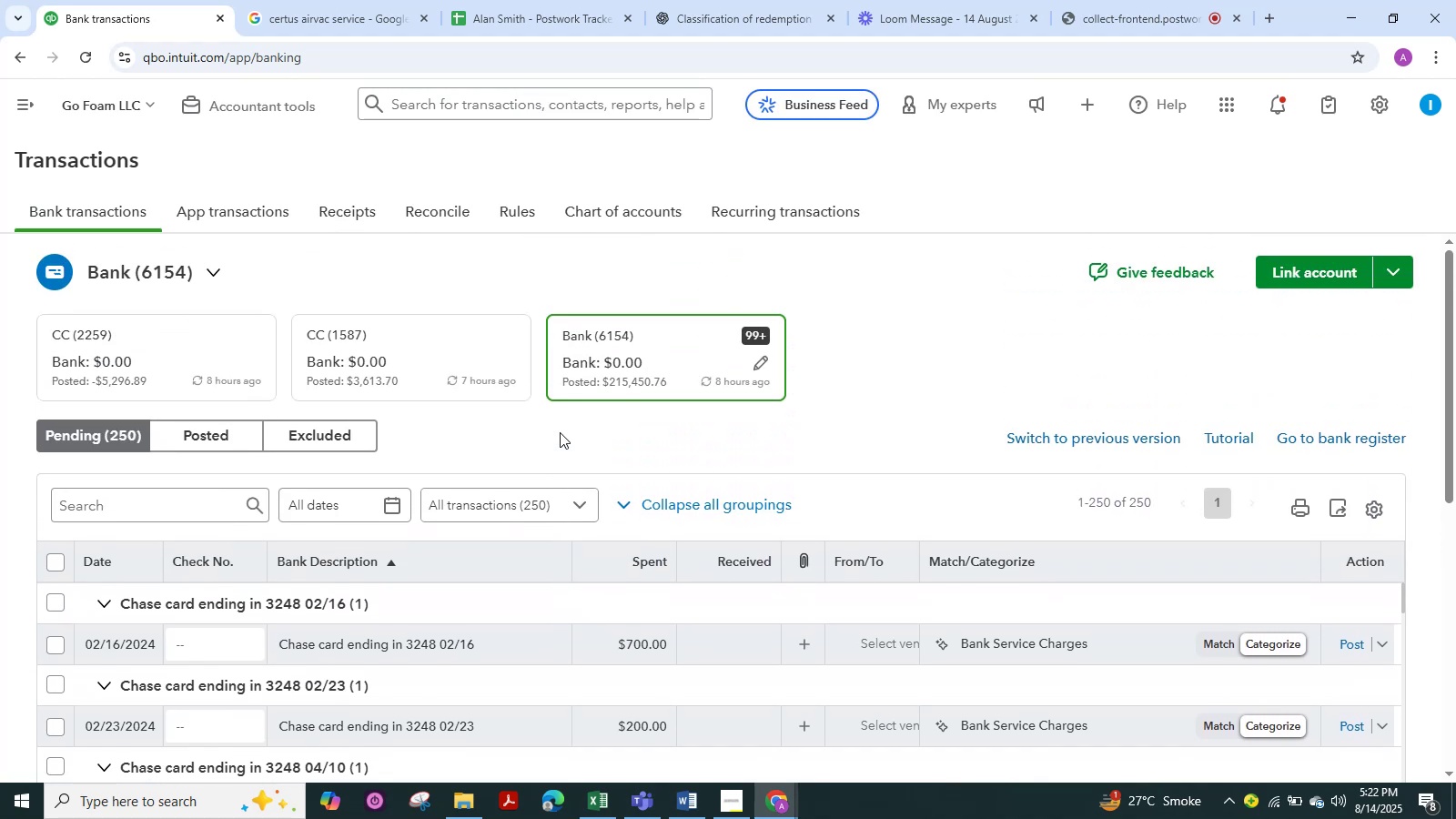 
wait(5.97)
 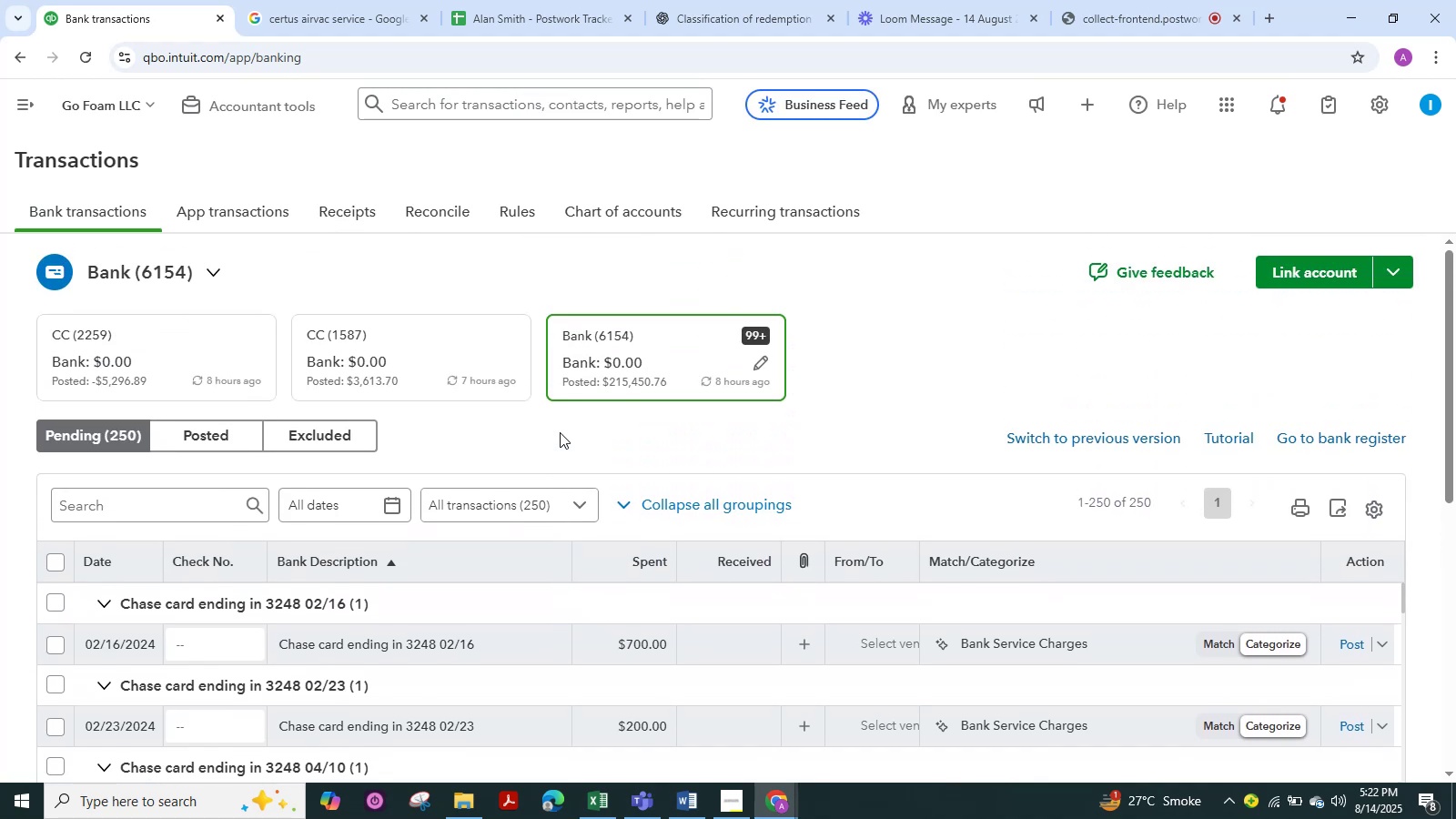 
scroll: coordinate [560, 432], scroll_direction: down, amount: 2.0
 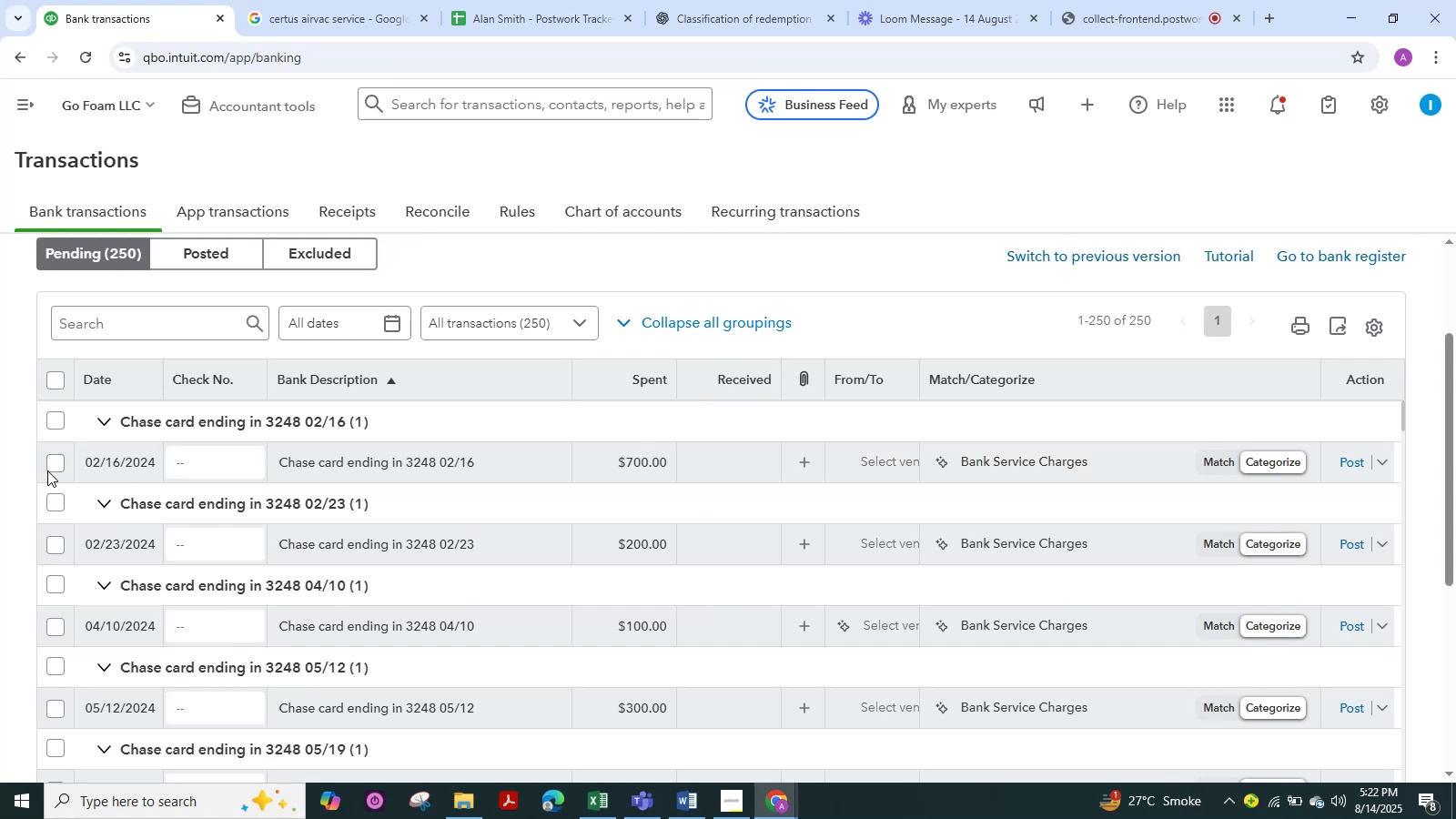 
double_click([51, 461])
 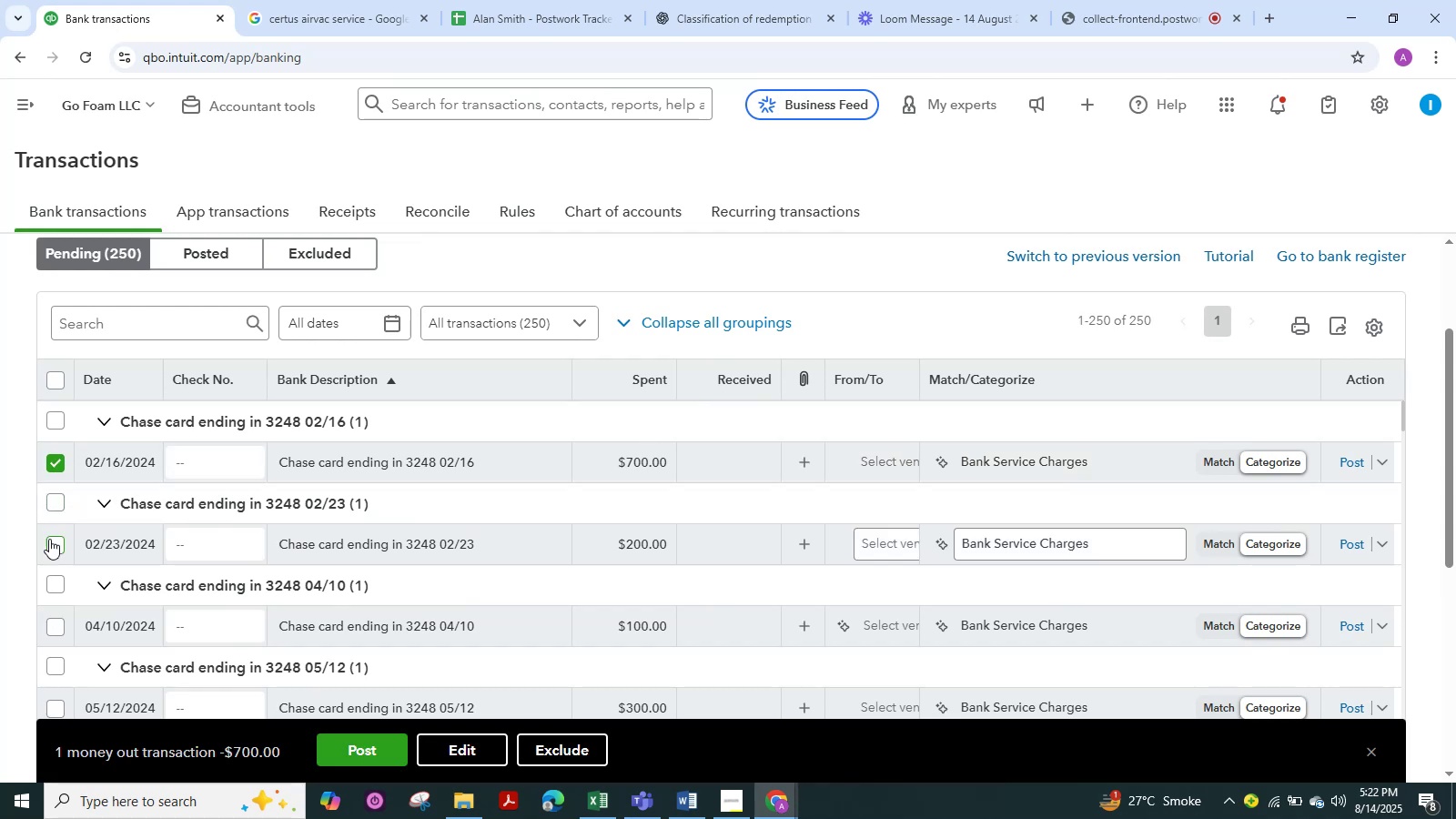 
left_click([49, 539])
 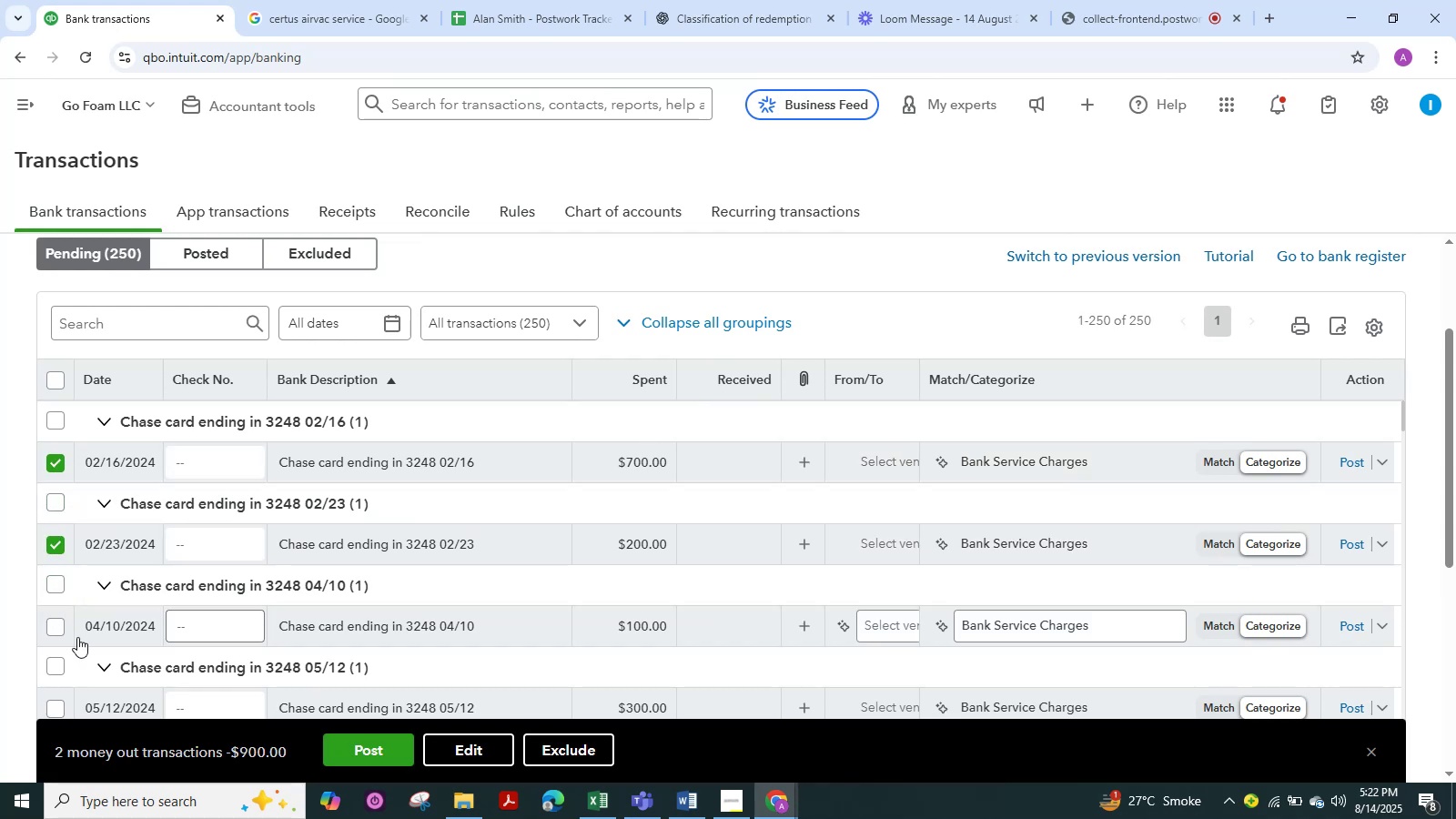 
scroll: coordinate [93, 612], scroll_direction: down, amount: 7.0
 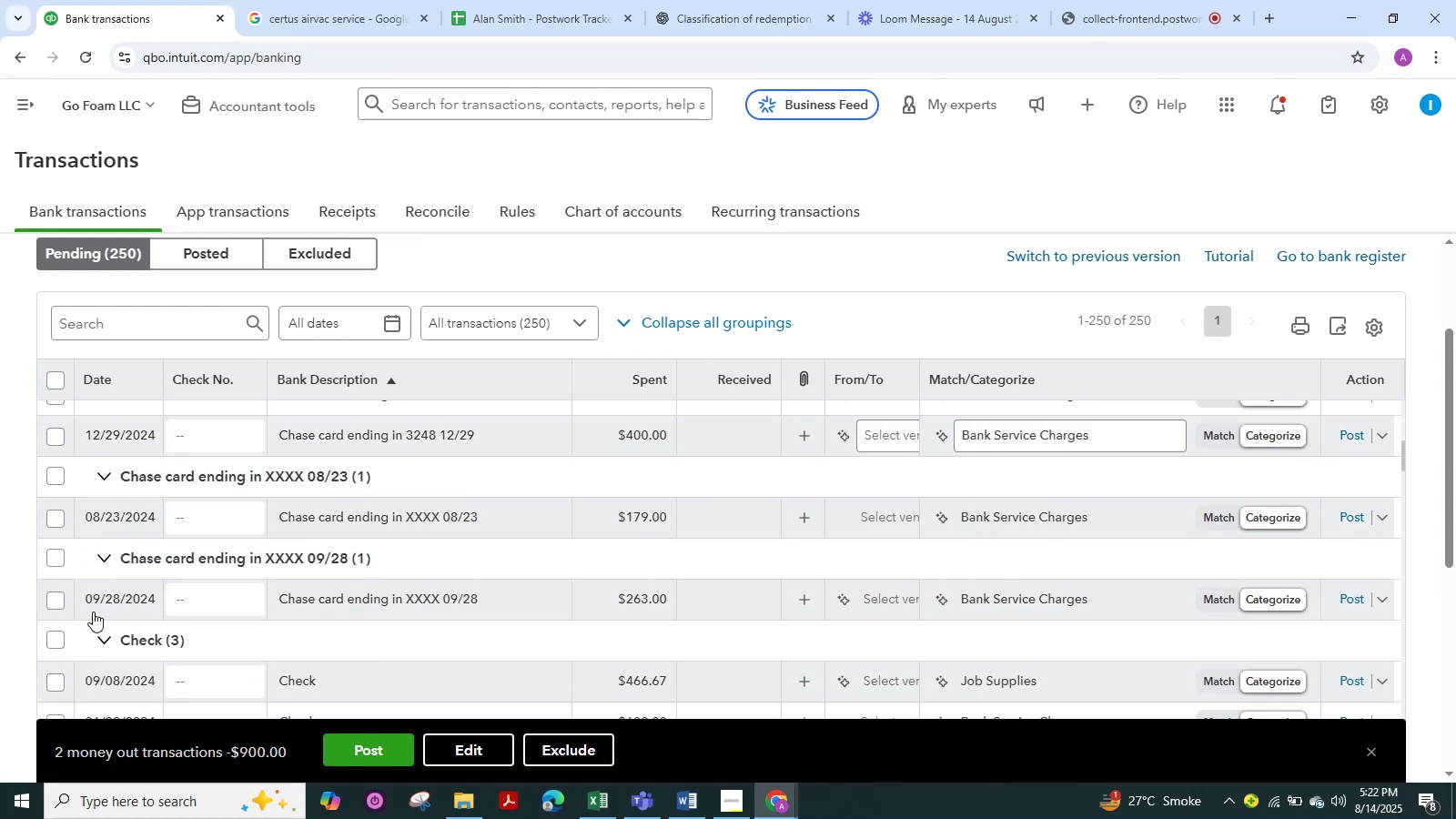 
scroll: coordinate [93, 612], scroll_direction: up, amount: 2.0
 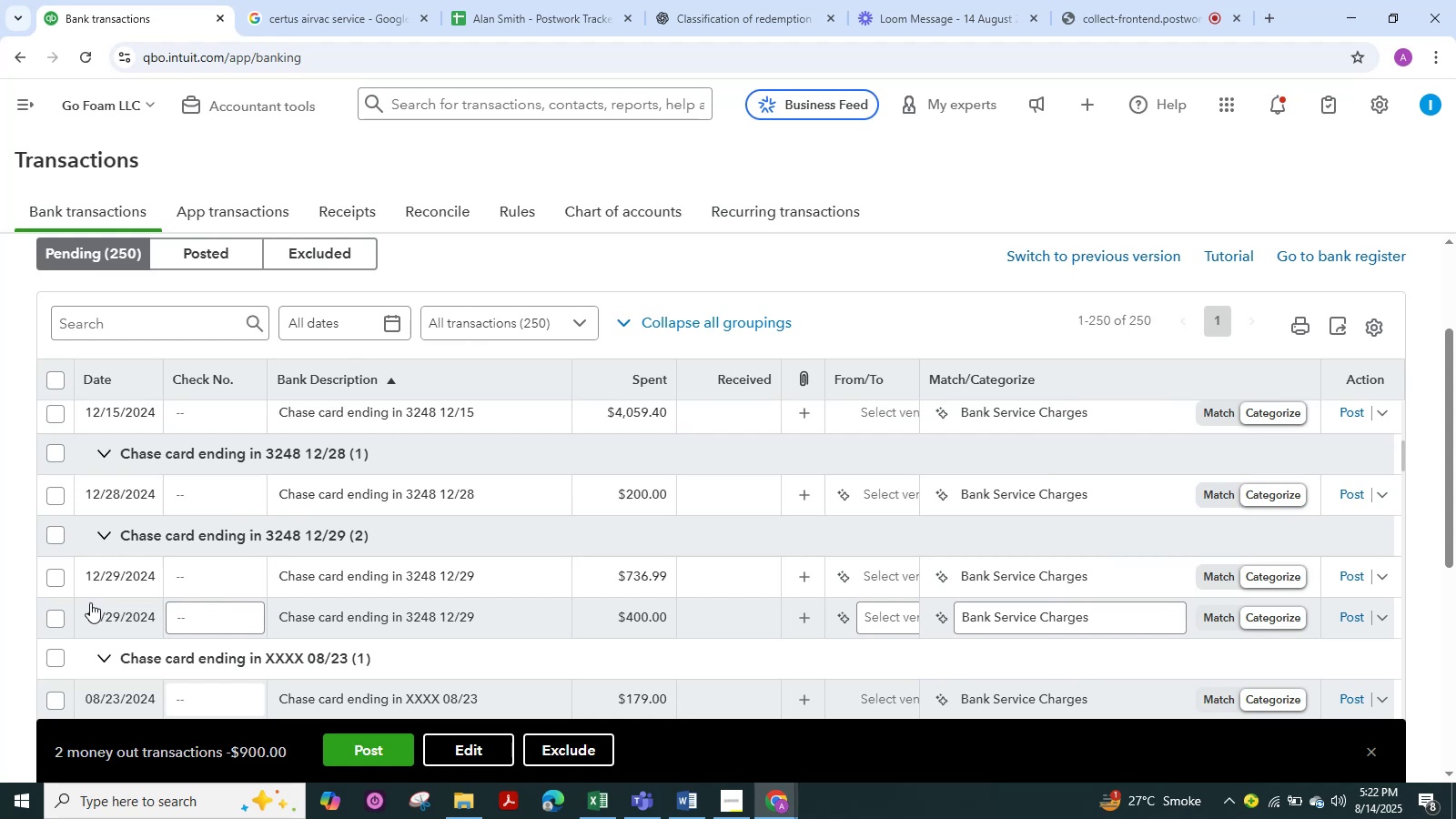 
wait(11.43)
 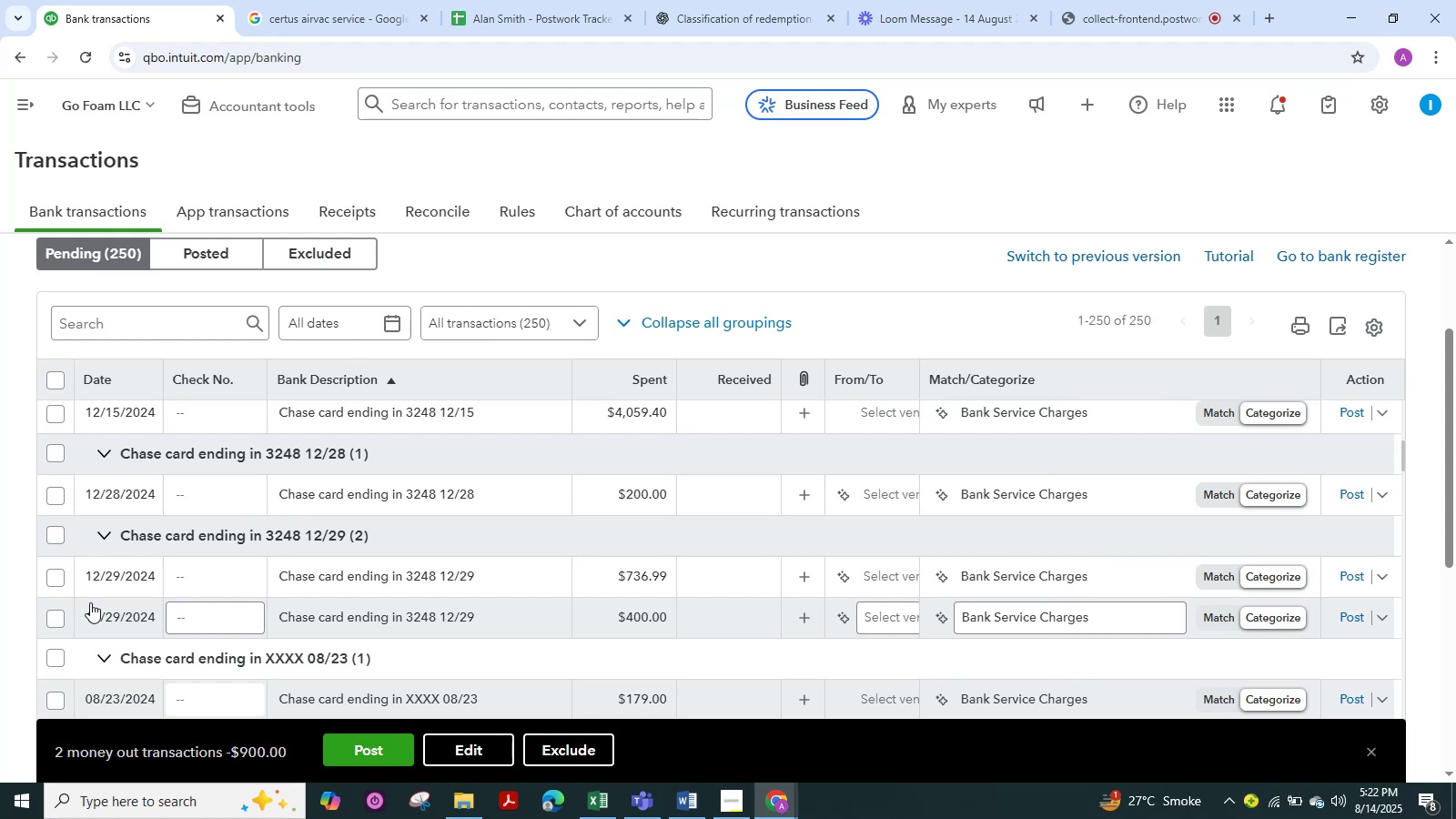 
scroll: coordinate [228, 512], scroll_direction: up, amount: 16.0
 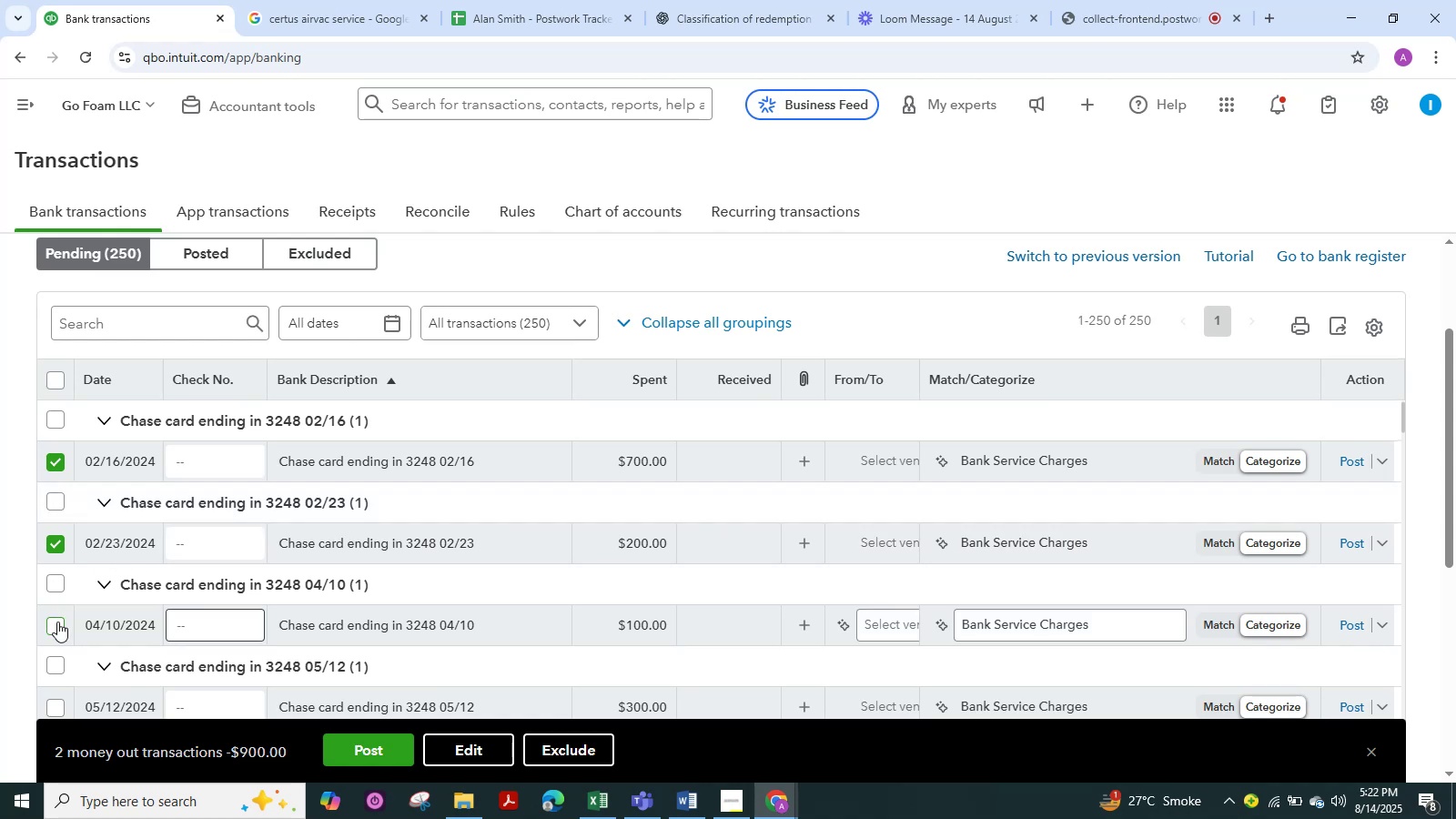 
left_click([56, 631])
 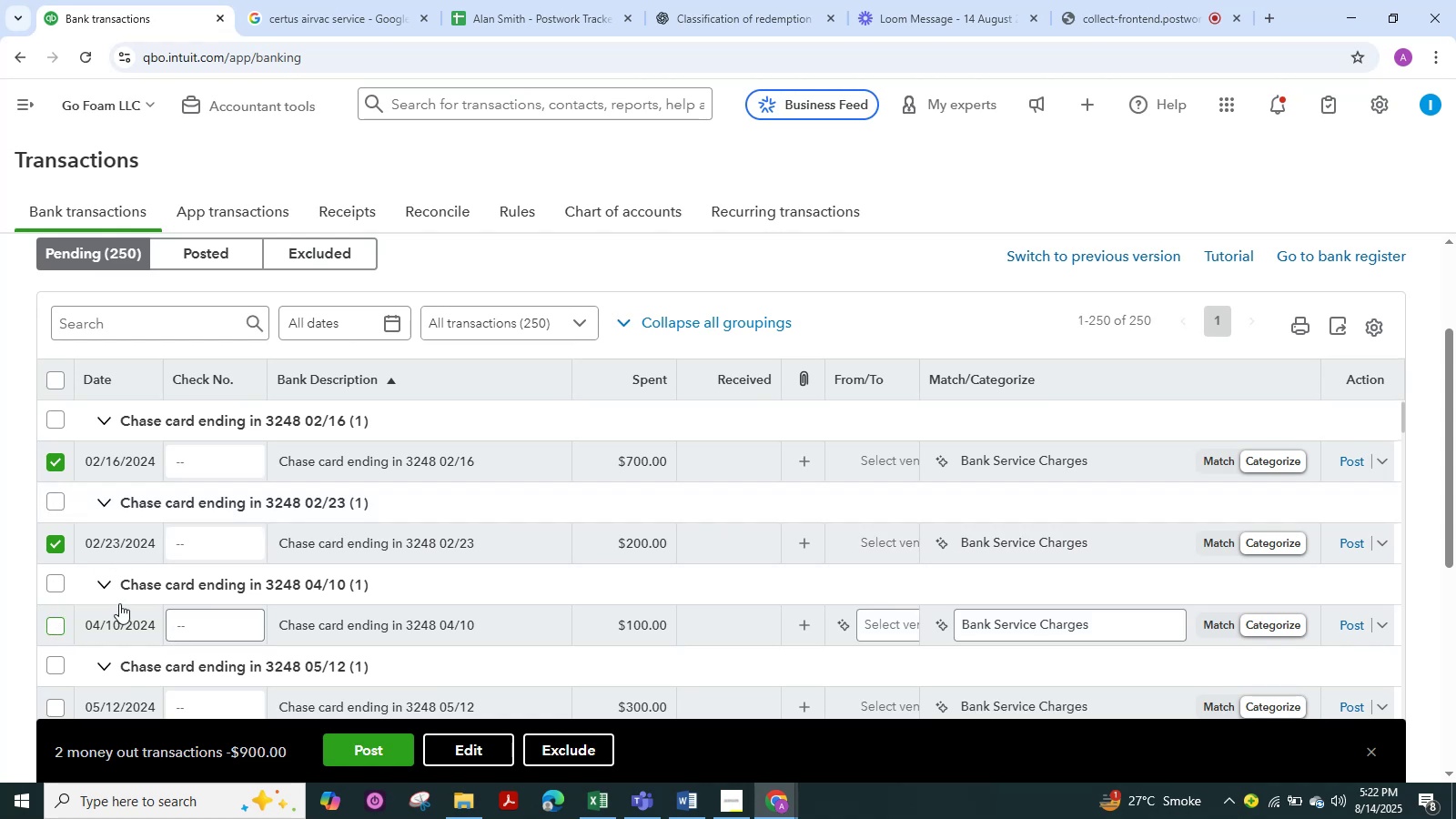 
scroll: coordinate [124, 600], scroll_direction: down, amount: 2.0
 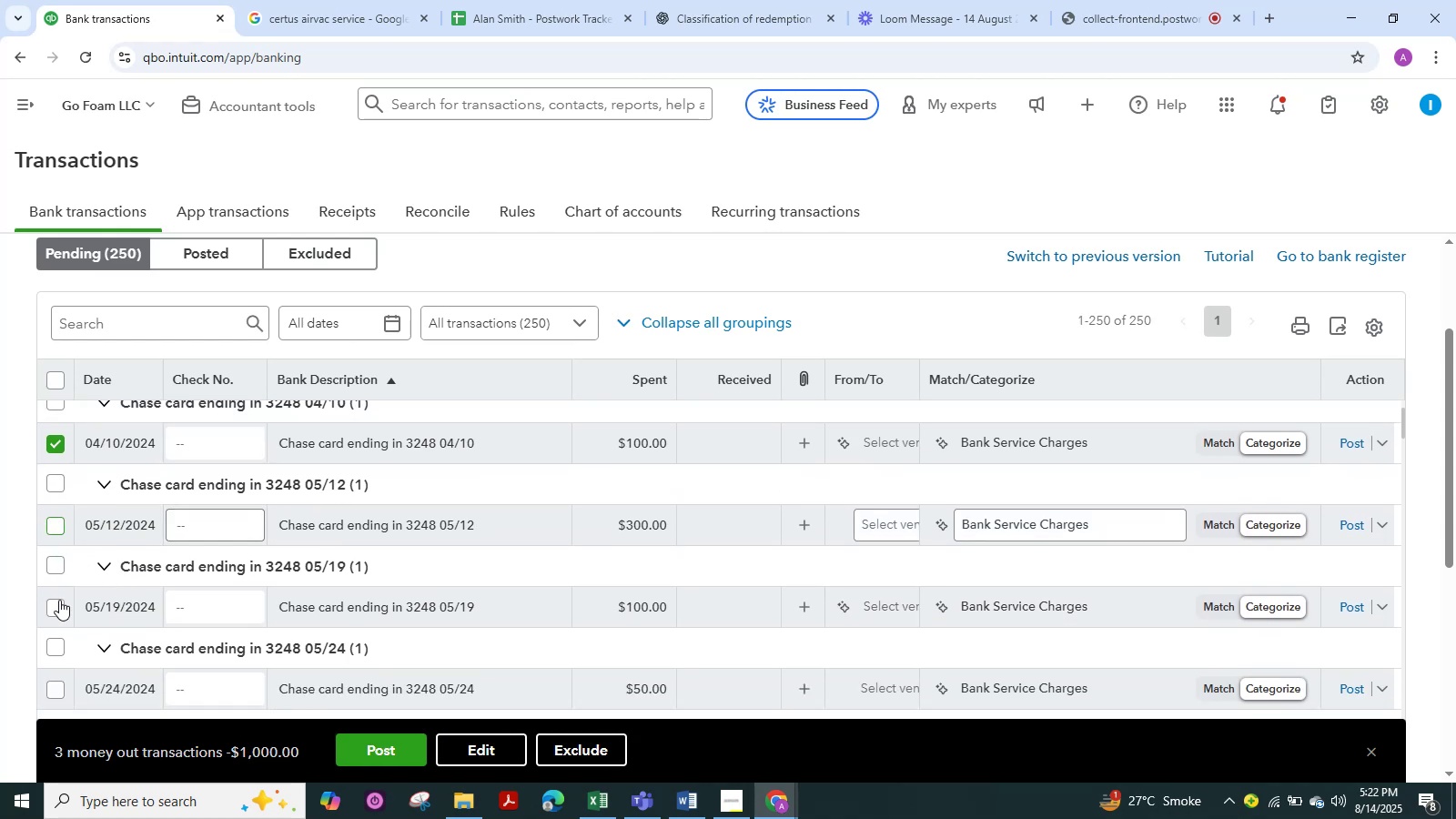 
left_click([56, 611])
 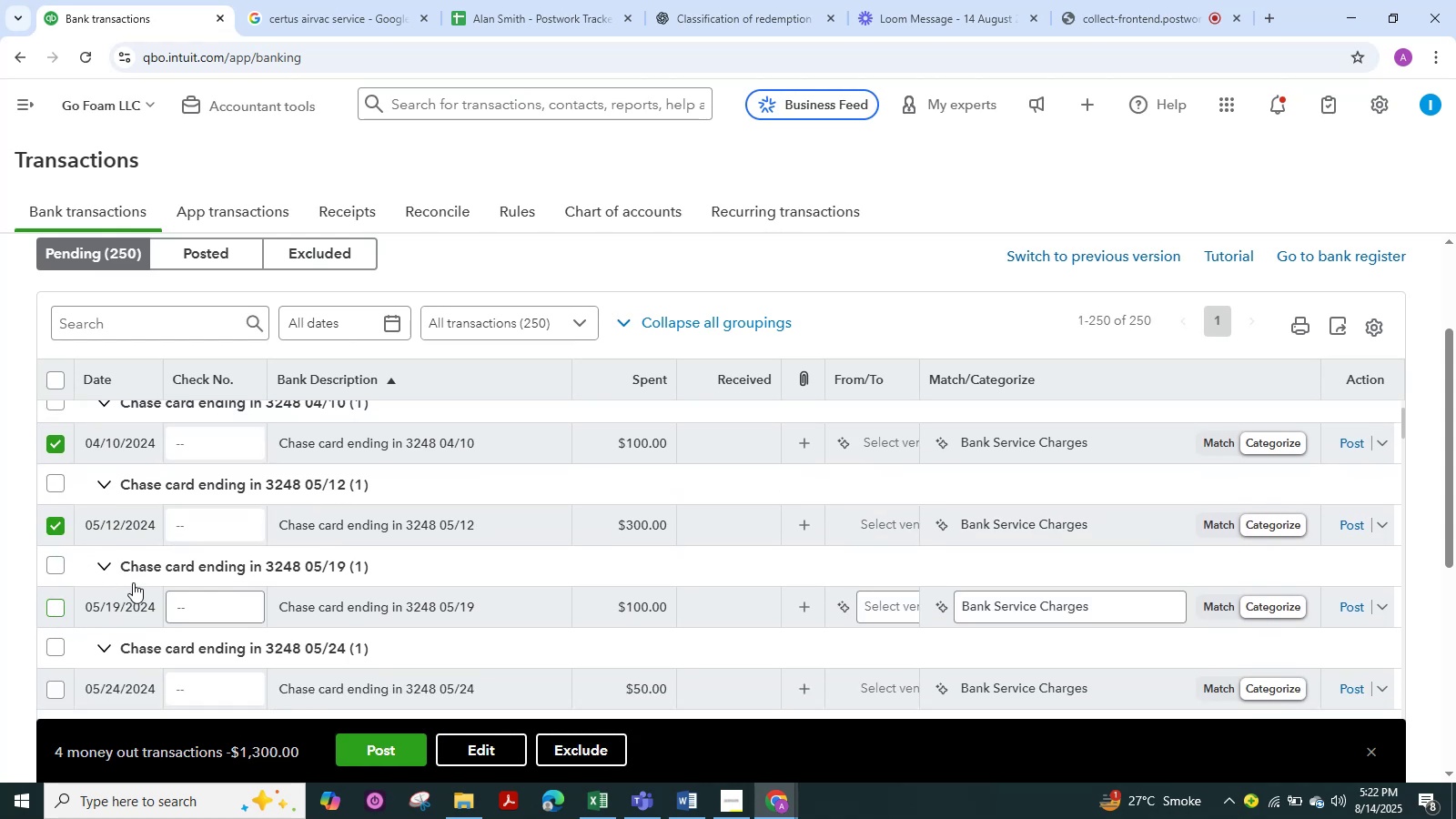 
scroll: coordinate [133, 582], scroll_direction: down, amount: 2.0
 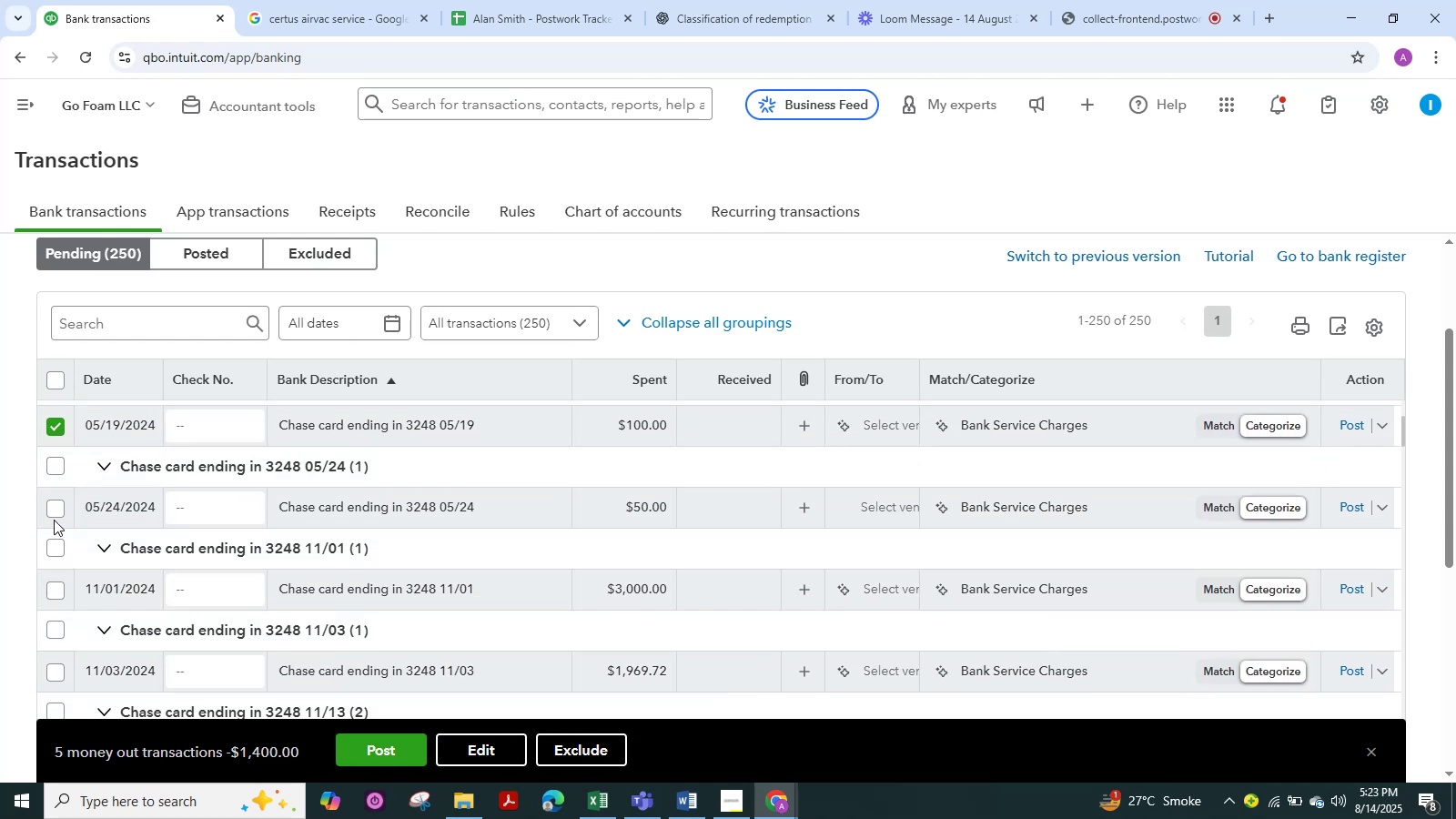 
left_click([55, 508])
 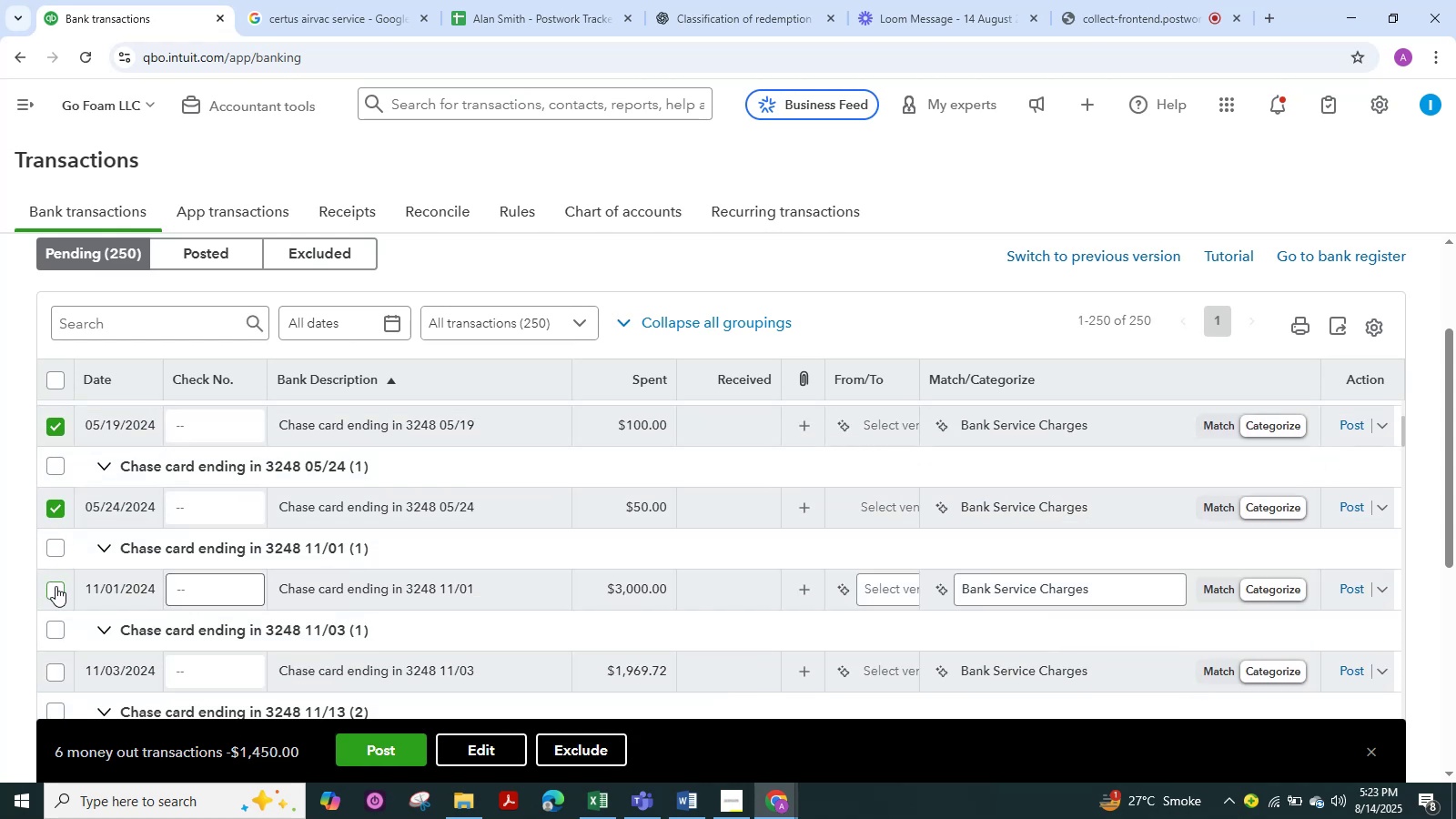 
left_click([56, 586])
 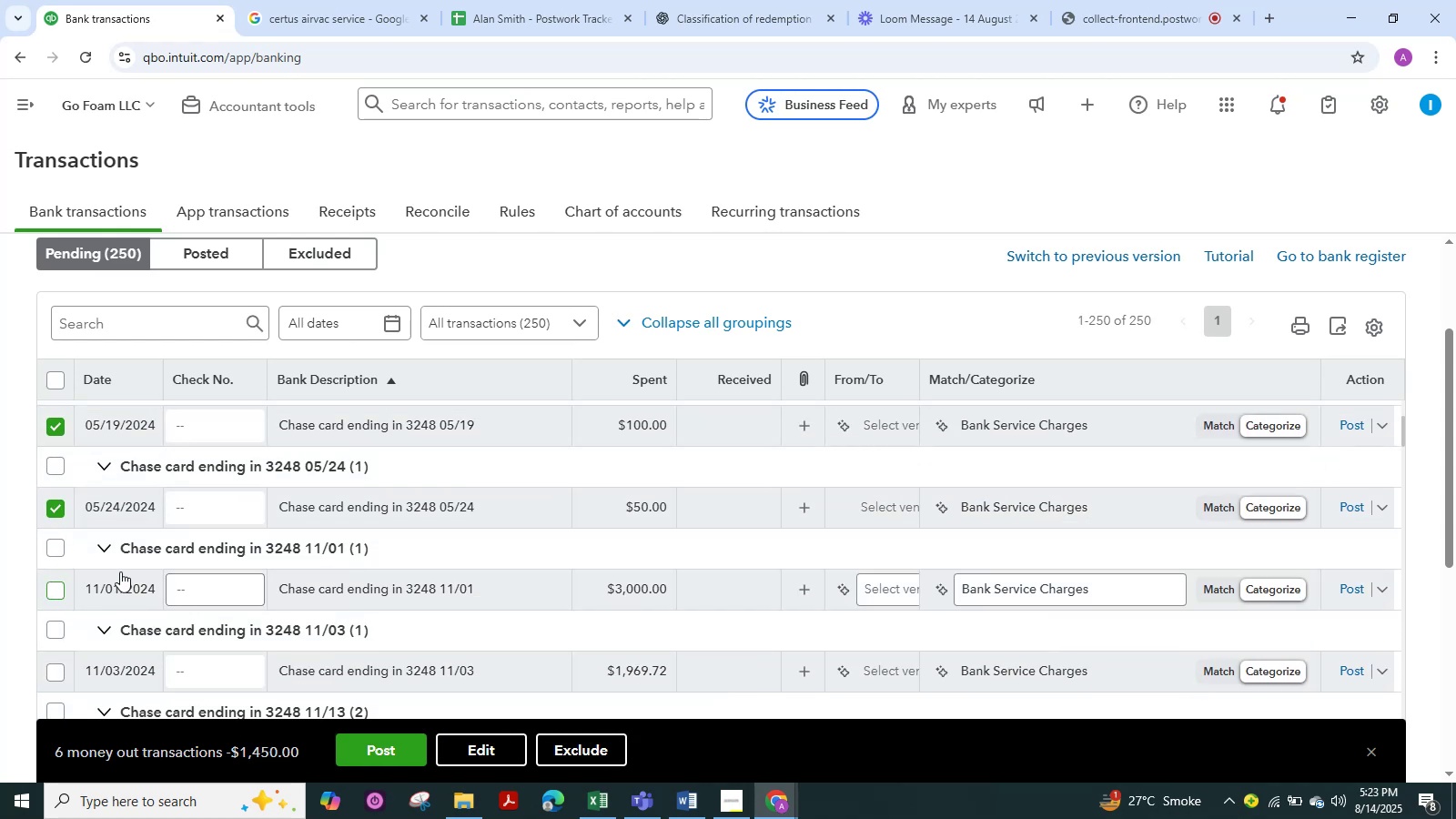 
scroll: coordinate [121, 570], scroll_direction: down, amount: 1.0
 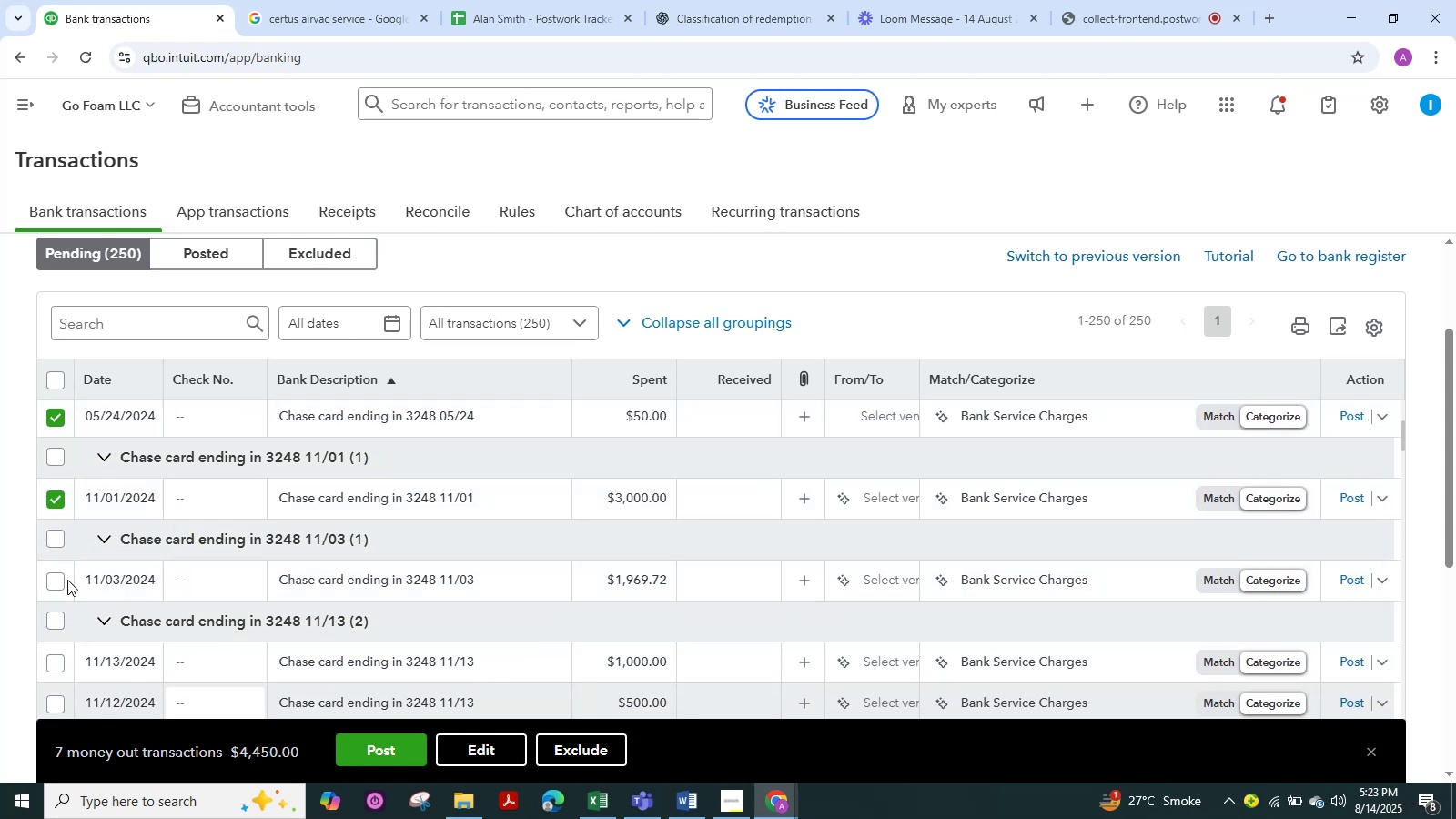 
left_click([58, 581])
 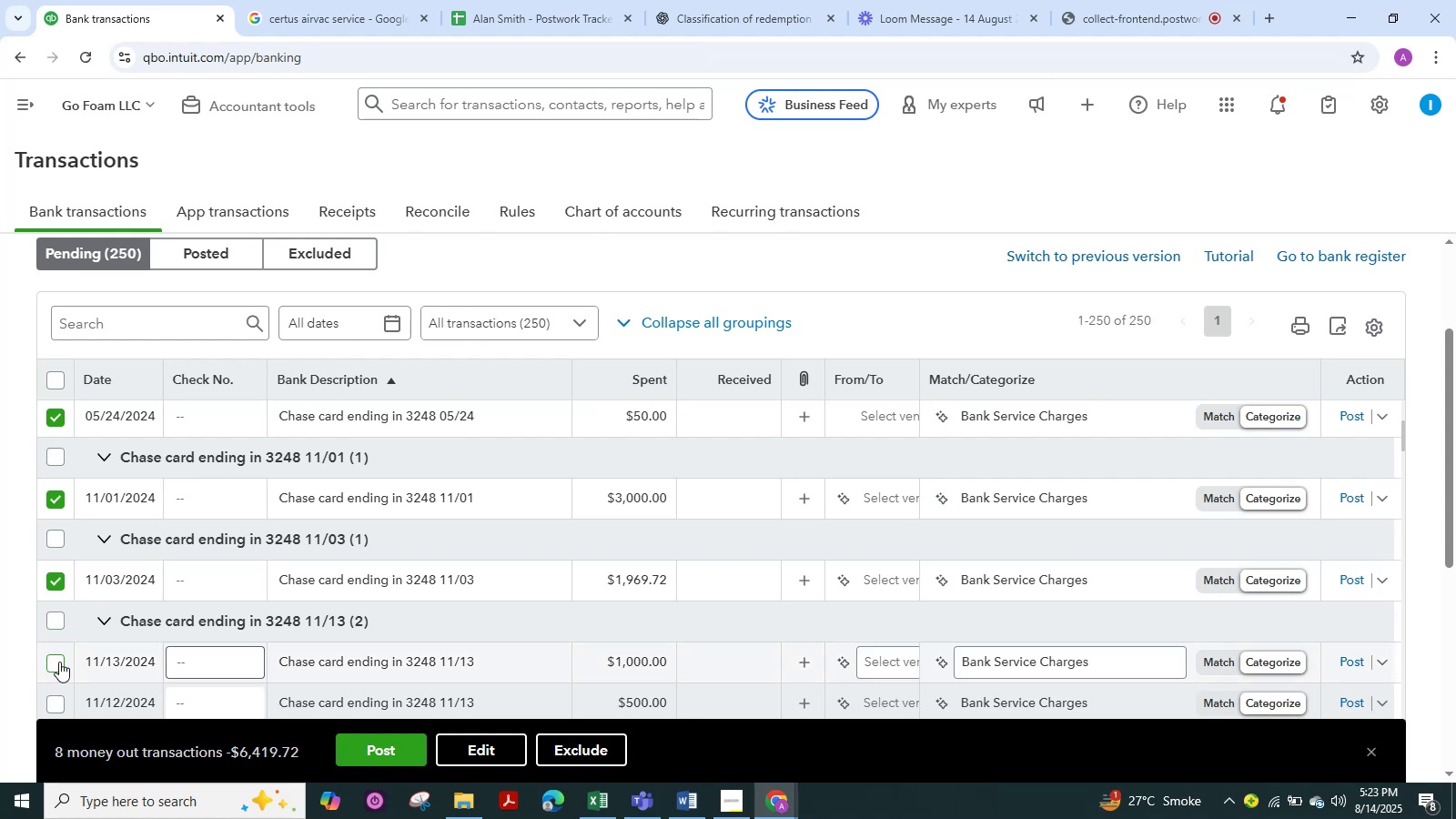 
left_click([57, 665])
 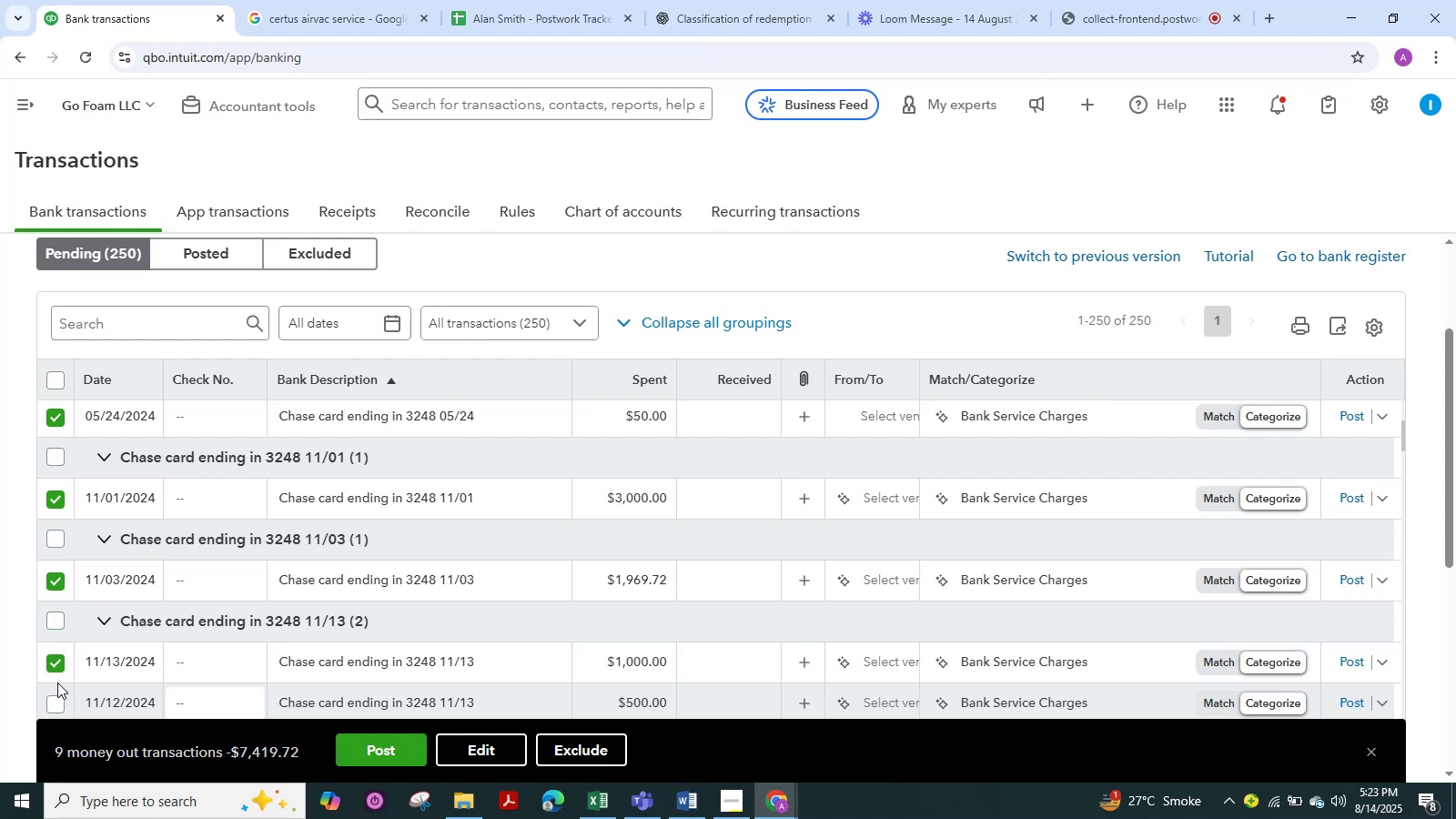 
left_click([56, 702])
 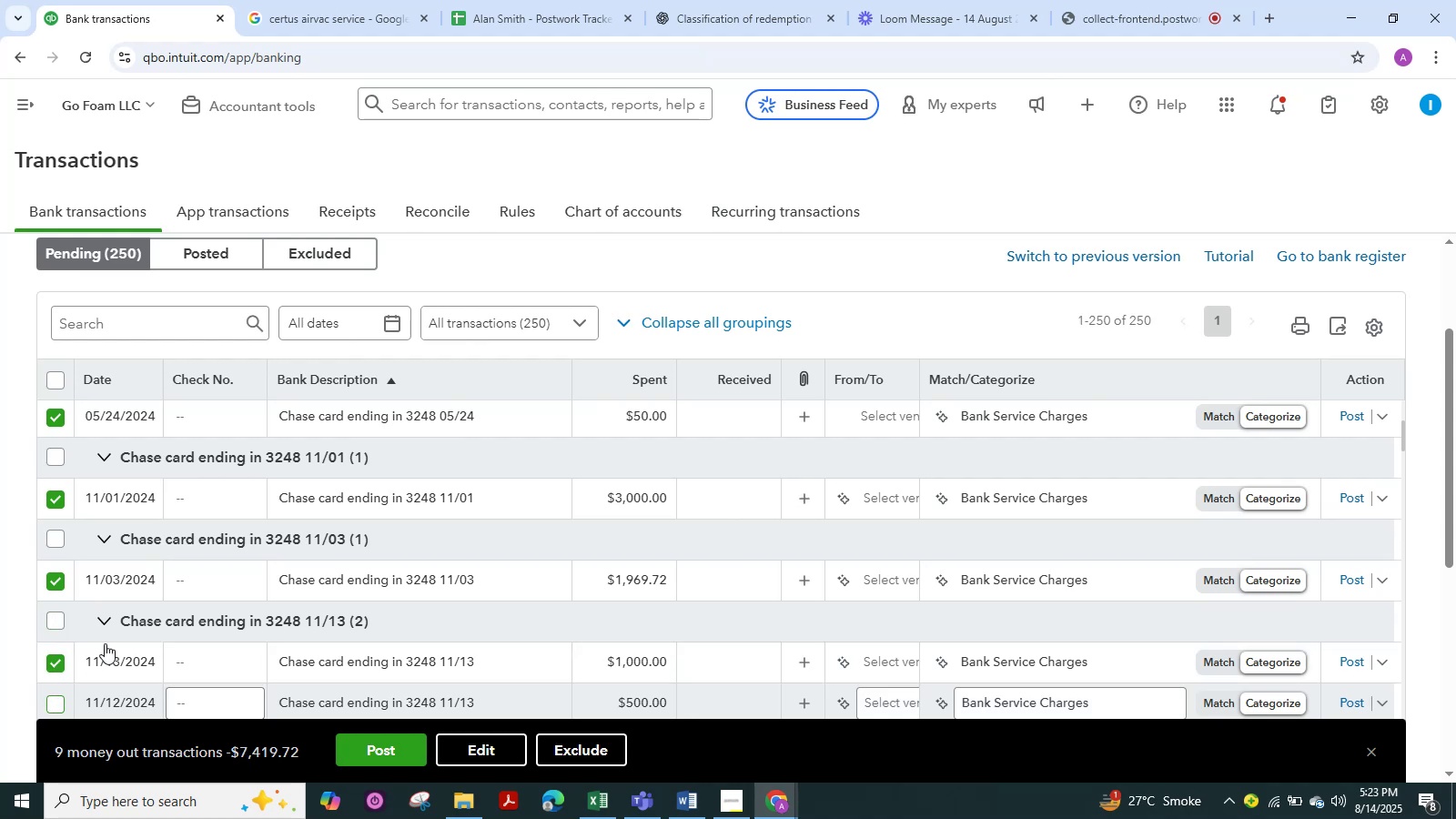 
scroll: coordinate [105, 643], scroll_direction: down, amount: 1.0
 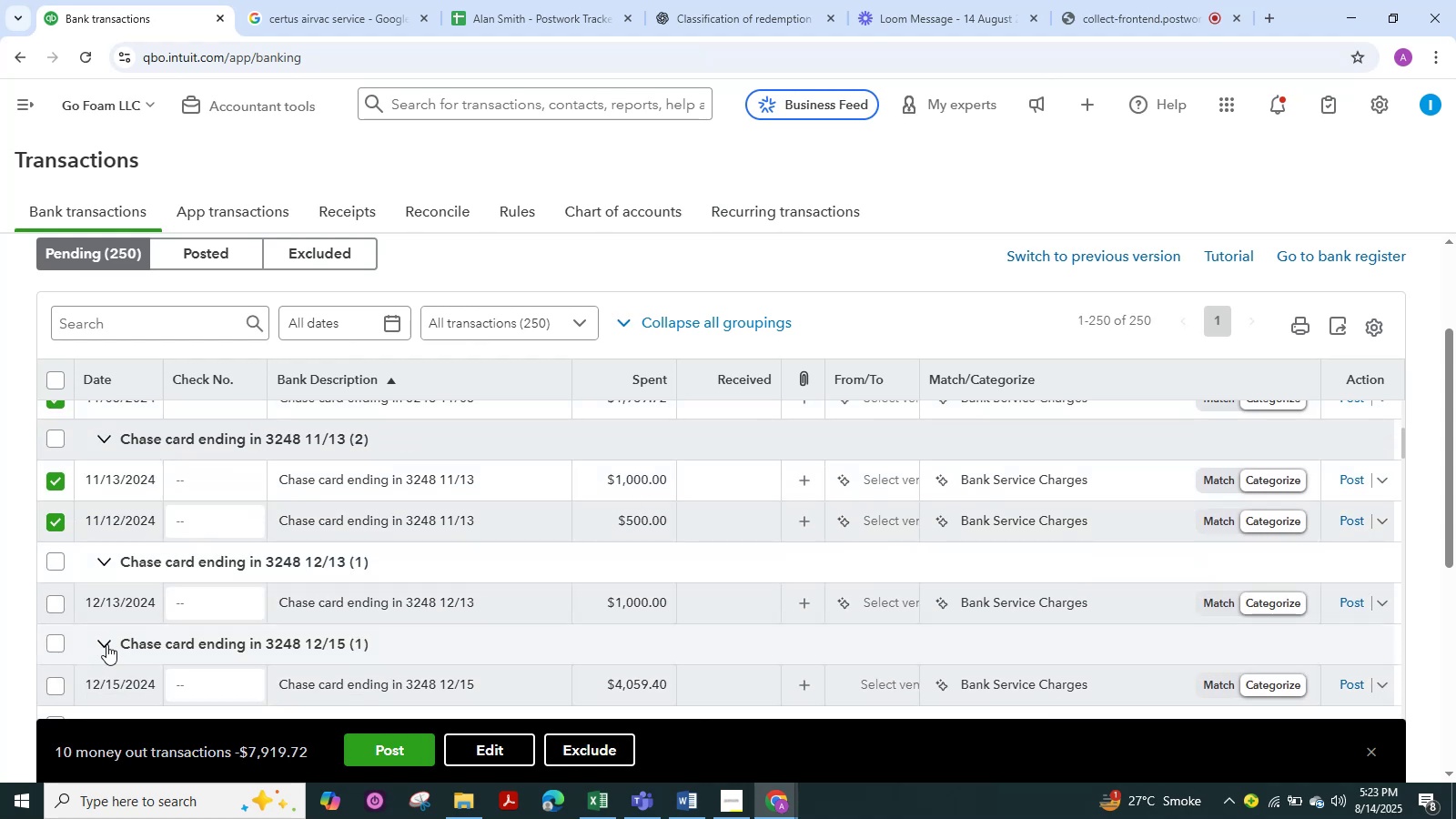 
wait(7.02)
 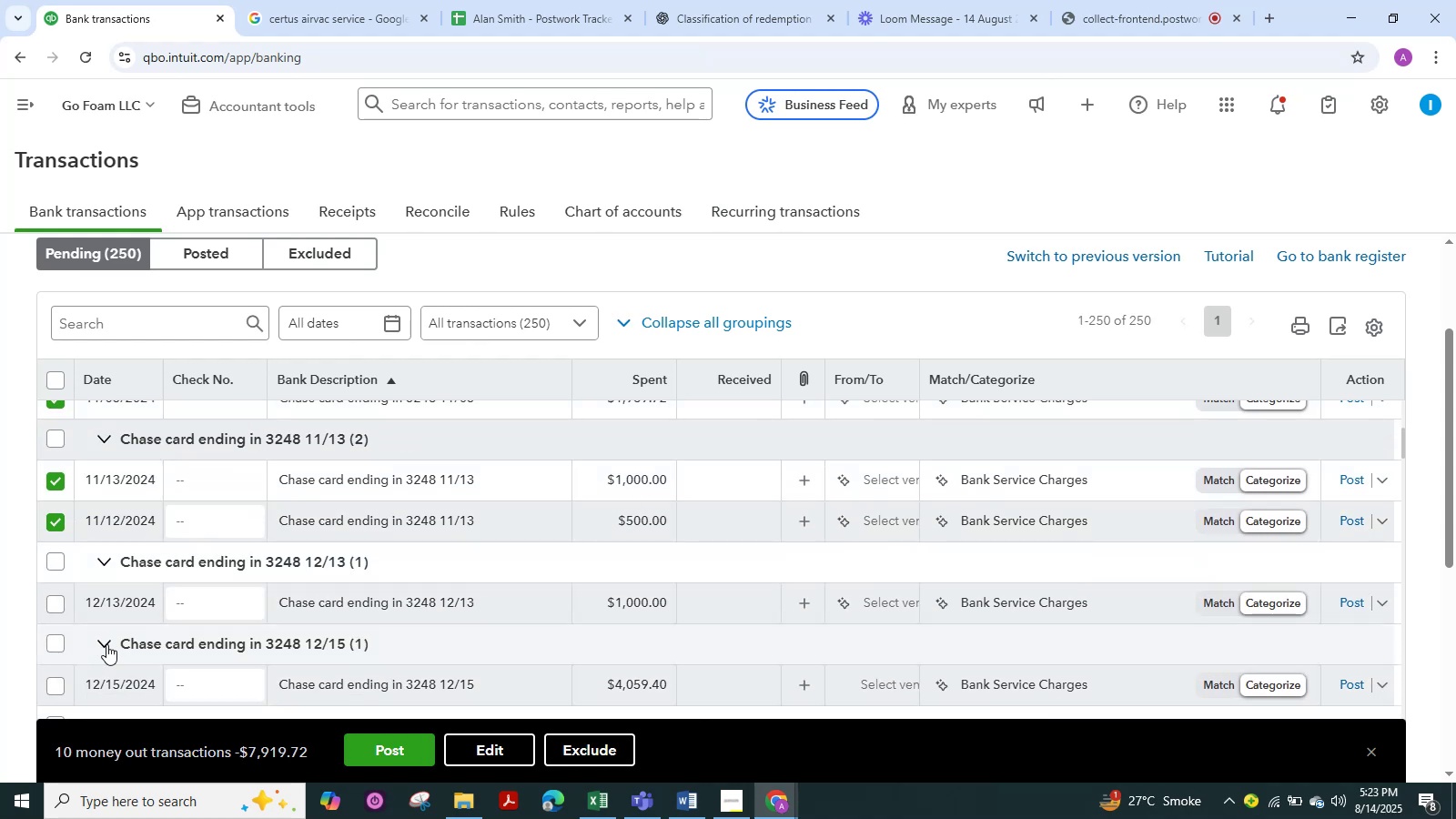 
left_click([58, 595])
 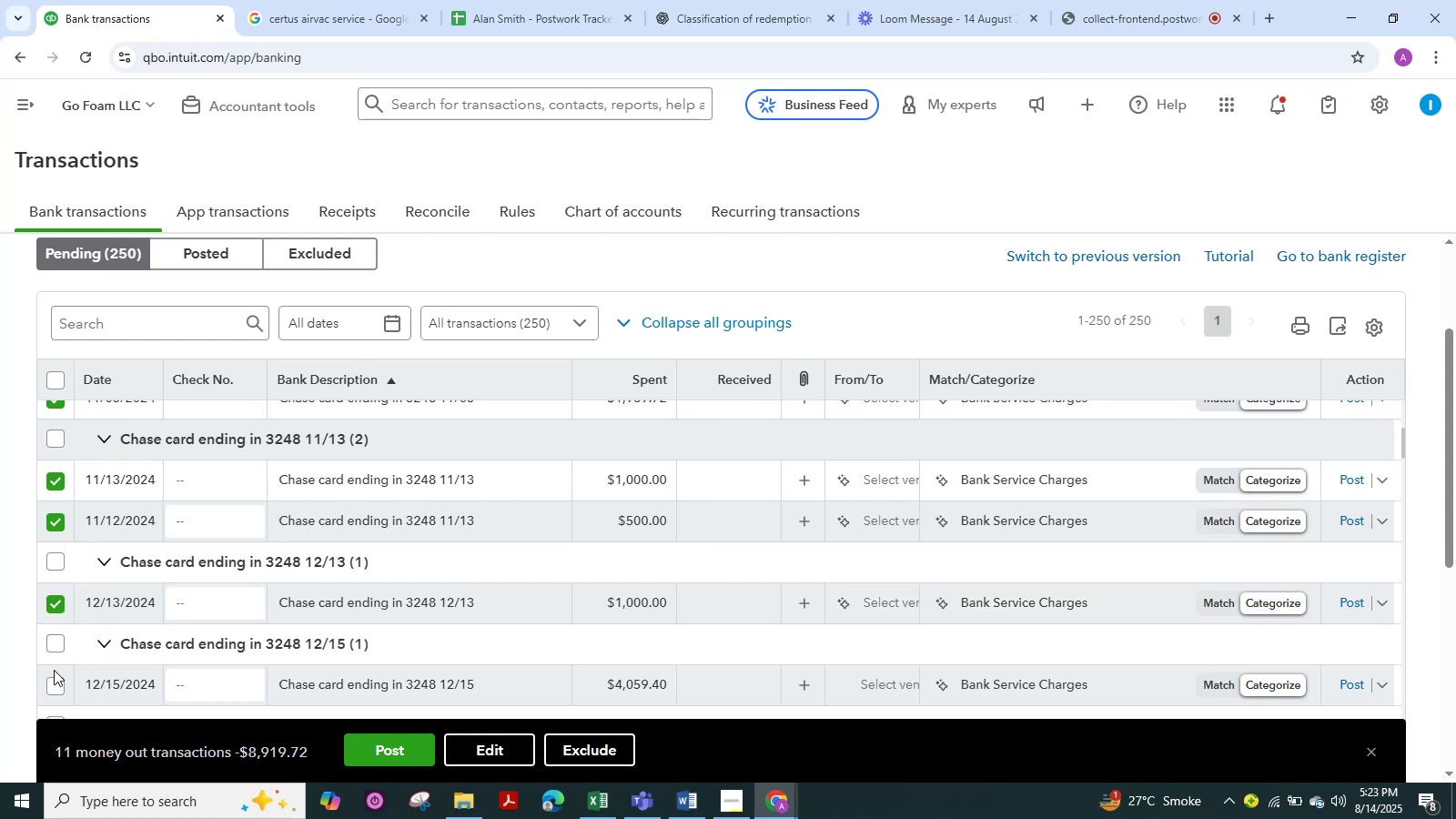 
left_click([55, 677])
 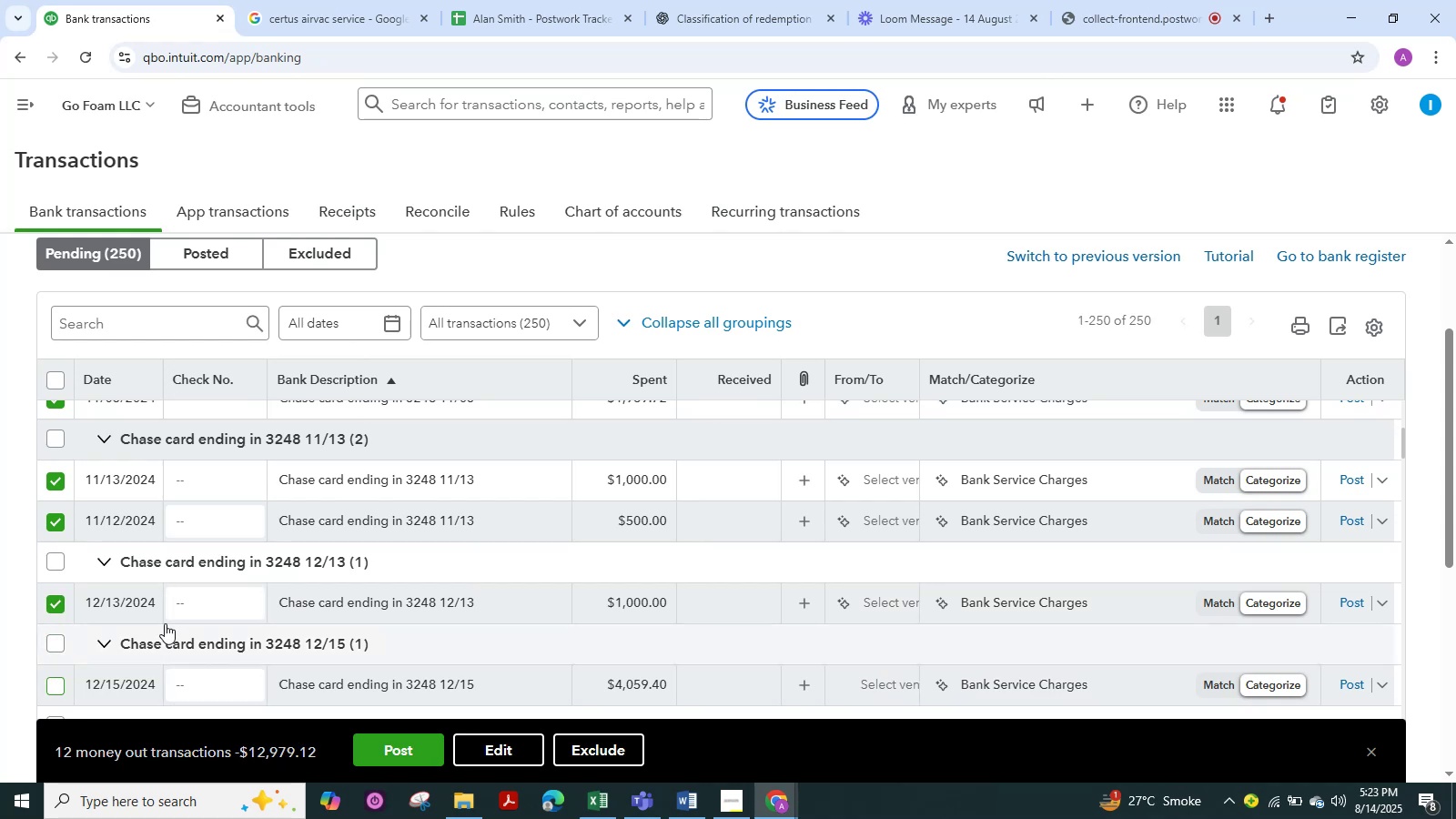 
scroll: coordinate [165, 623], scroll_direction: down, amount: 3.0
 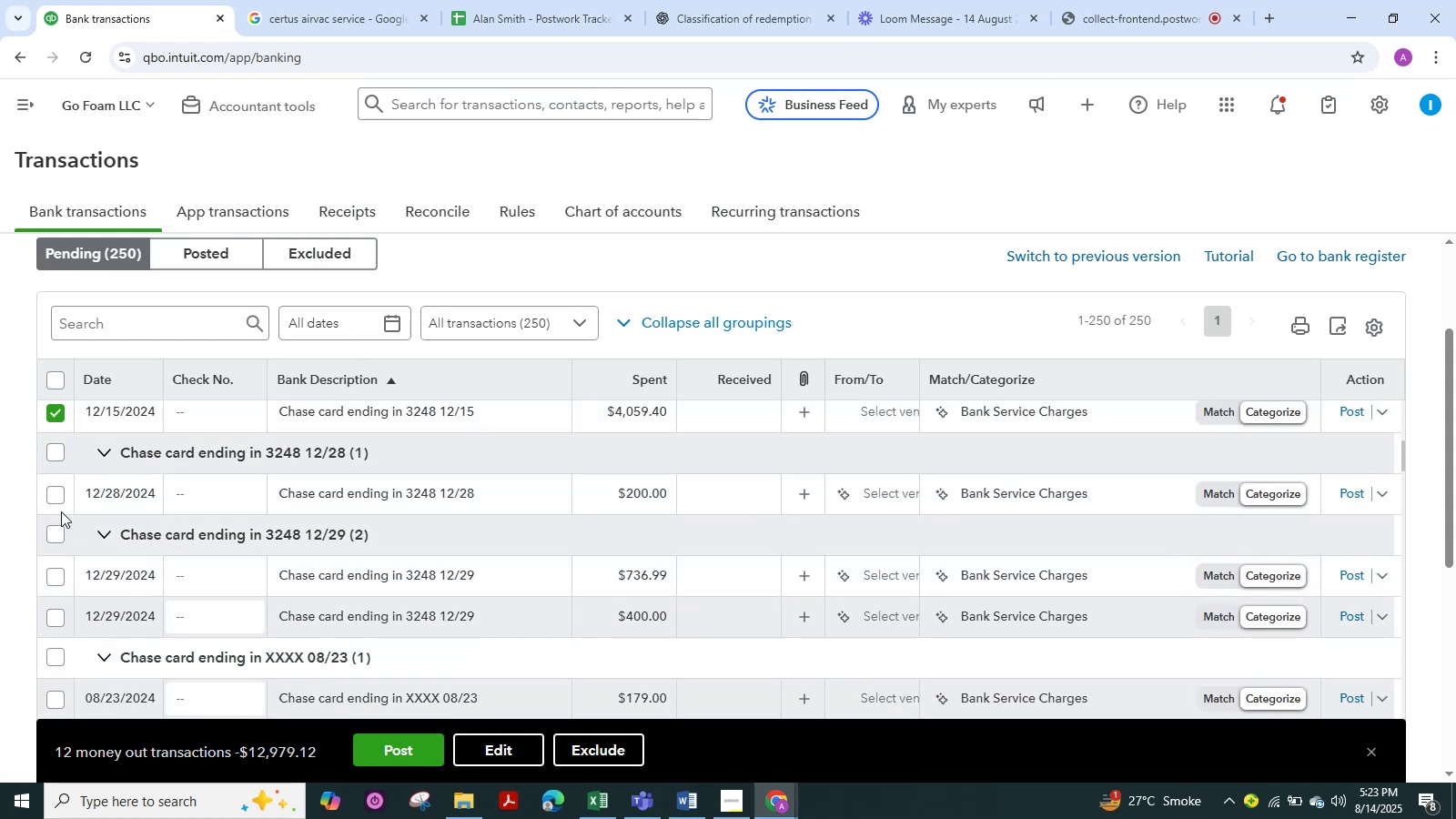 
left_click([53, 494])
 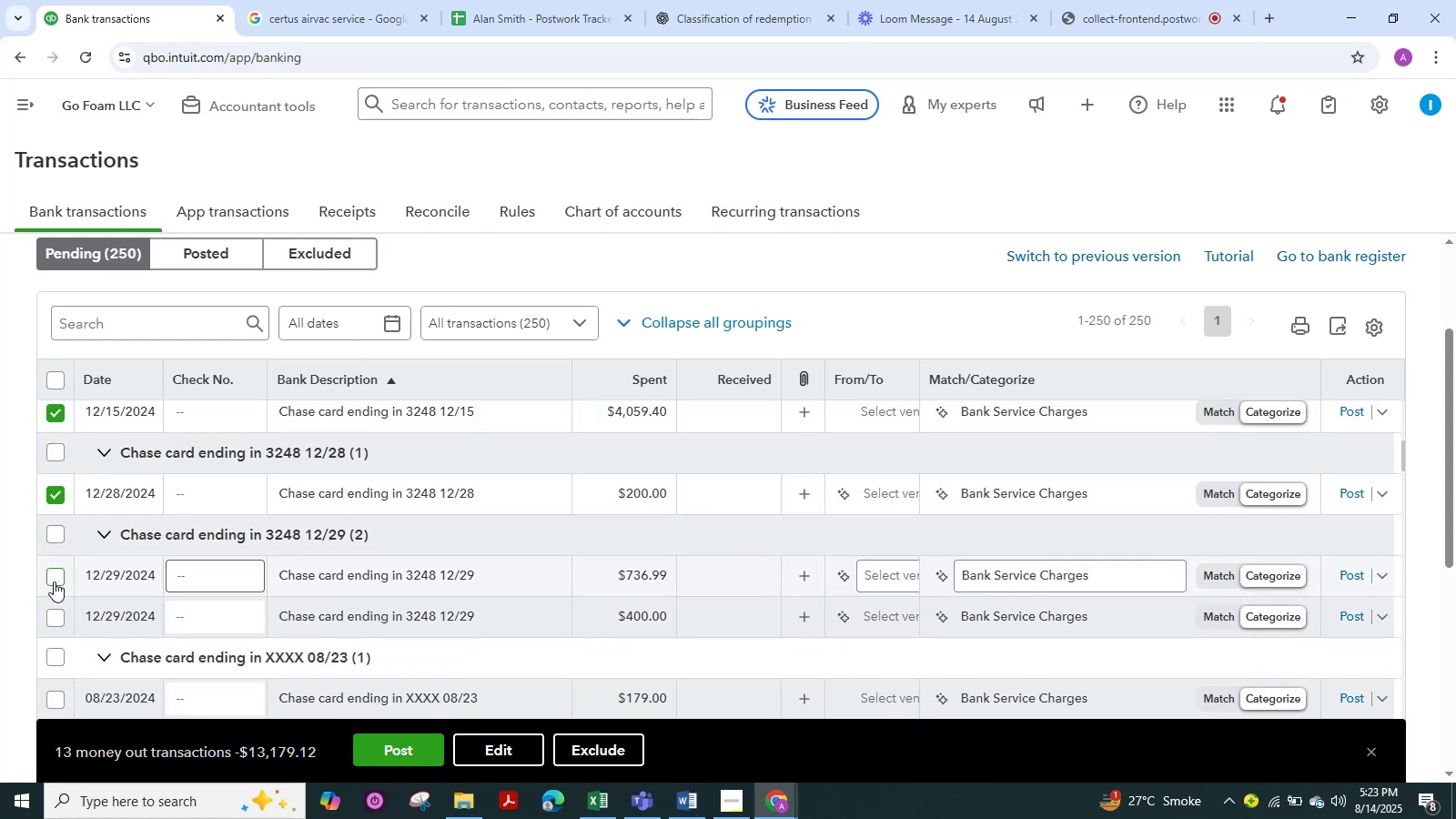 
left_click([54, 584])
 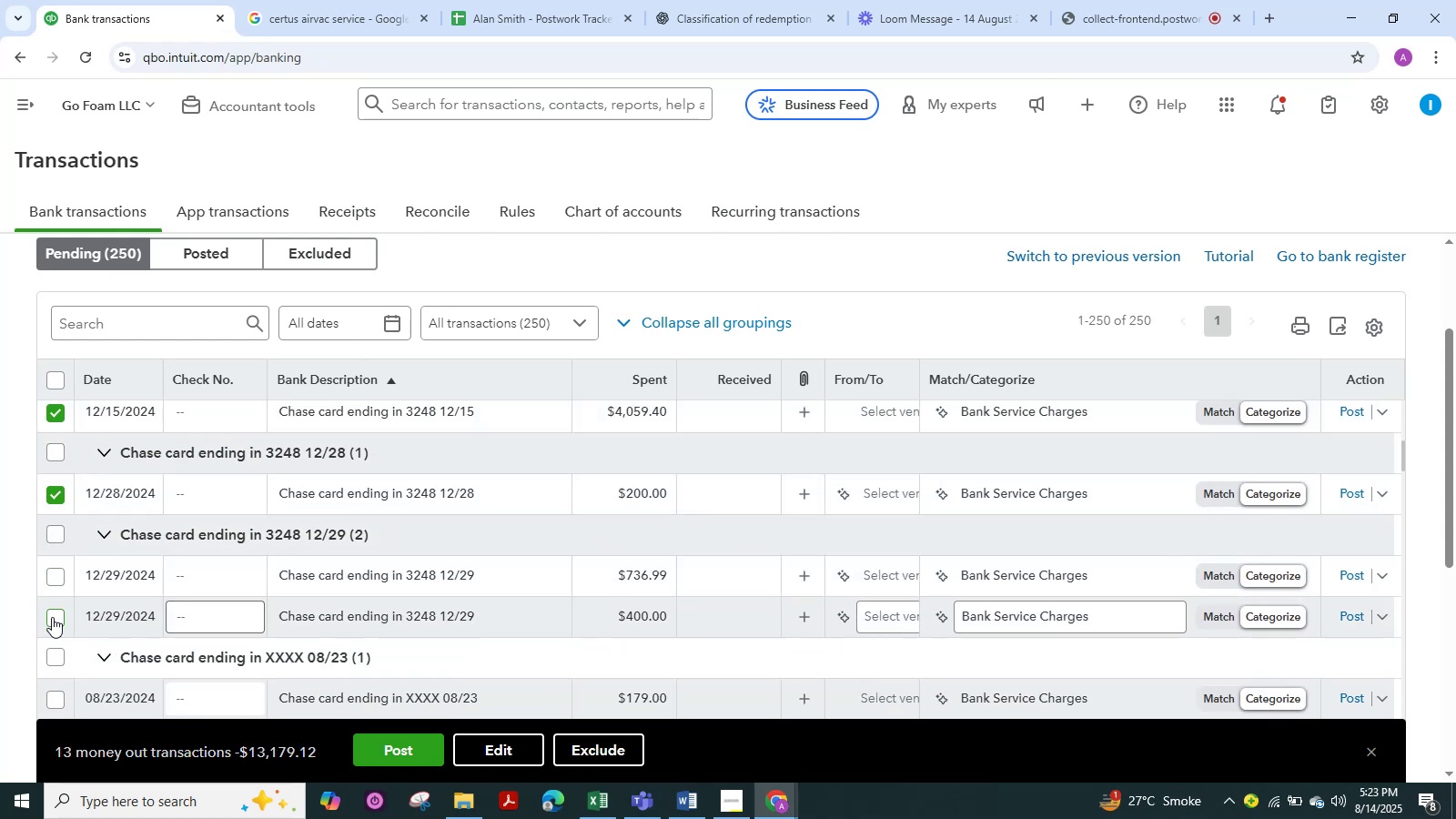 
left_click_drag(start_coordinate=[52, 619], to_coordinate=[55, 613])
 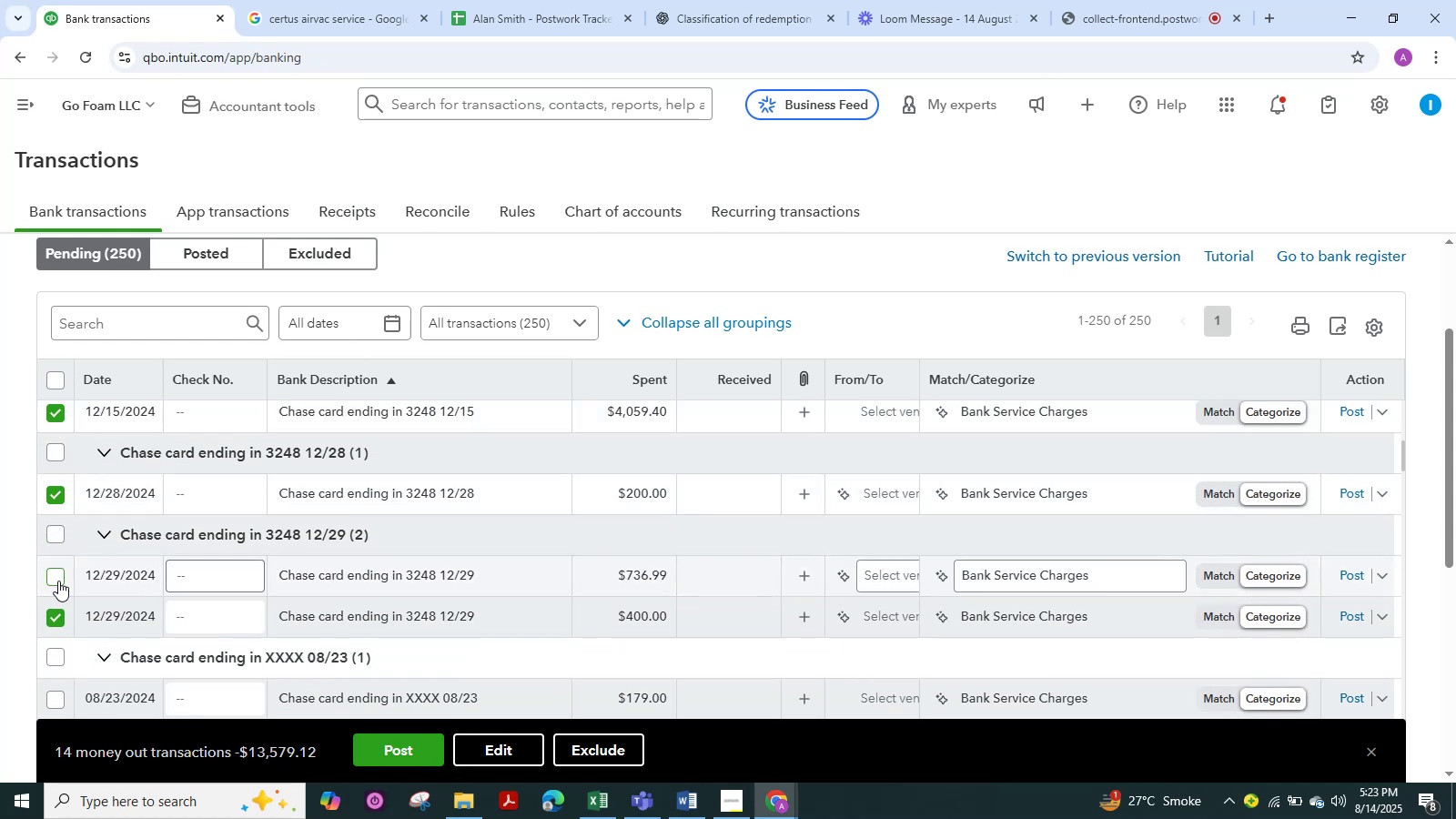 
left_click([58, 581])
 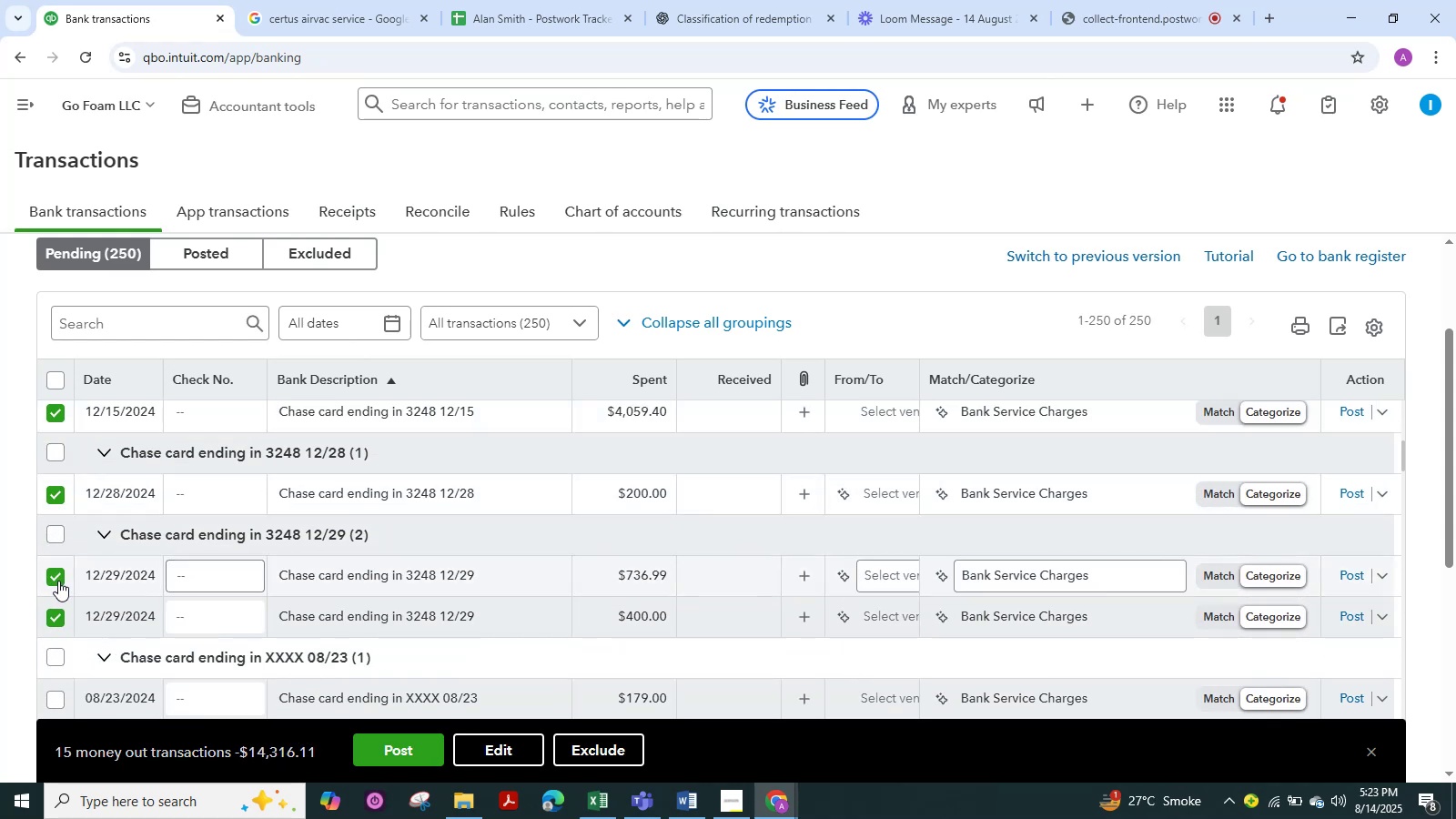 
scroll: coordinate [102, 553], scroll_direction: down, amount: 2.0
 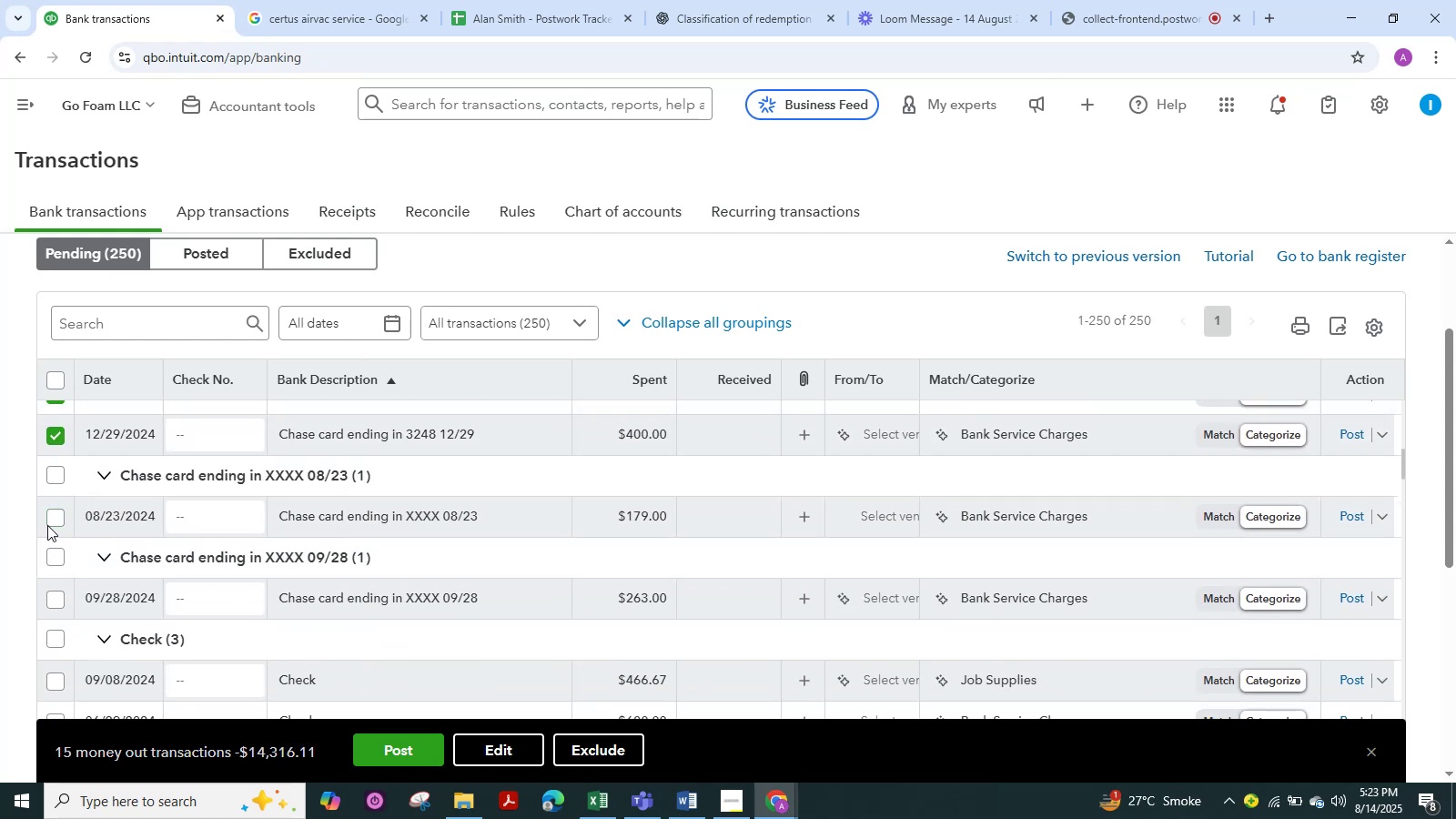 
left_click([54, 521])
 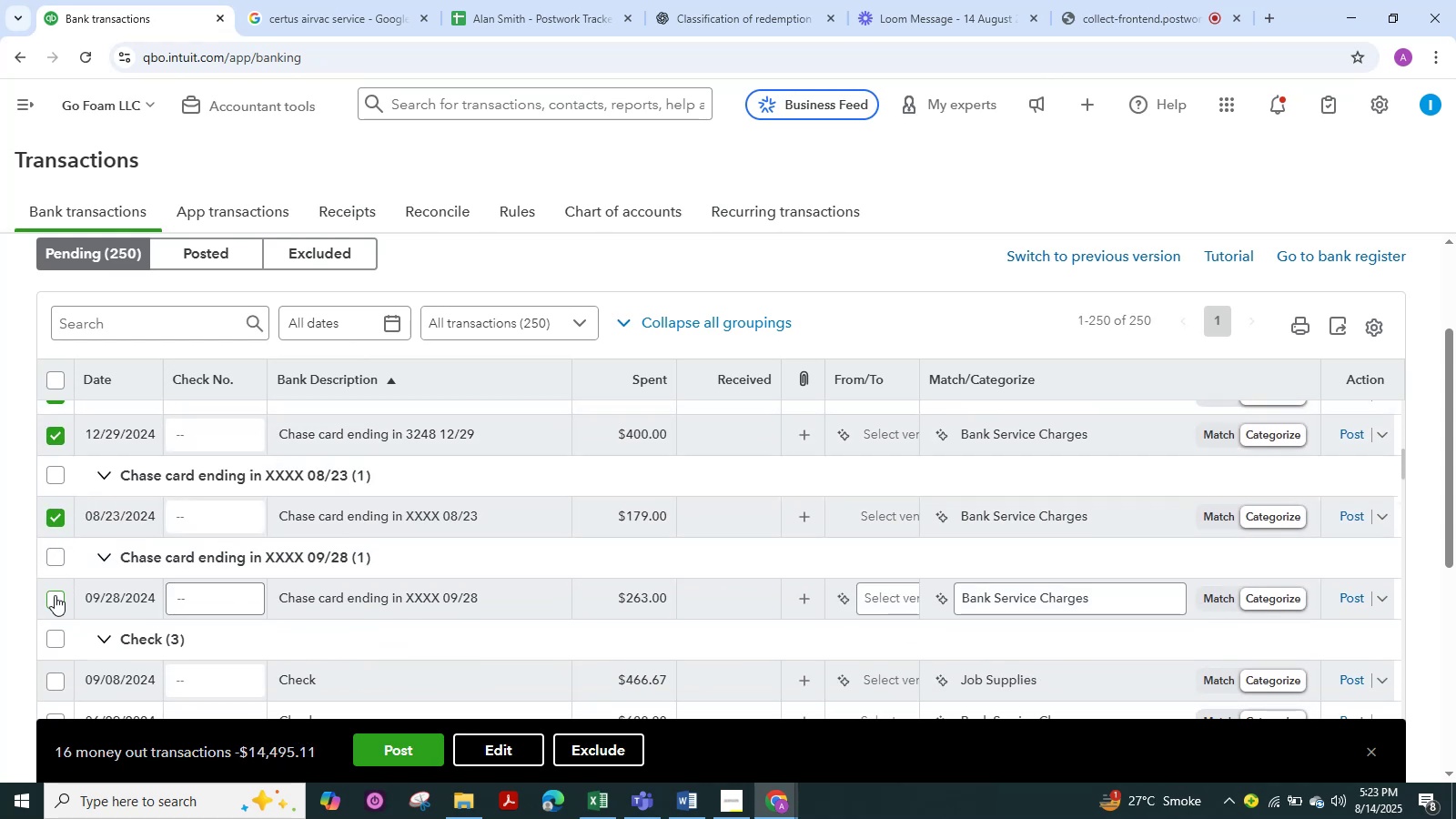 
left_click([55, 595])
 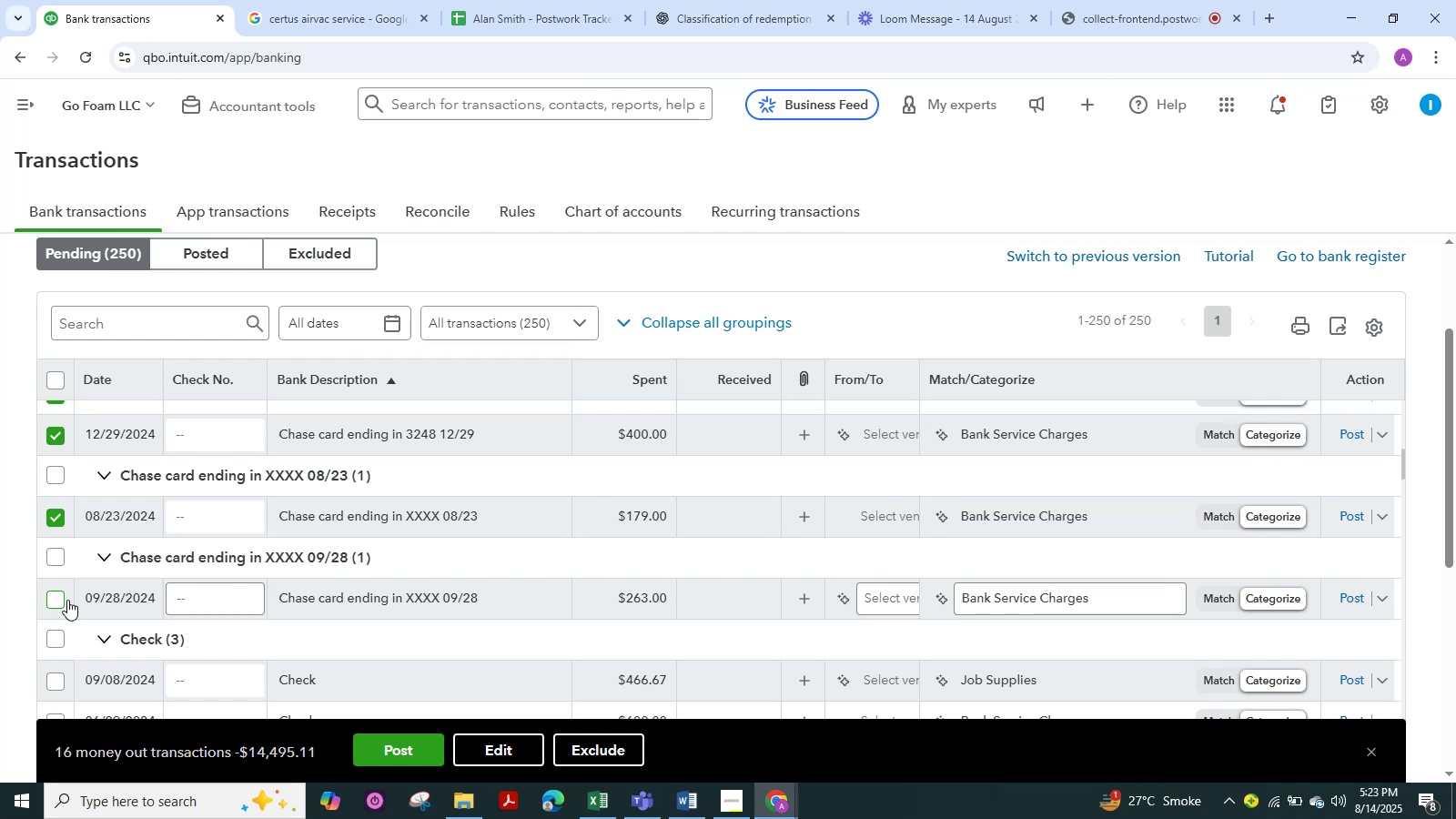 
scroll: coordinate [96, 604], scroll_direction: down, amount: 2.0
 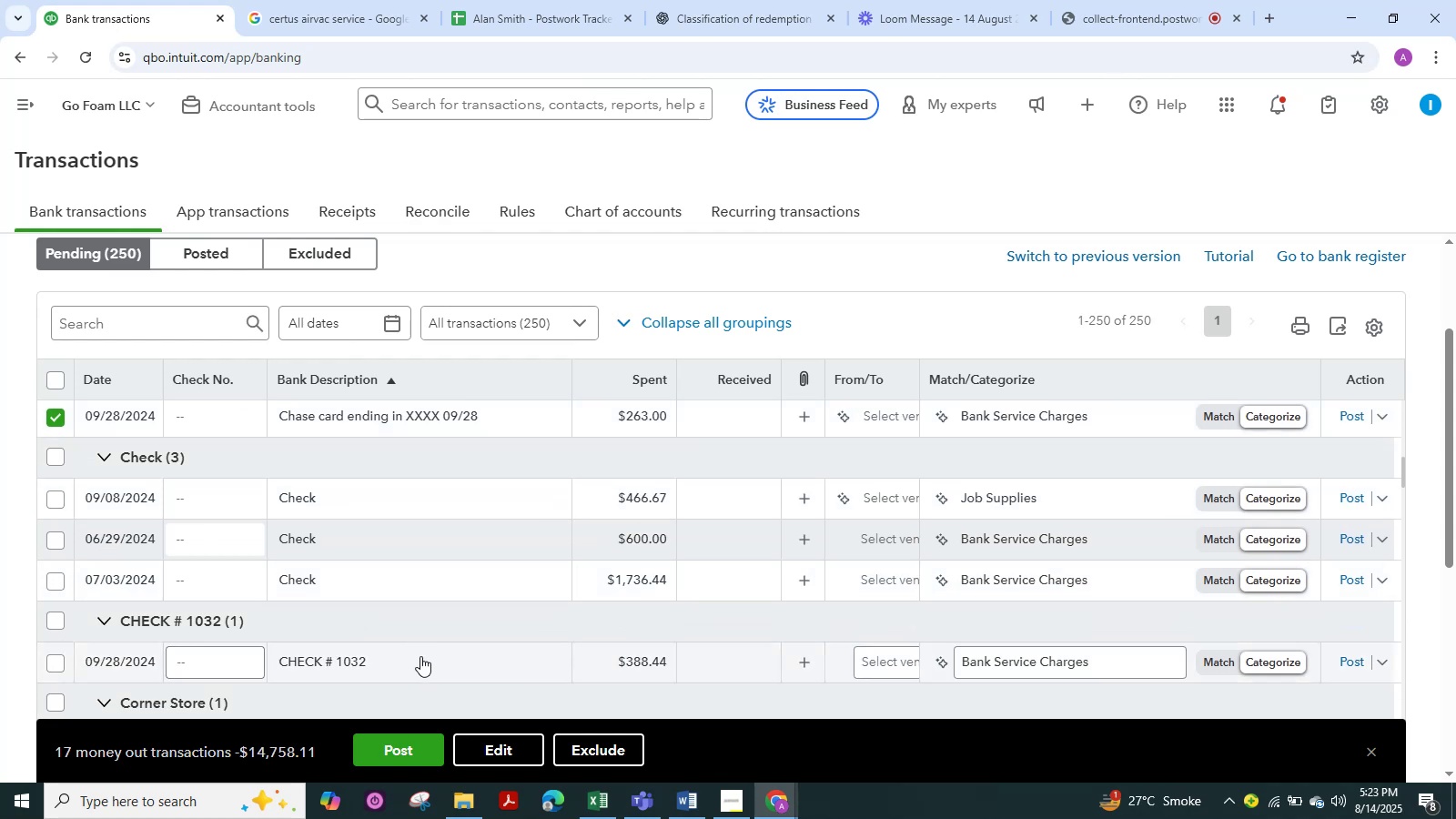 
left_click([477, 741])
 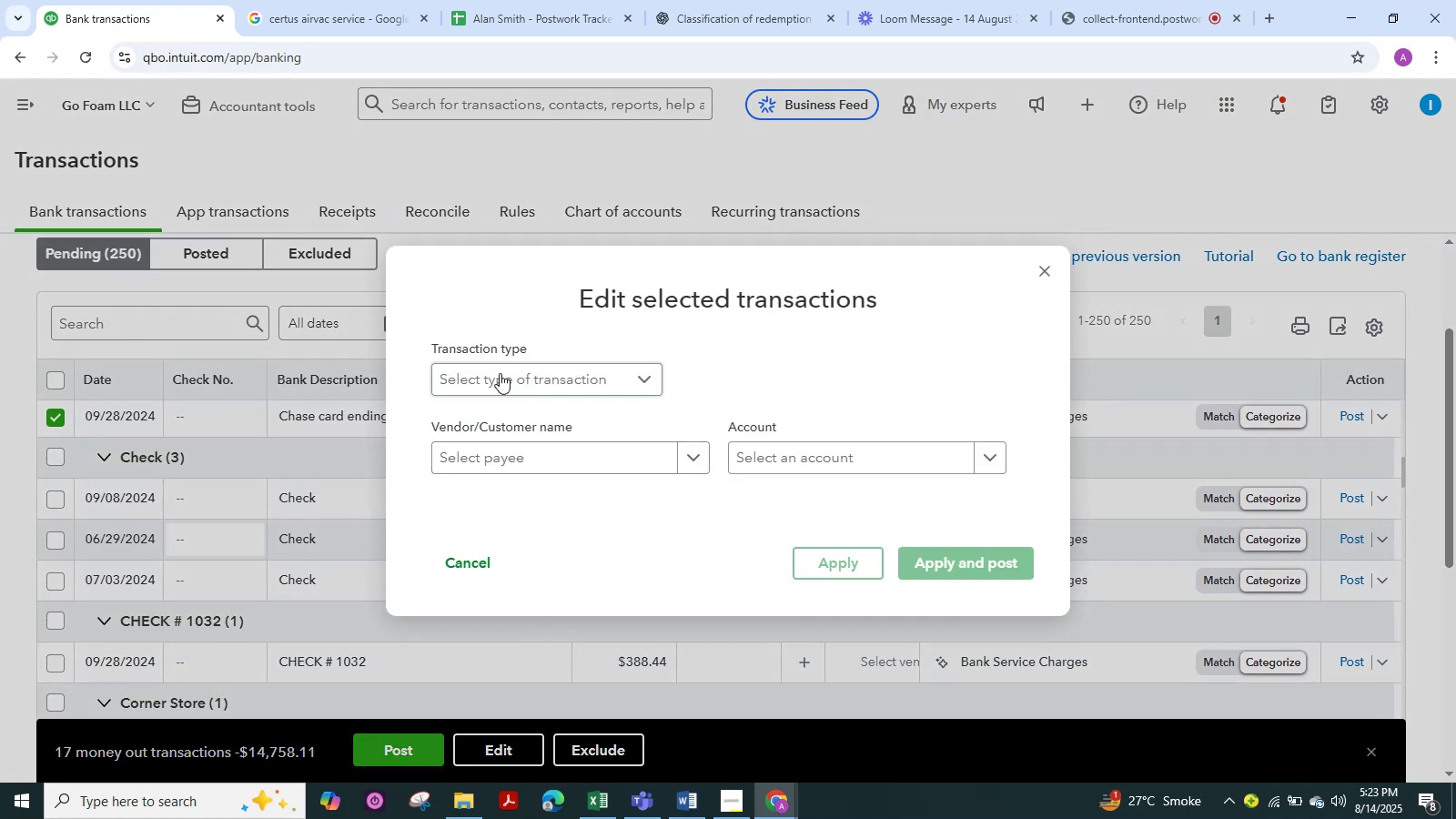 
double_click([500, 399])
 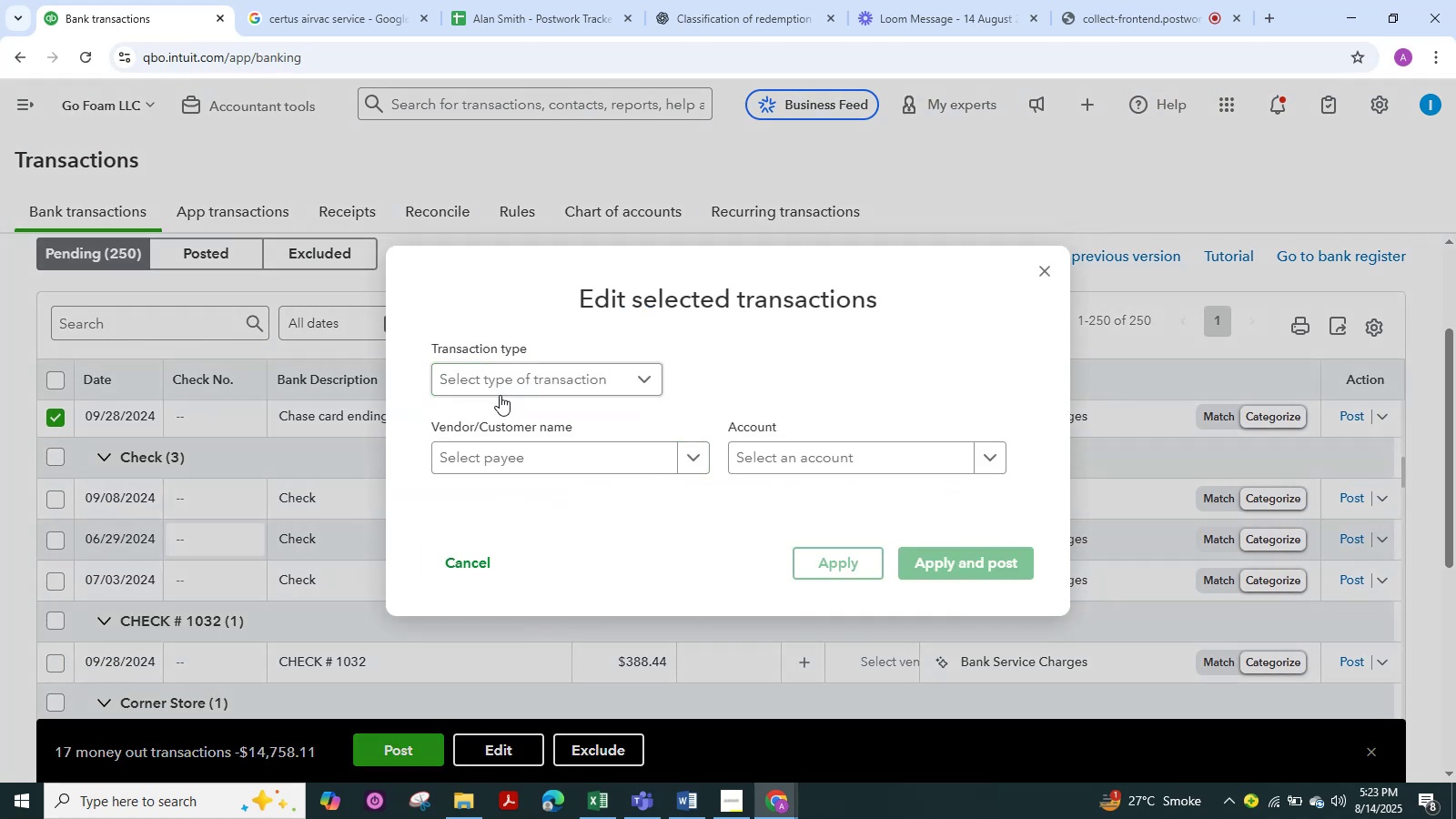 
left_click([500, 395])
 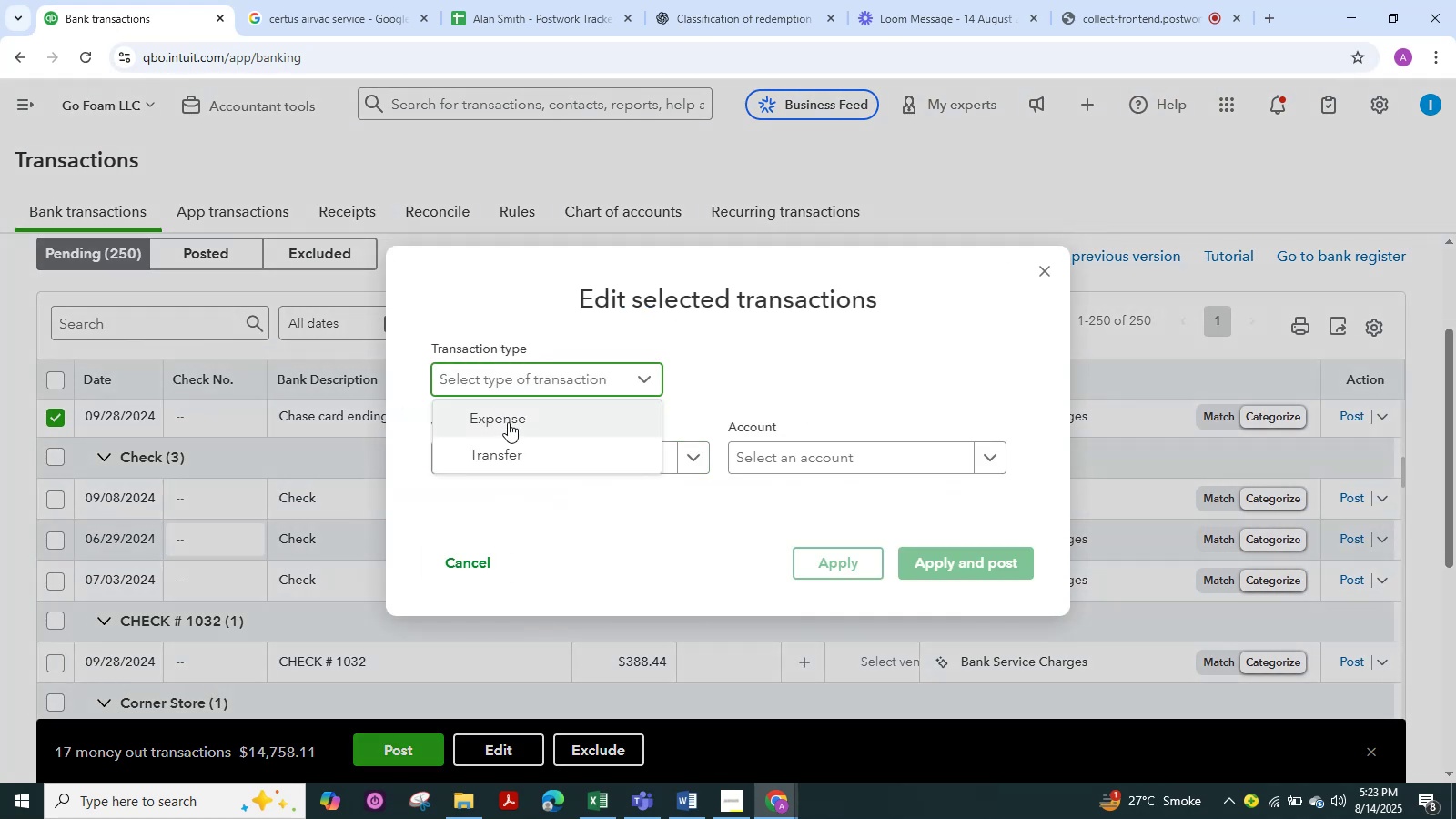 
left_click([508, 422])
 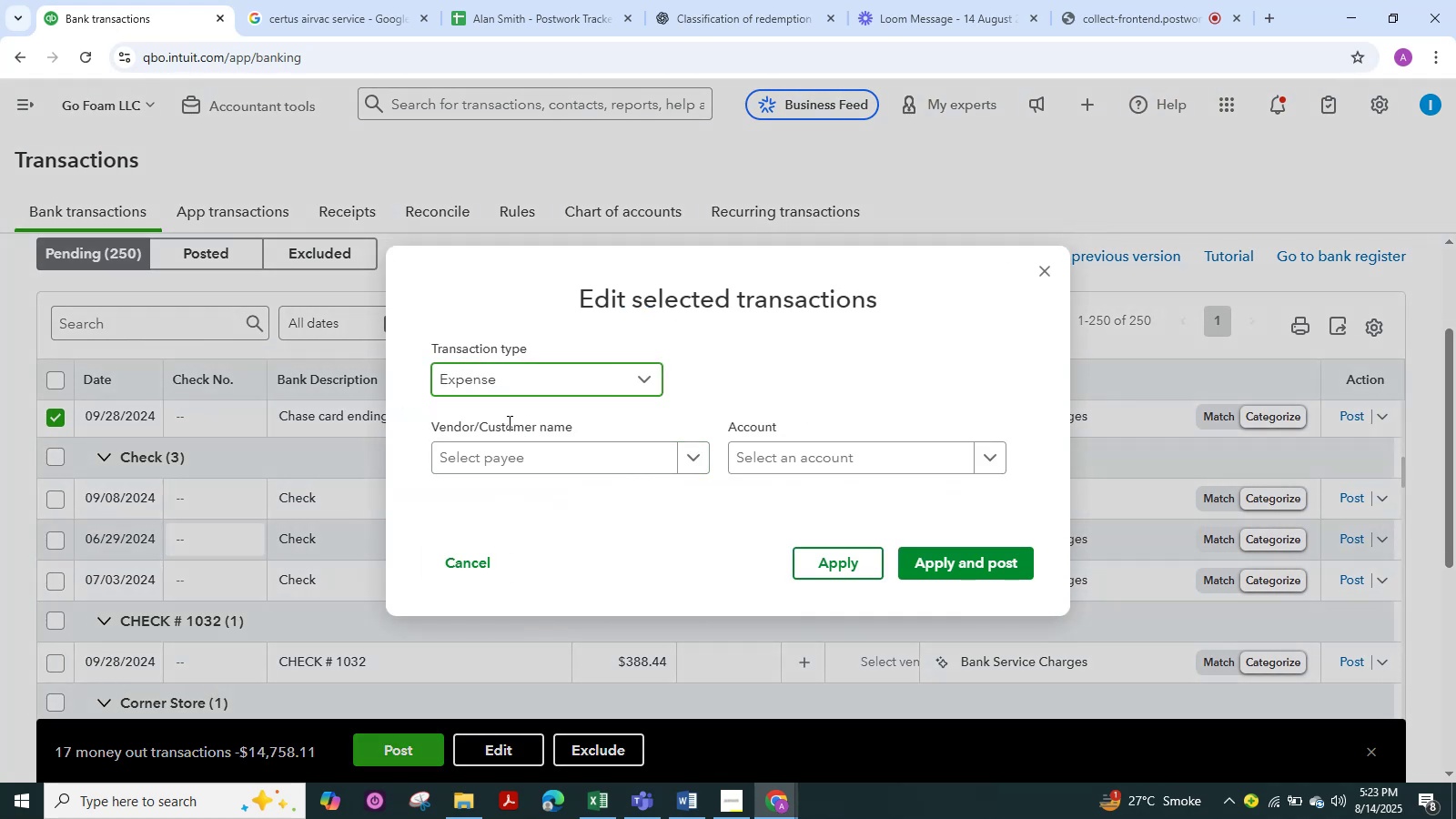 
type(ch)
 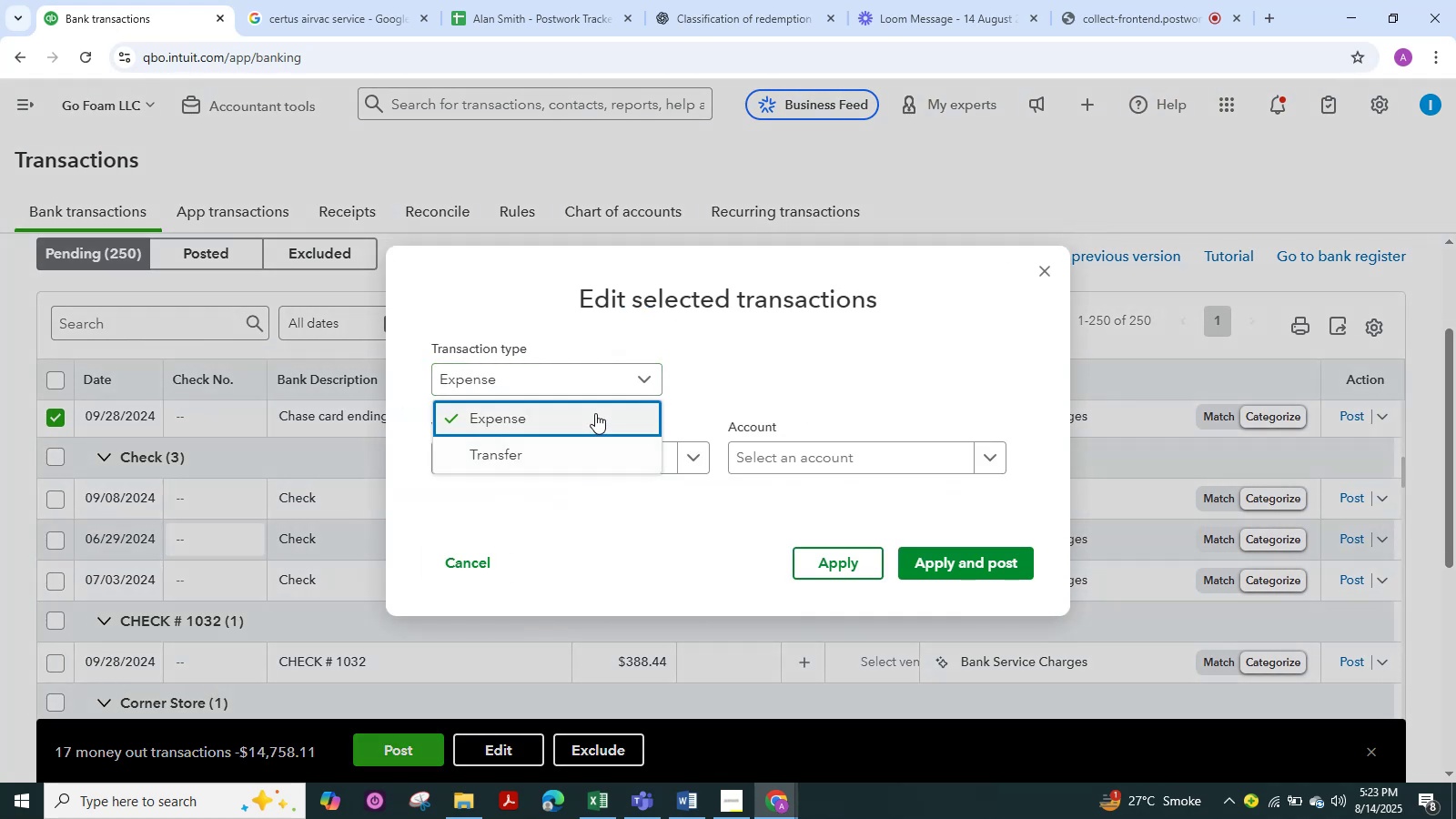 
left_click([582, 418])
 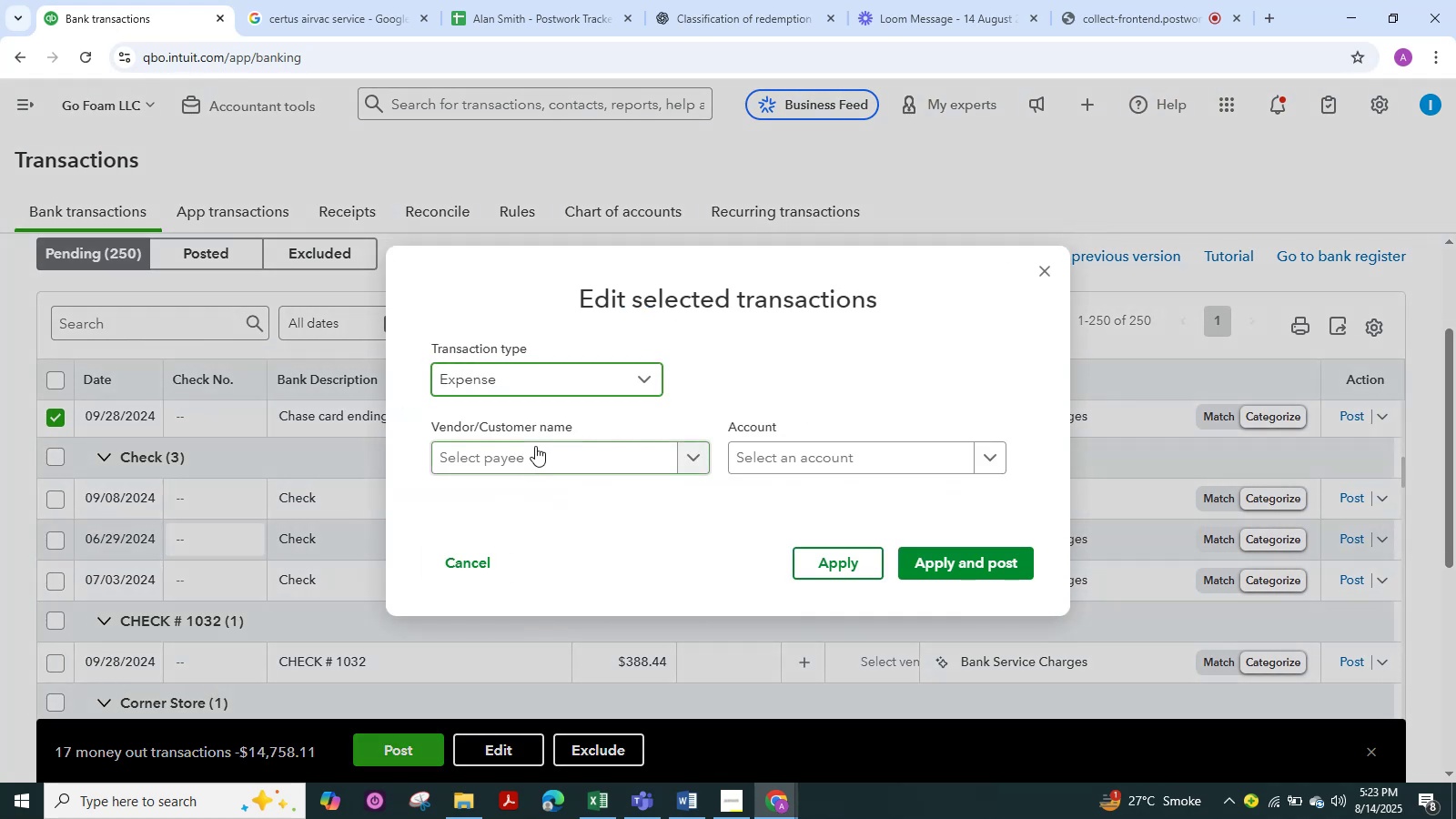 
double_click([535, 446])
 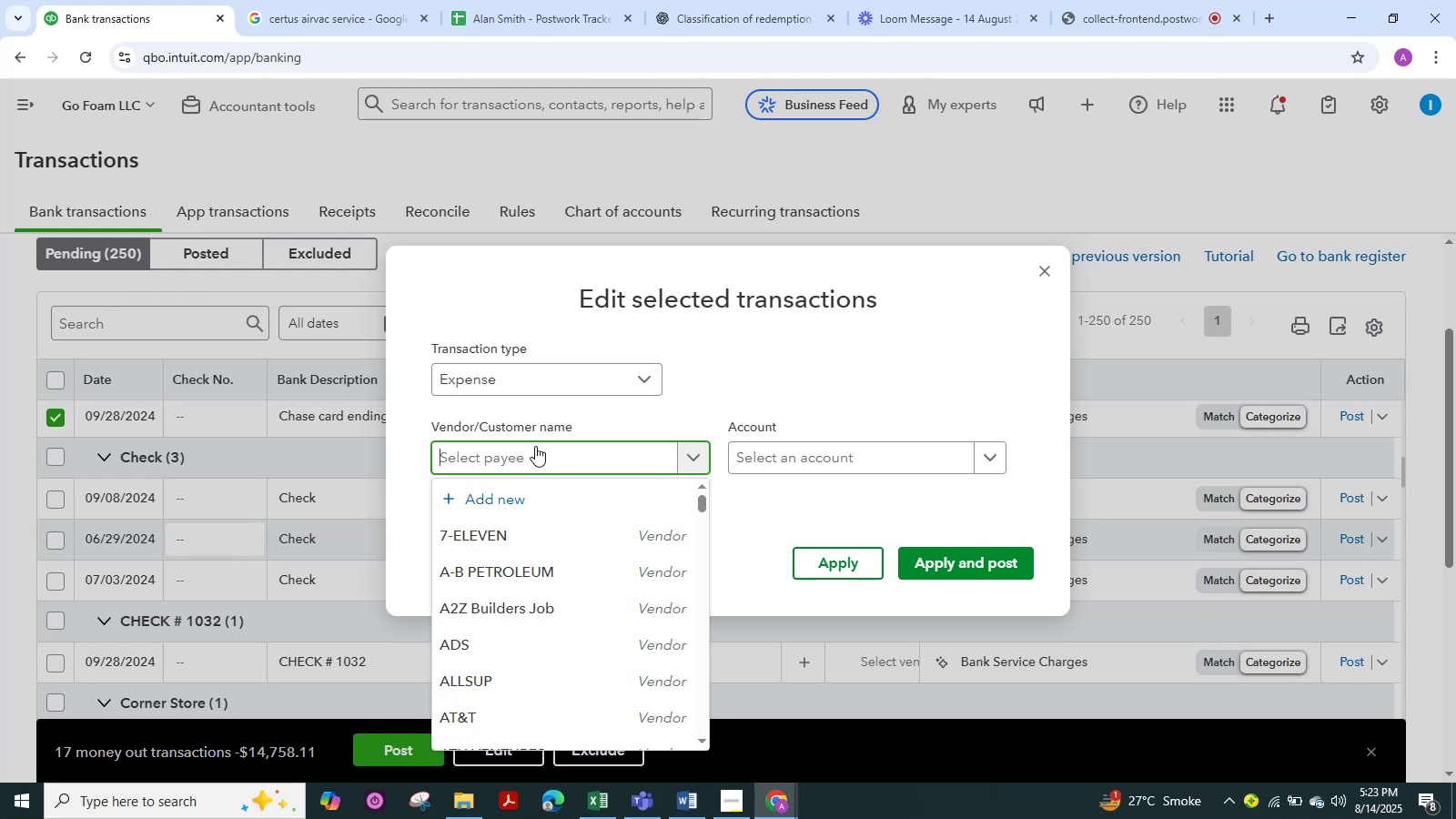 
type(chase Card)
 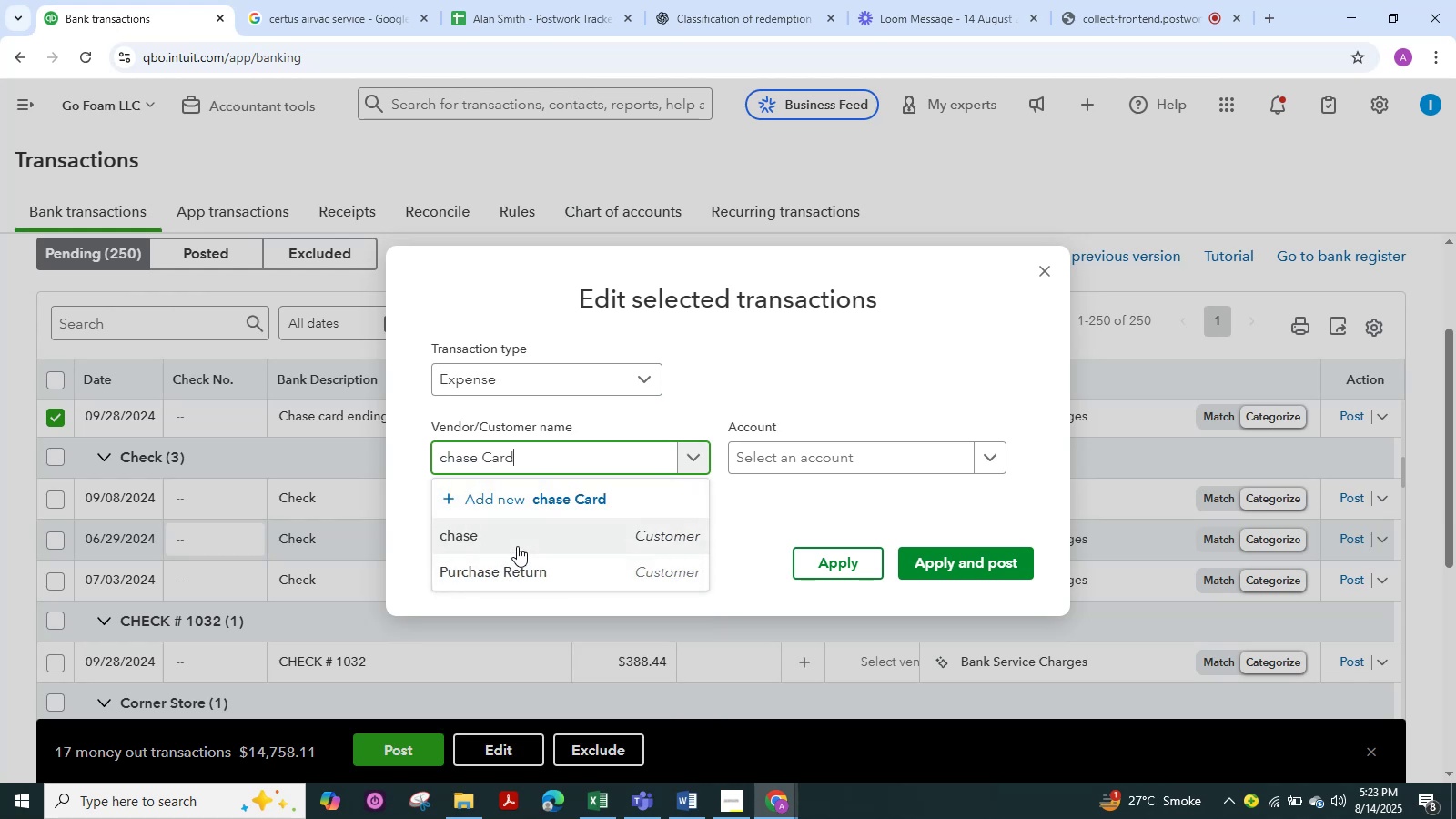 
left_click([445, 462])
 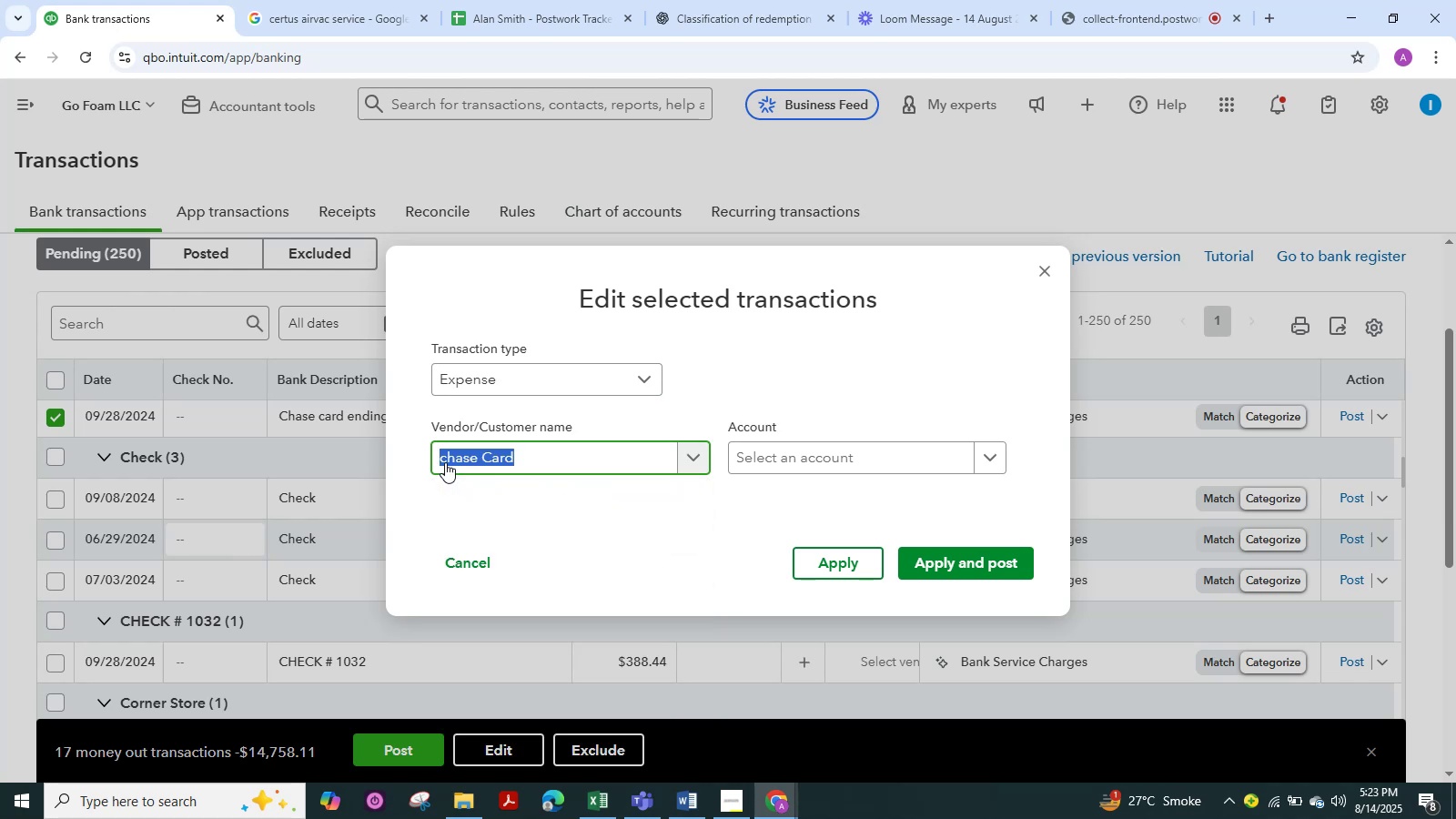 
left_click([445, 462])
 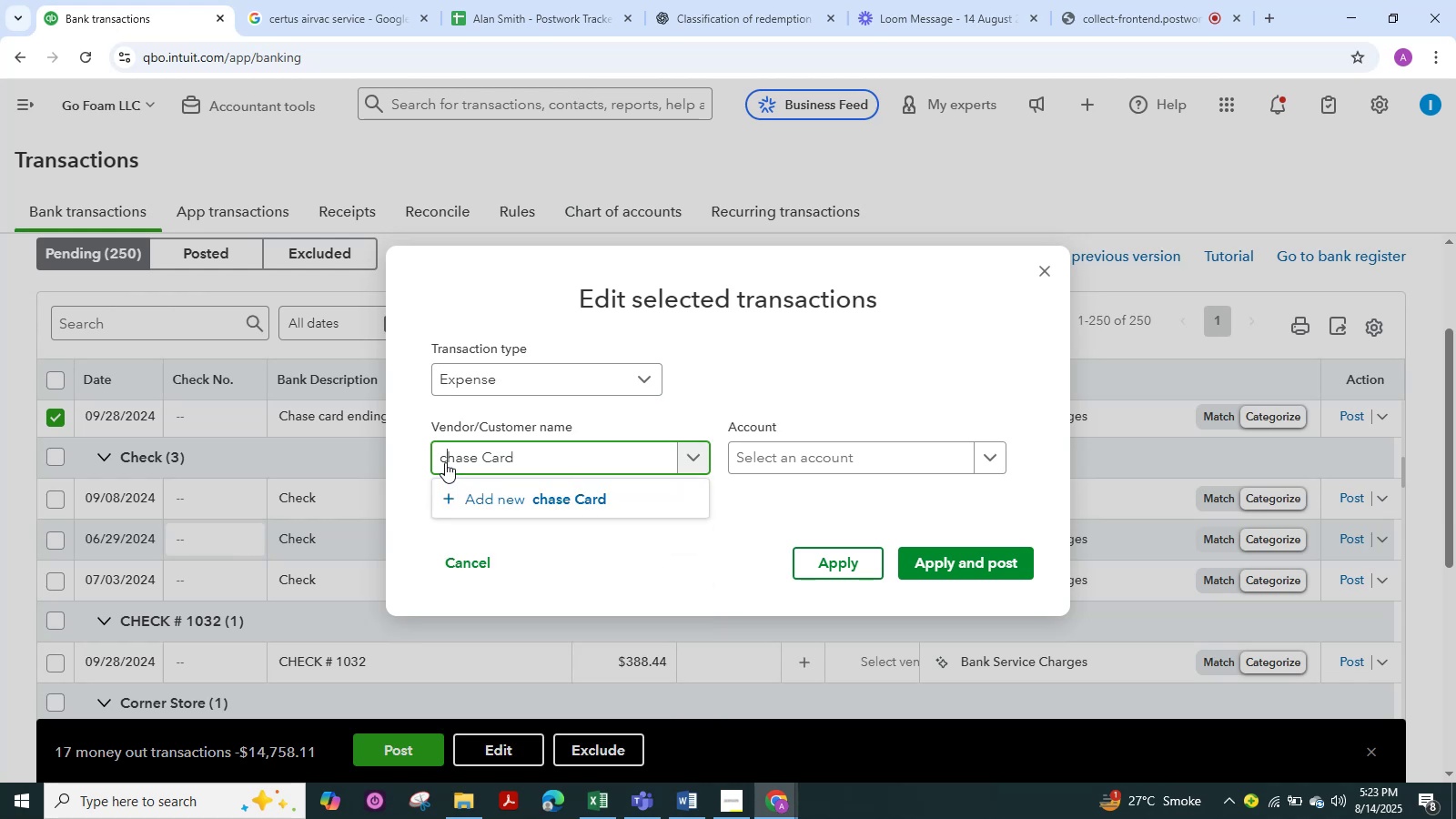 
key(Backspace)
type(C Ending)
 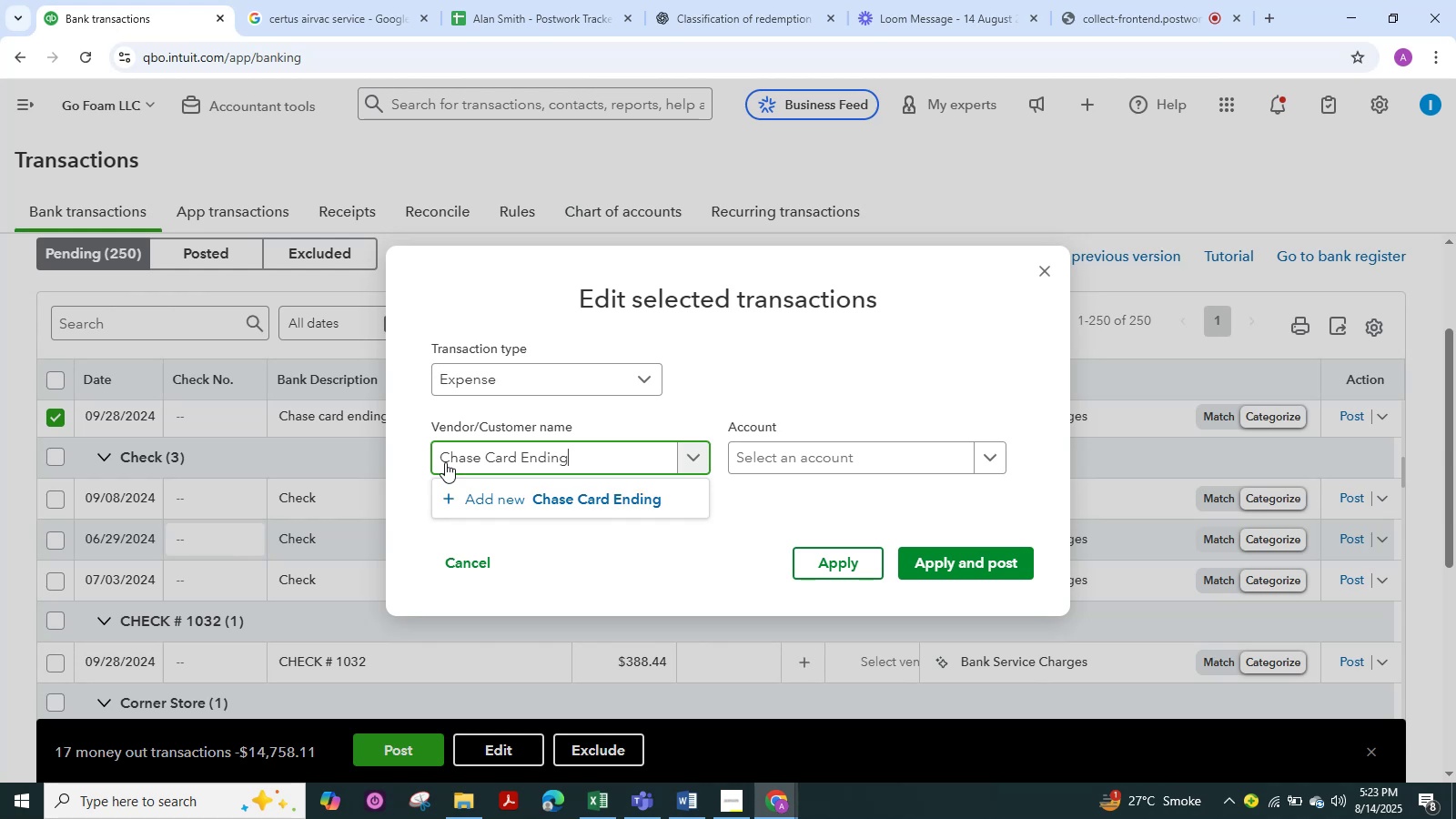 
hold_key(key=ArrowRight, duration=1.17)
 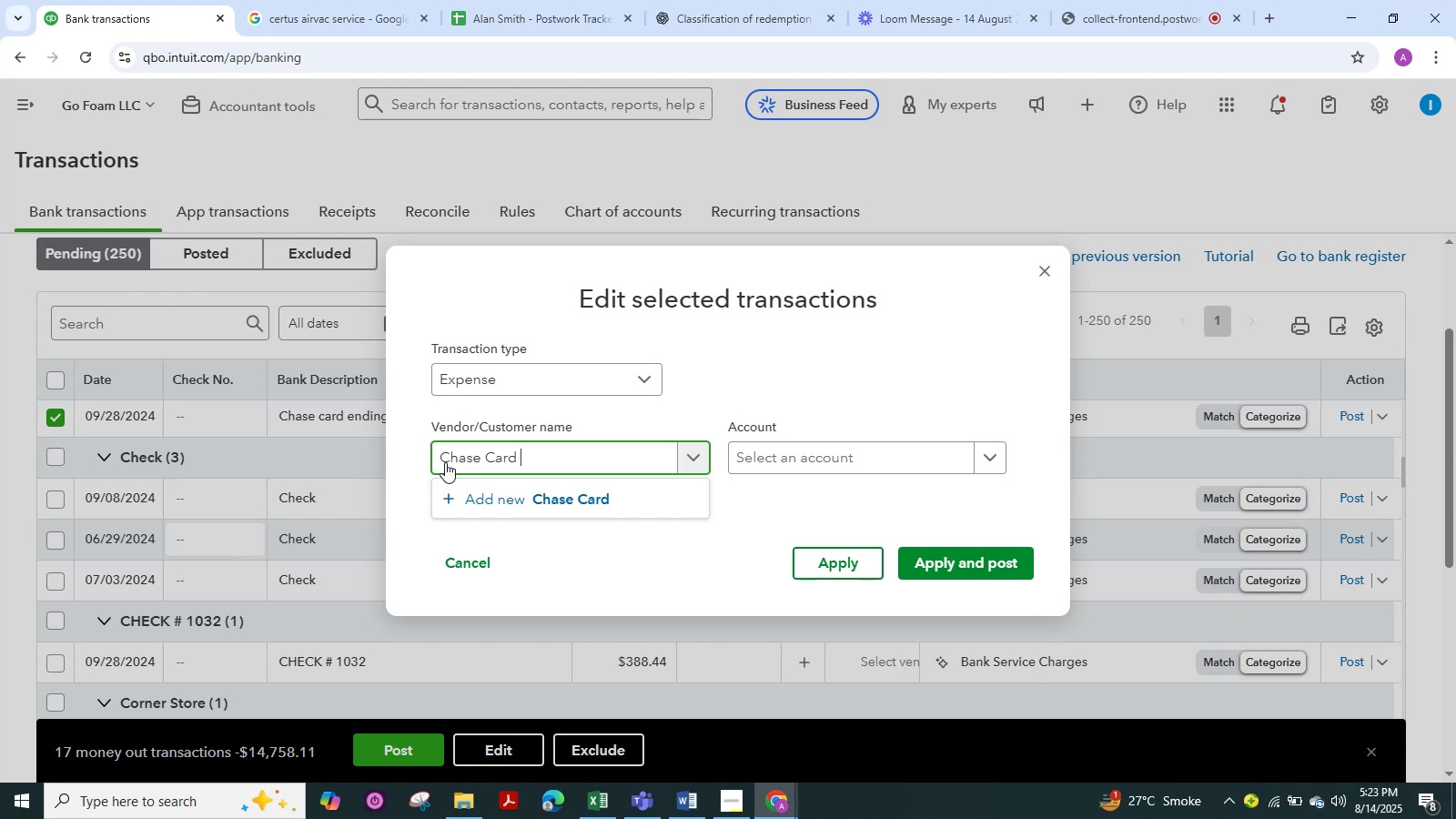 
left_click([483, 490])
 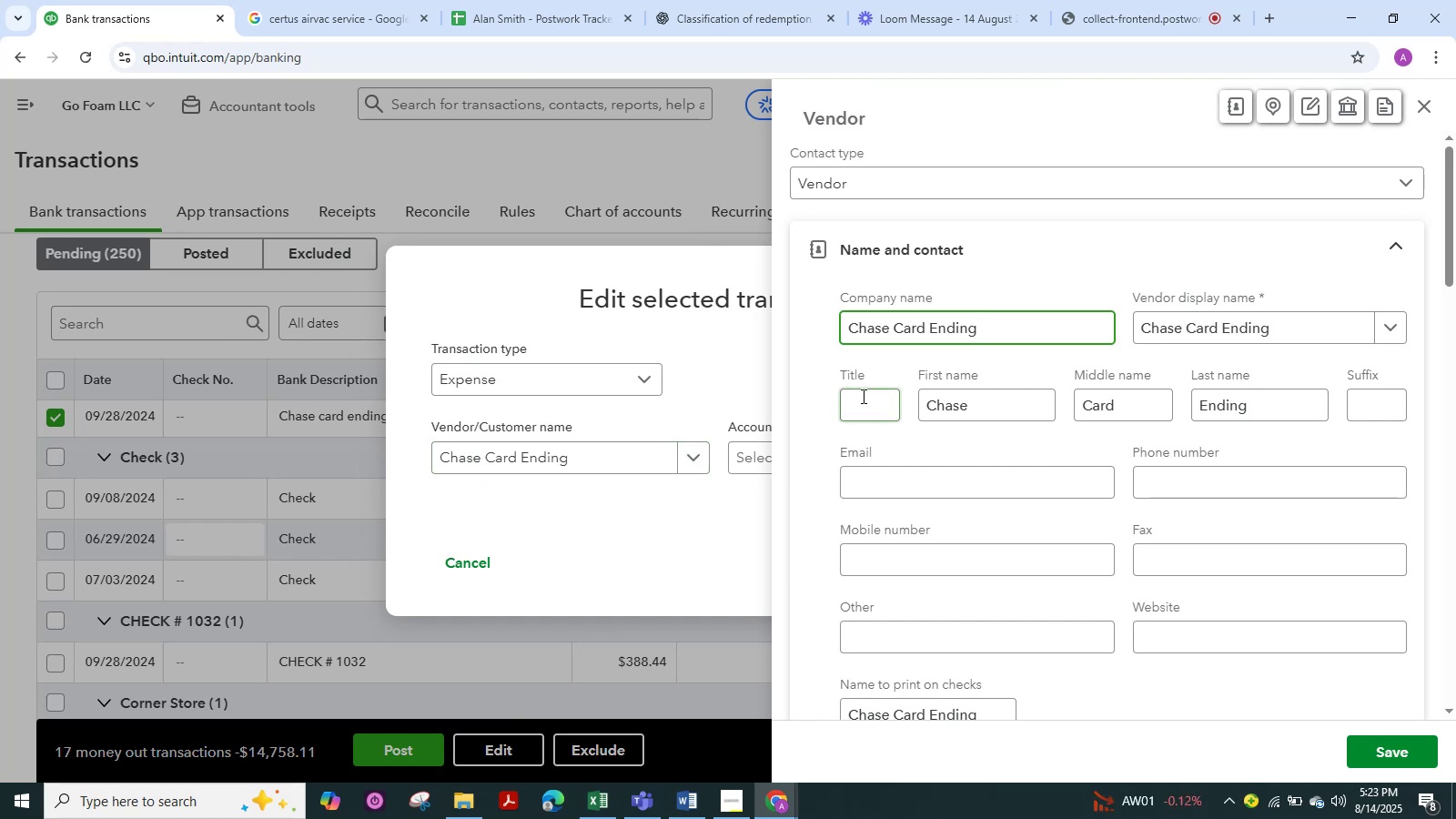 
wait(11.45)
 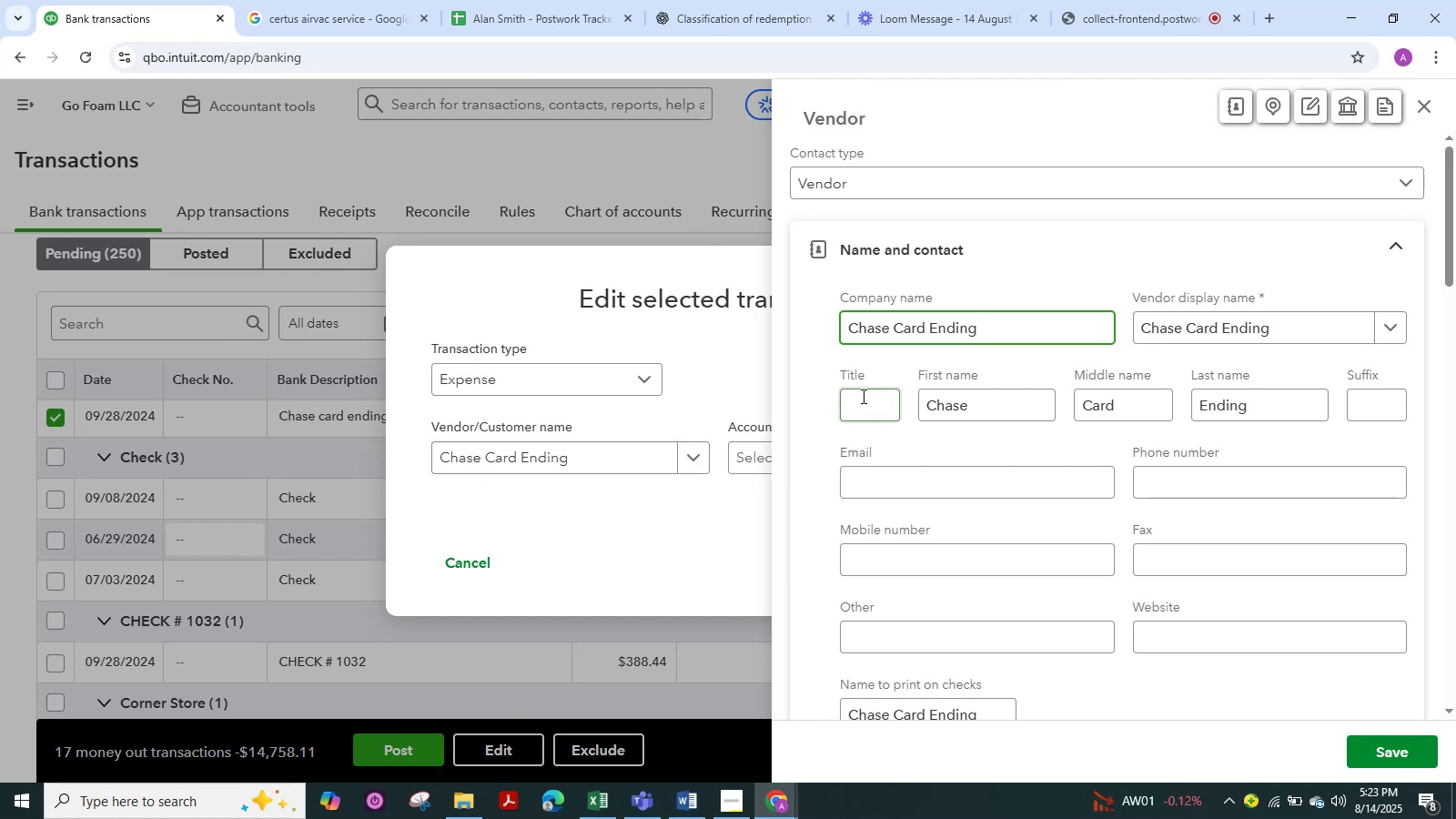 
left_click([1383, 746])
 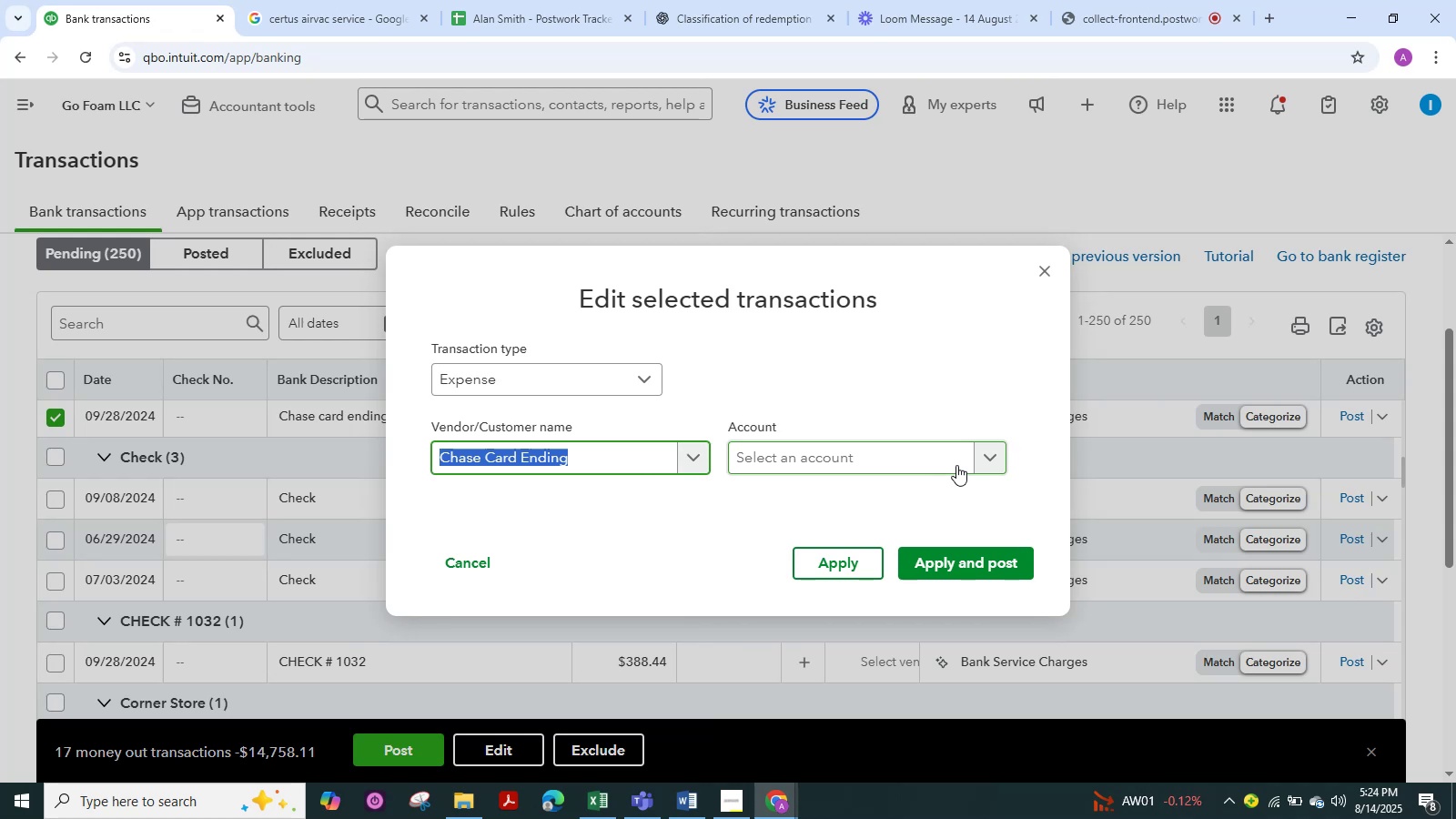 
wait(5.53)
 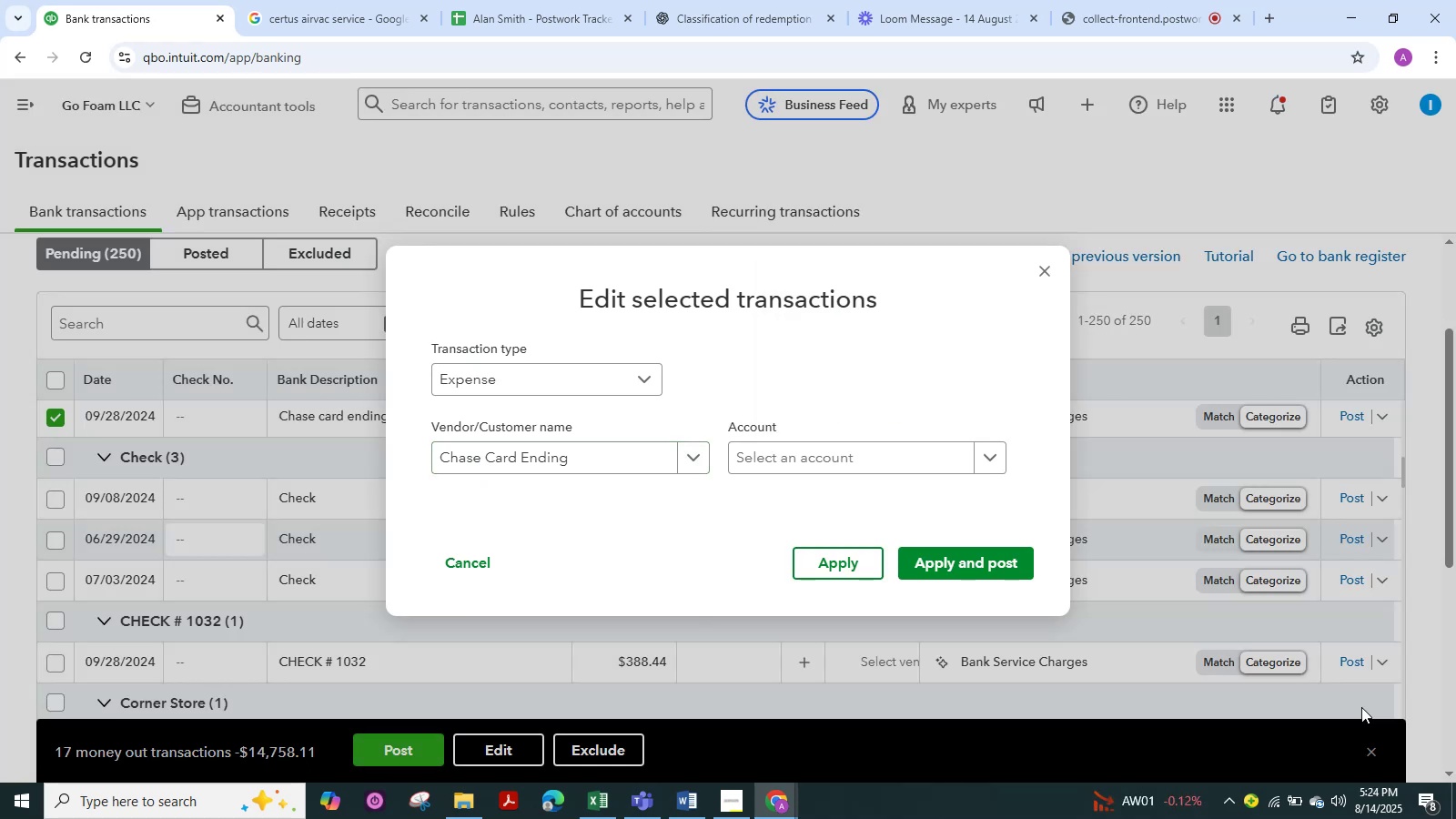 
left_click([956, 465])
 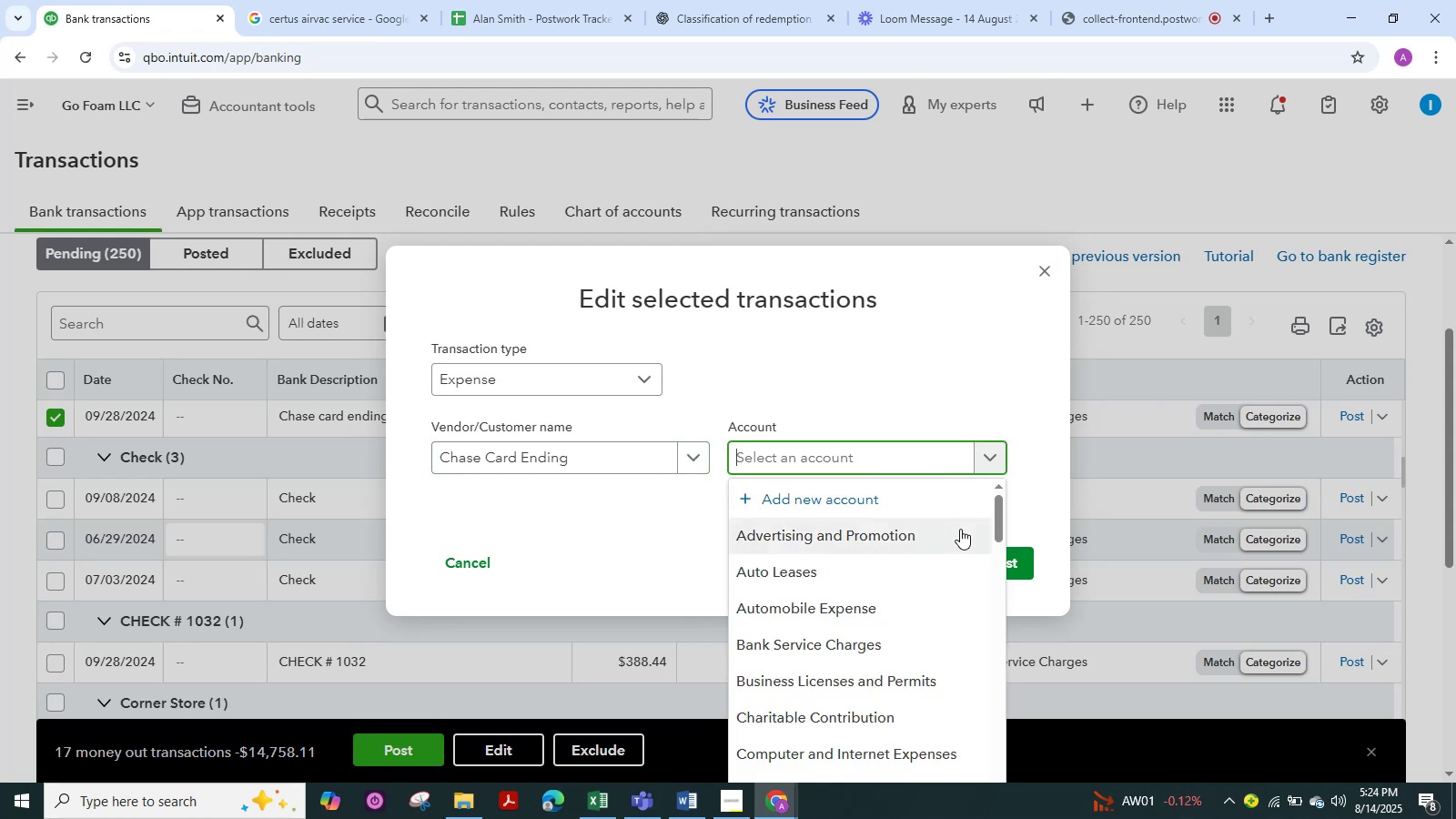 
type(transfer)
 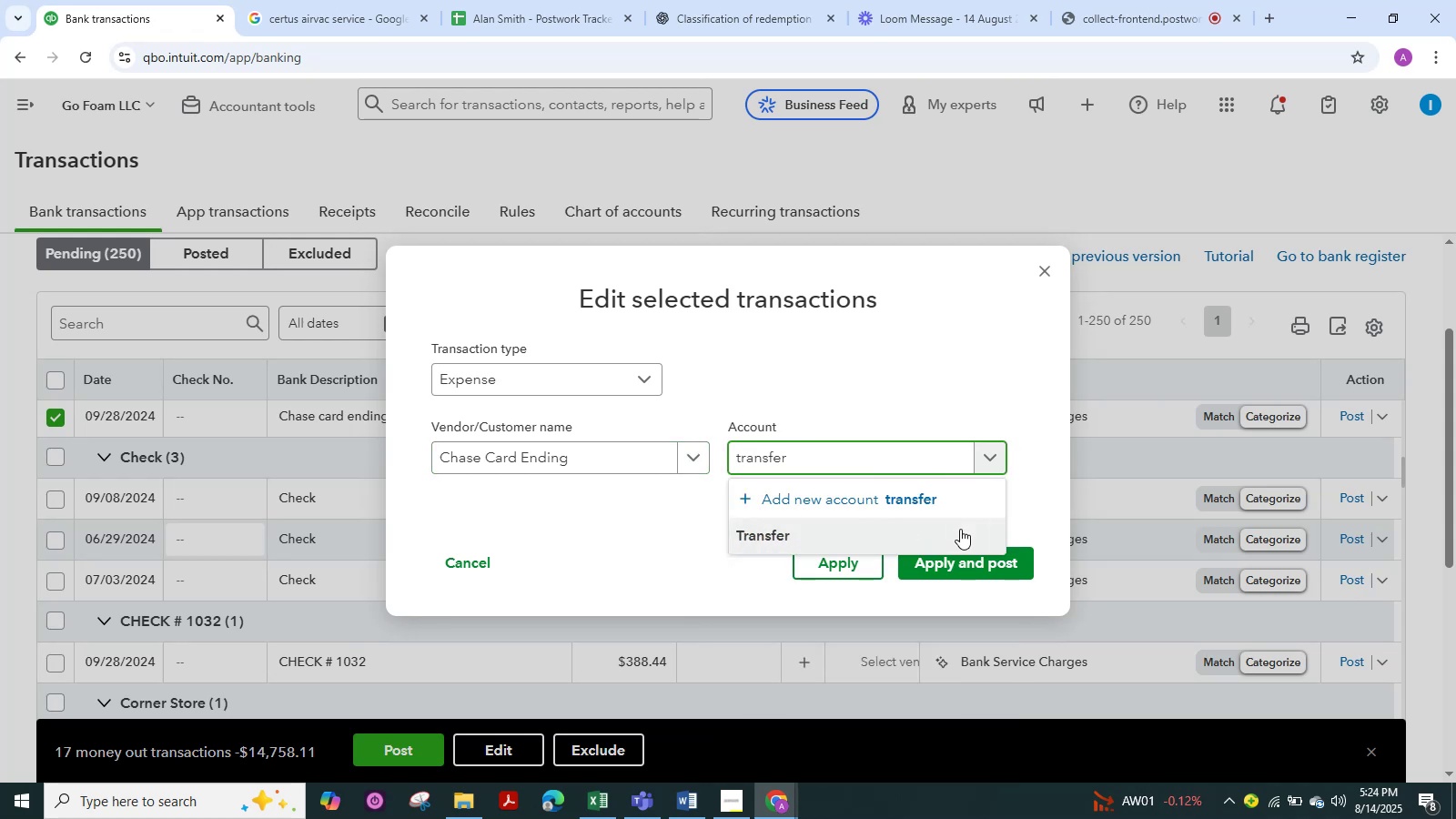 
left_click([960, 529])
 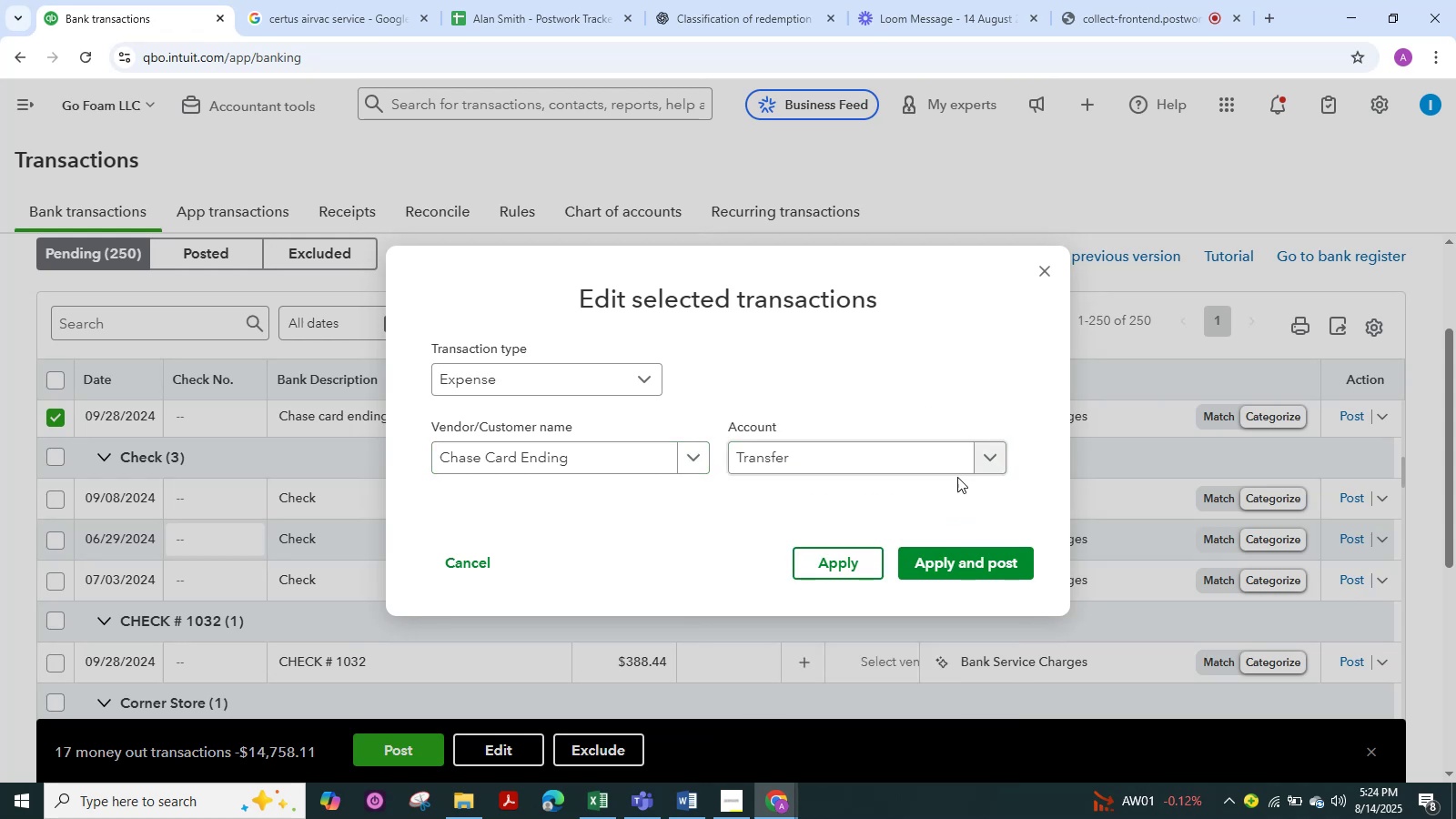 
left_click([973, 555])
 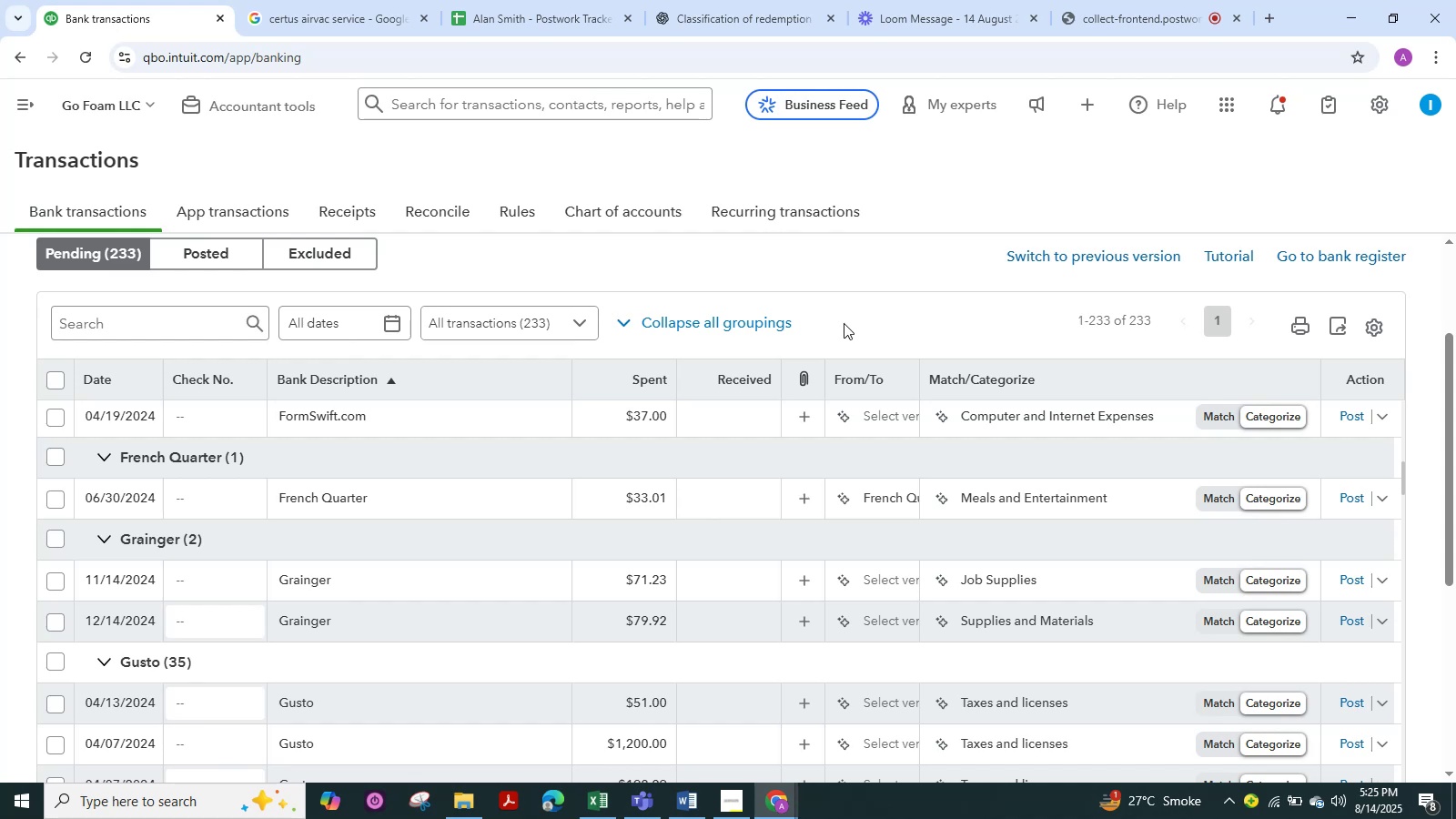 
wait(75.46)
 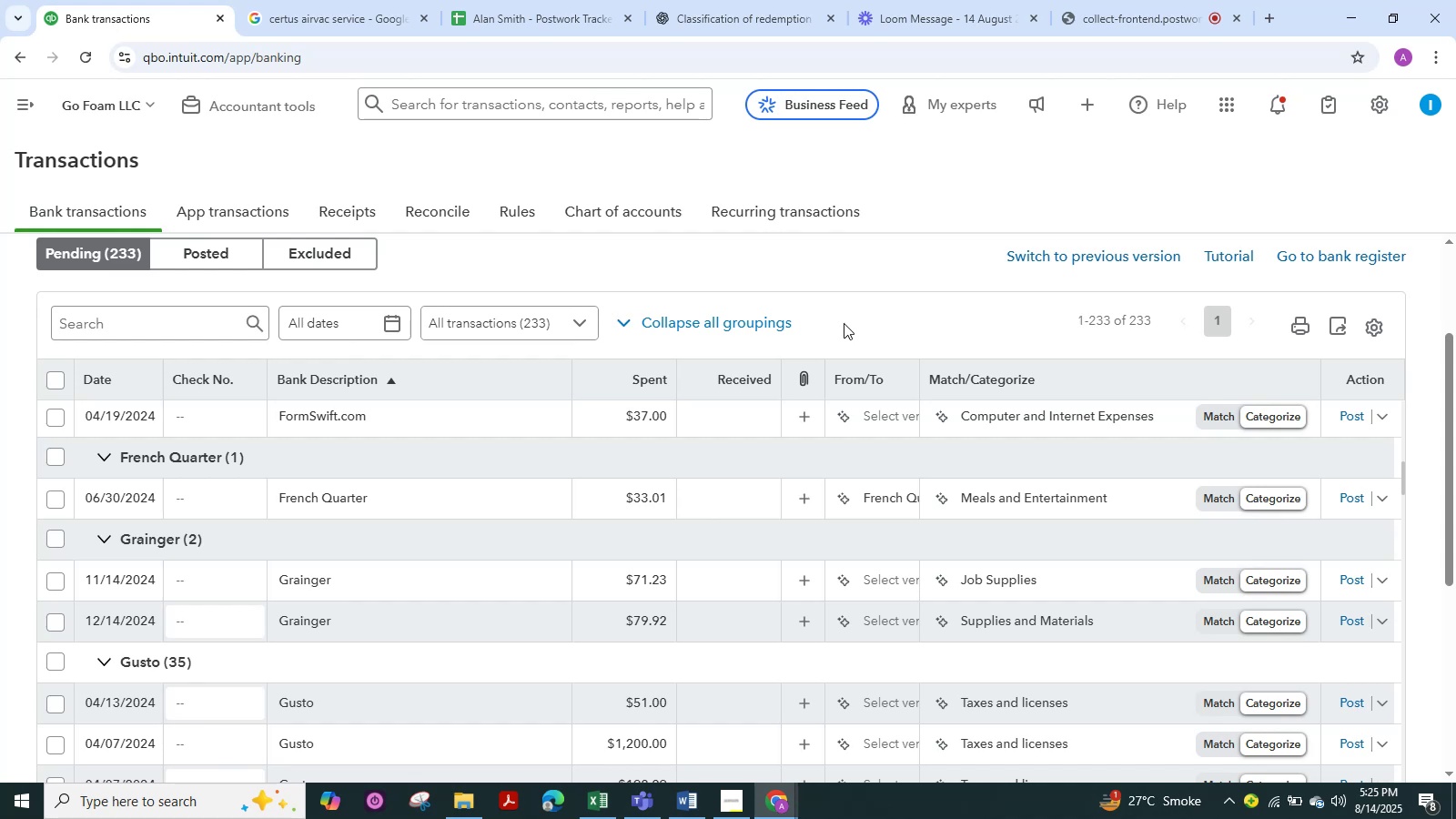 
scroll: coordinate [690, 362], scroll_direction: up, amount: 8.0
 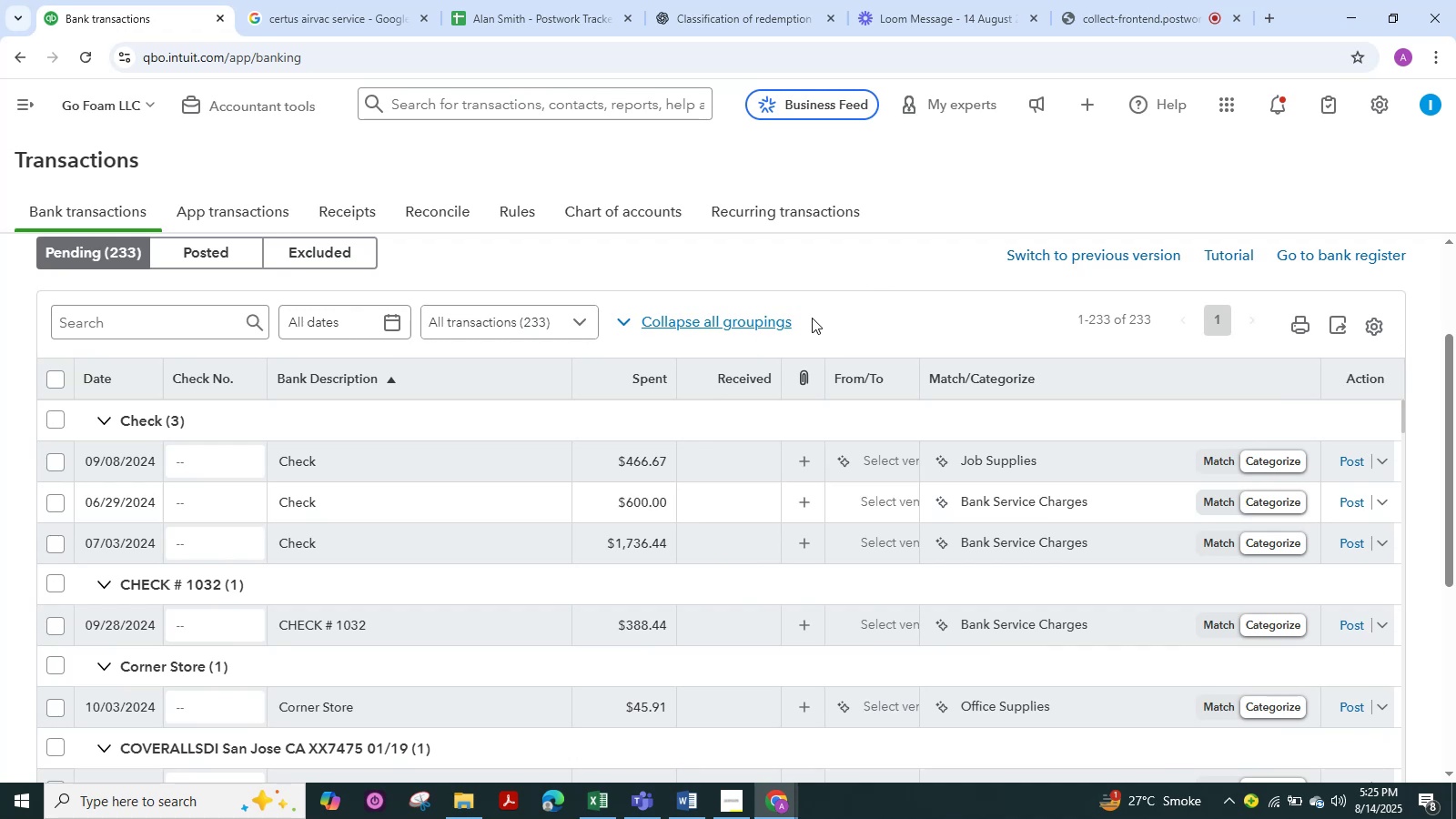 
scroll: coordinate [852, 316], scroll_direction: down, amount: 2.0
 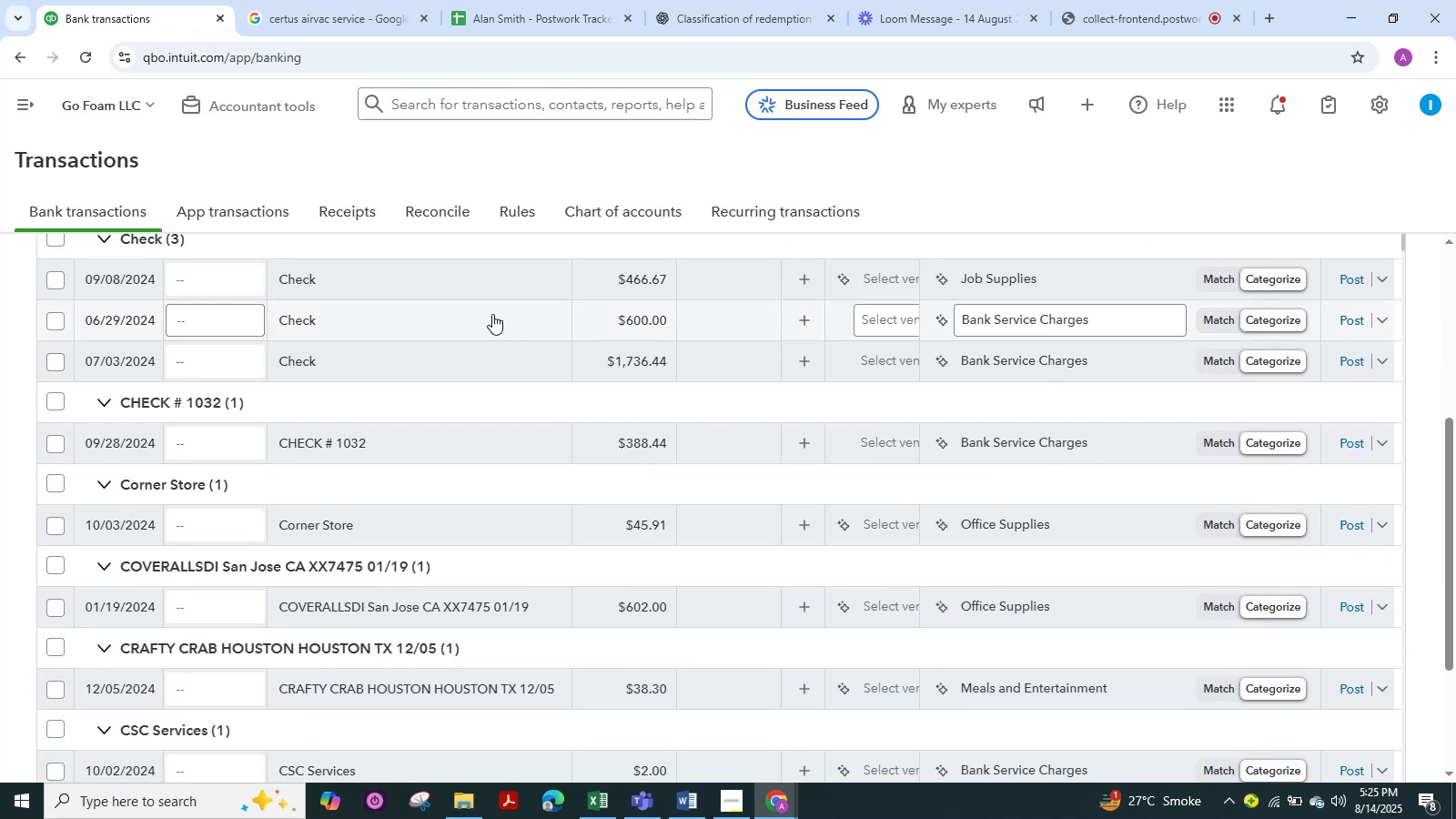 
scroll: coordinate [363, 330], scroll_direction: up, amount: 1.0
 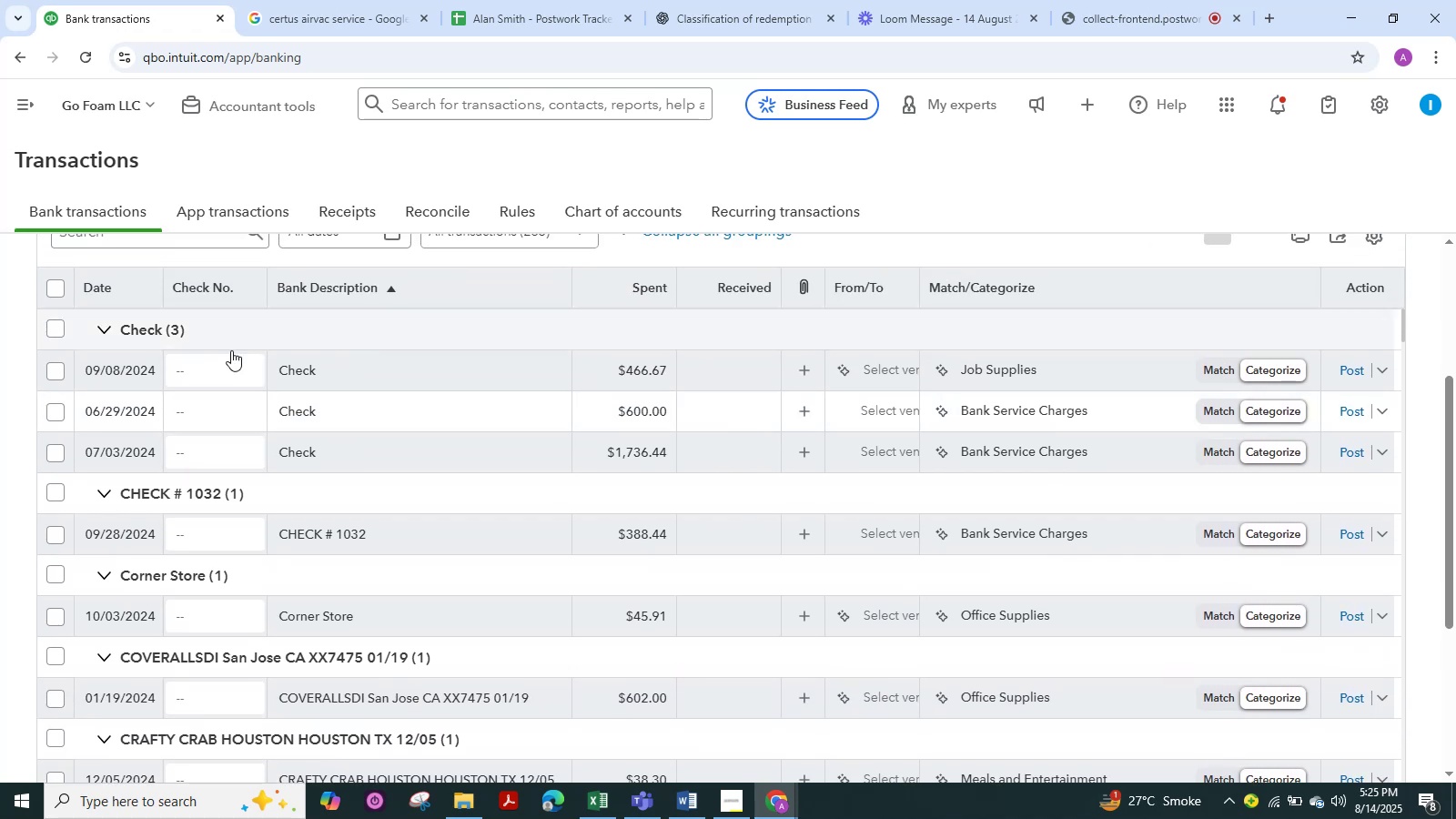 
left_click([296, 357])
 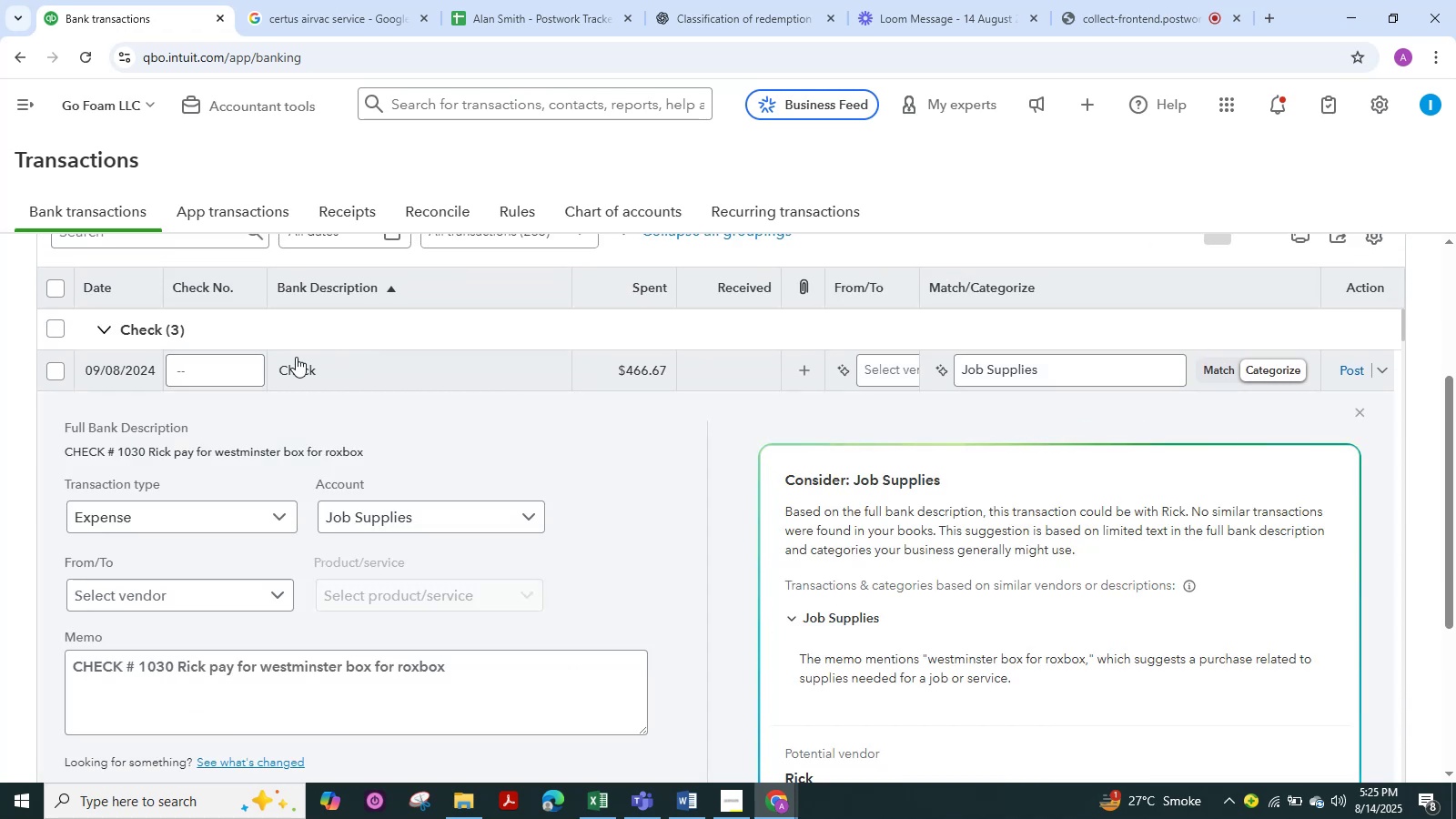 
left_click([296, 357])
 